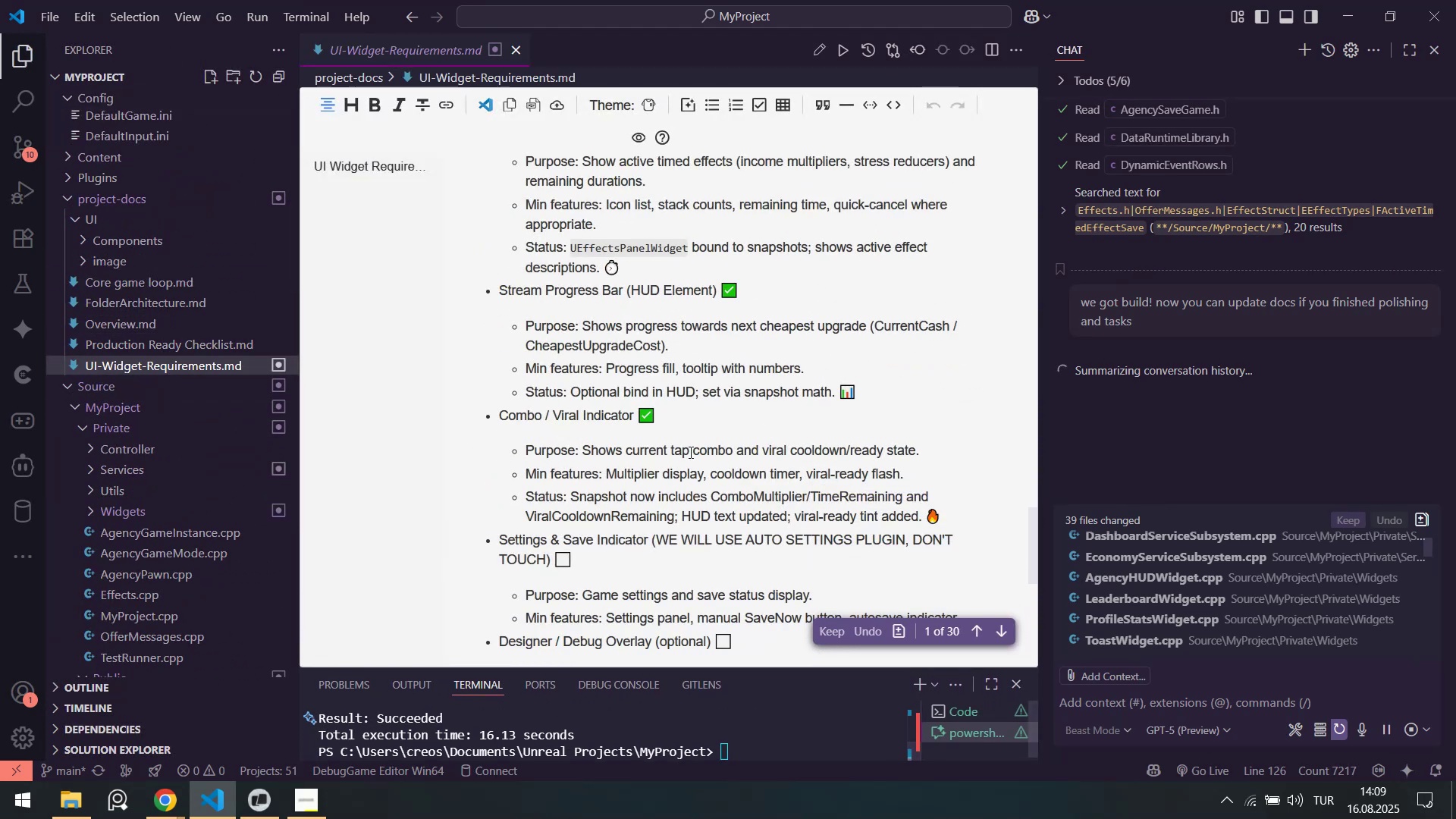 
scroll: coordinate [680, 454], scroll_direction: up, amount: 29.0
 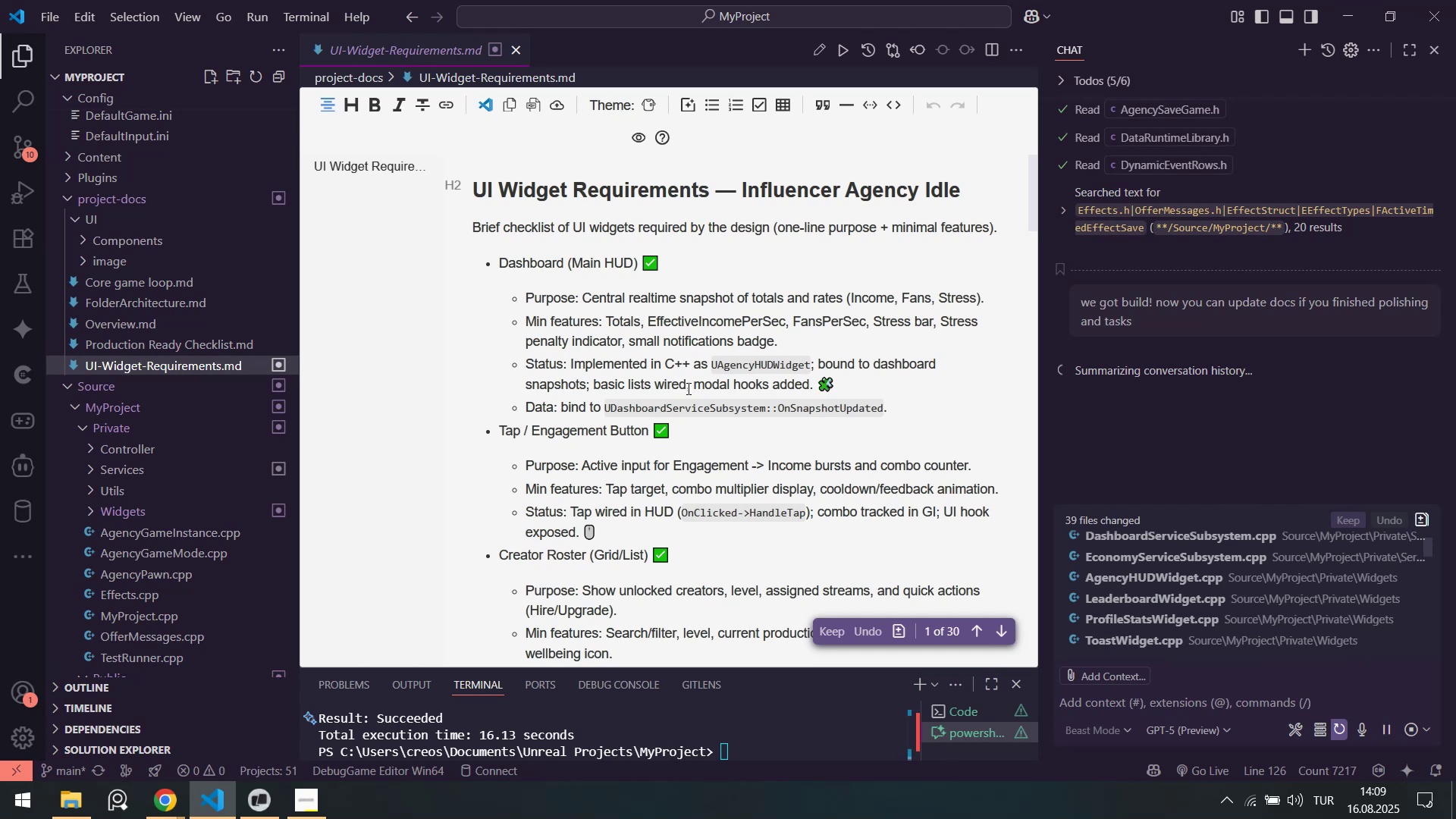 
scroll: coordinate [651, 351], scroll_direction: down, amount: 7.0
 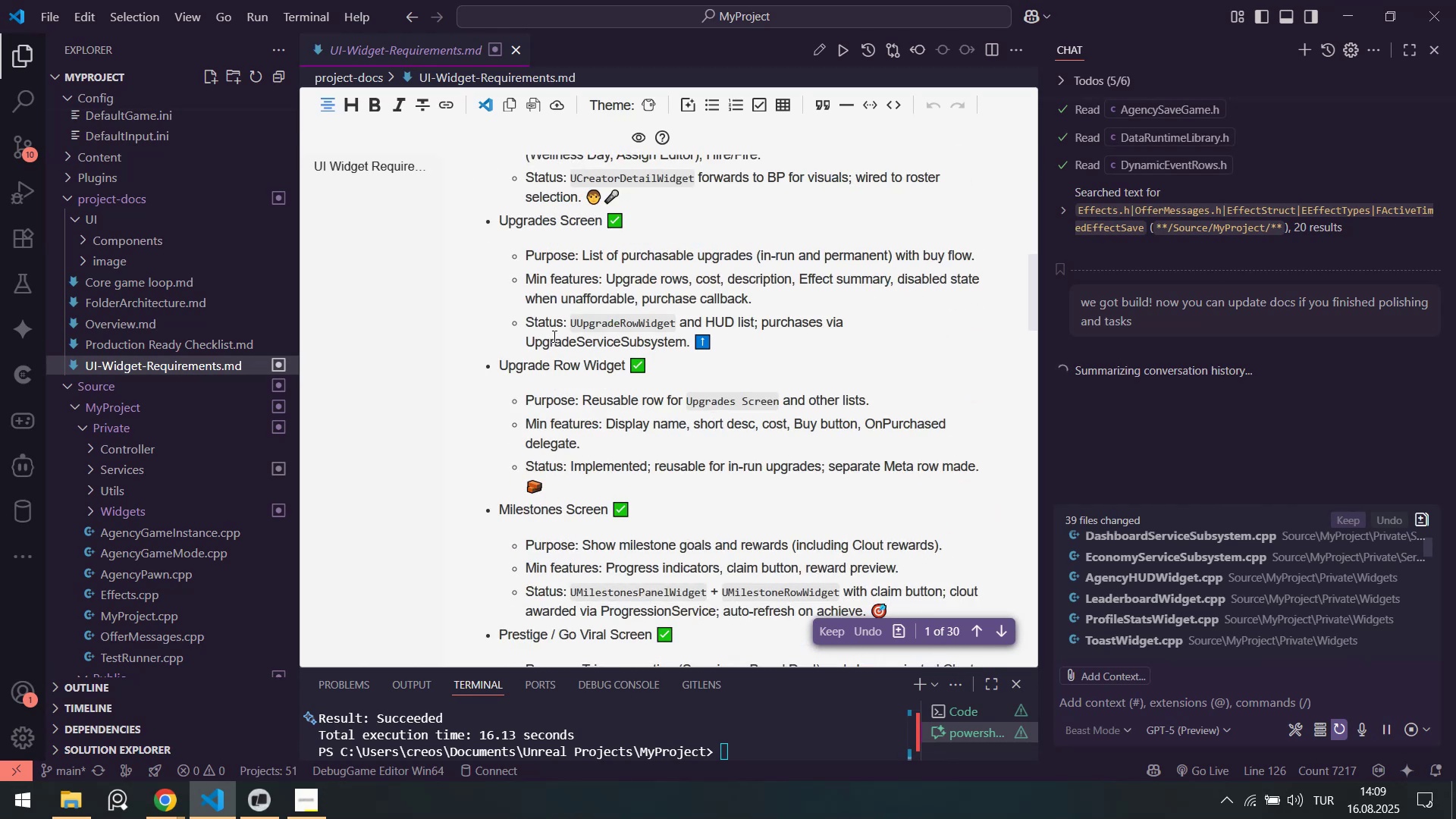 
scroll: coordinate [648, 348], scroll_direction: down, amount: 6.0
 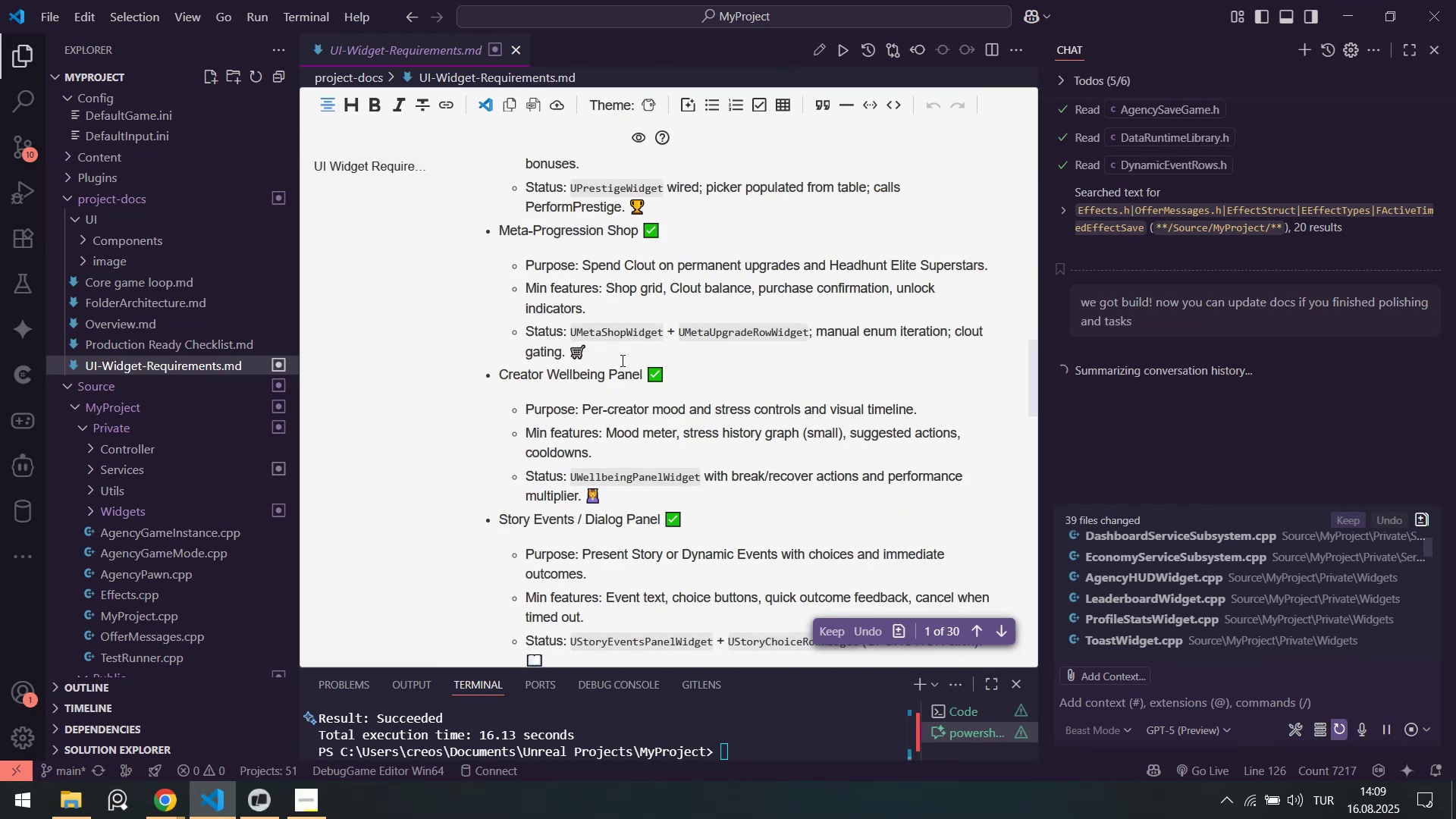 
scroll: coordinate [648, 388], scroll_direction: down, amount: 7.0
 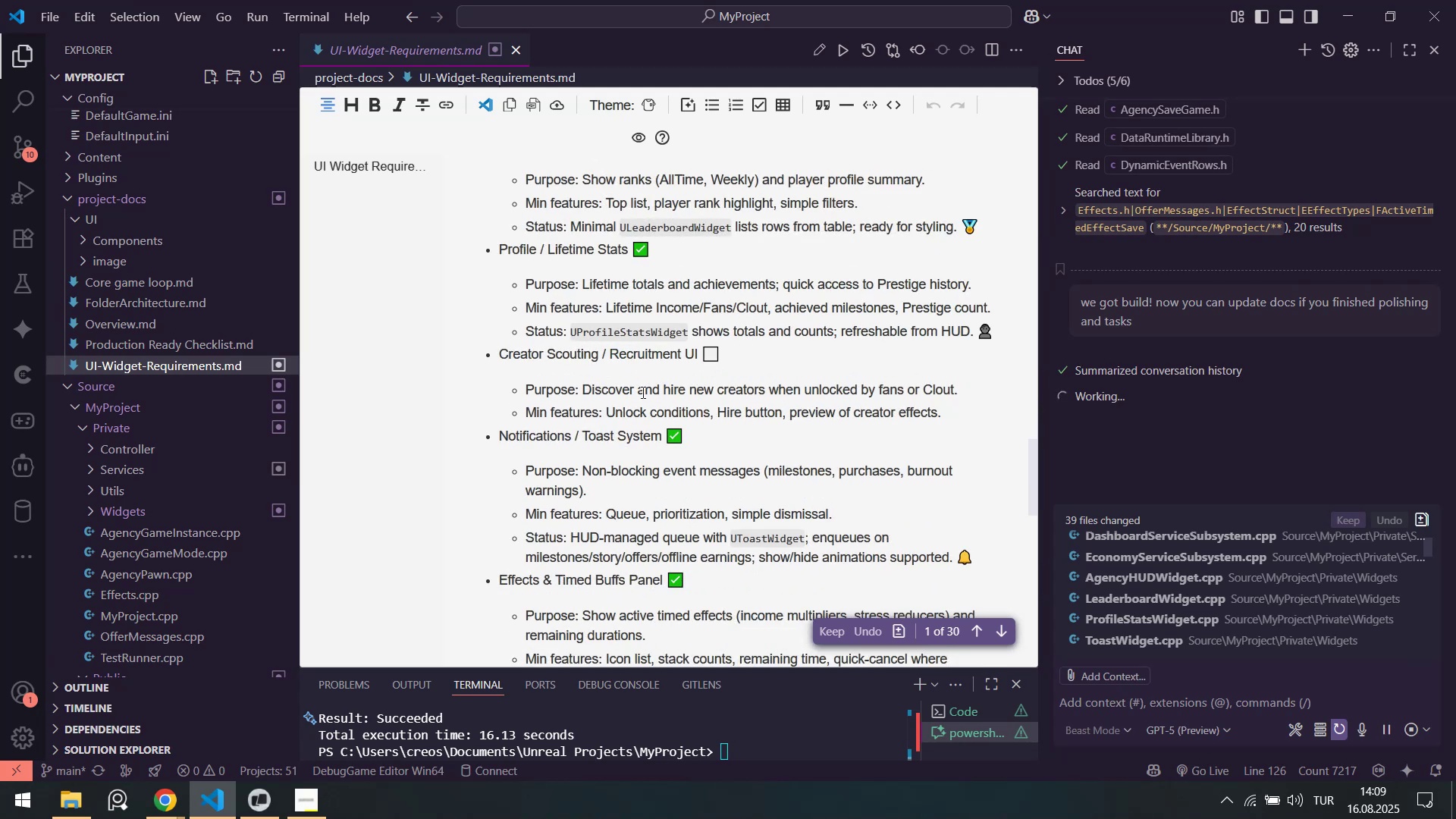 
scroll: coordinate [665, 435], scroll_direction: down, amount: 5.0
 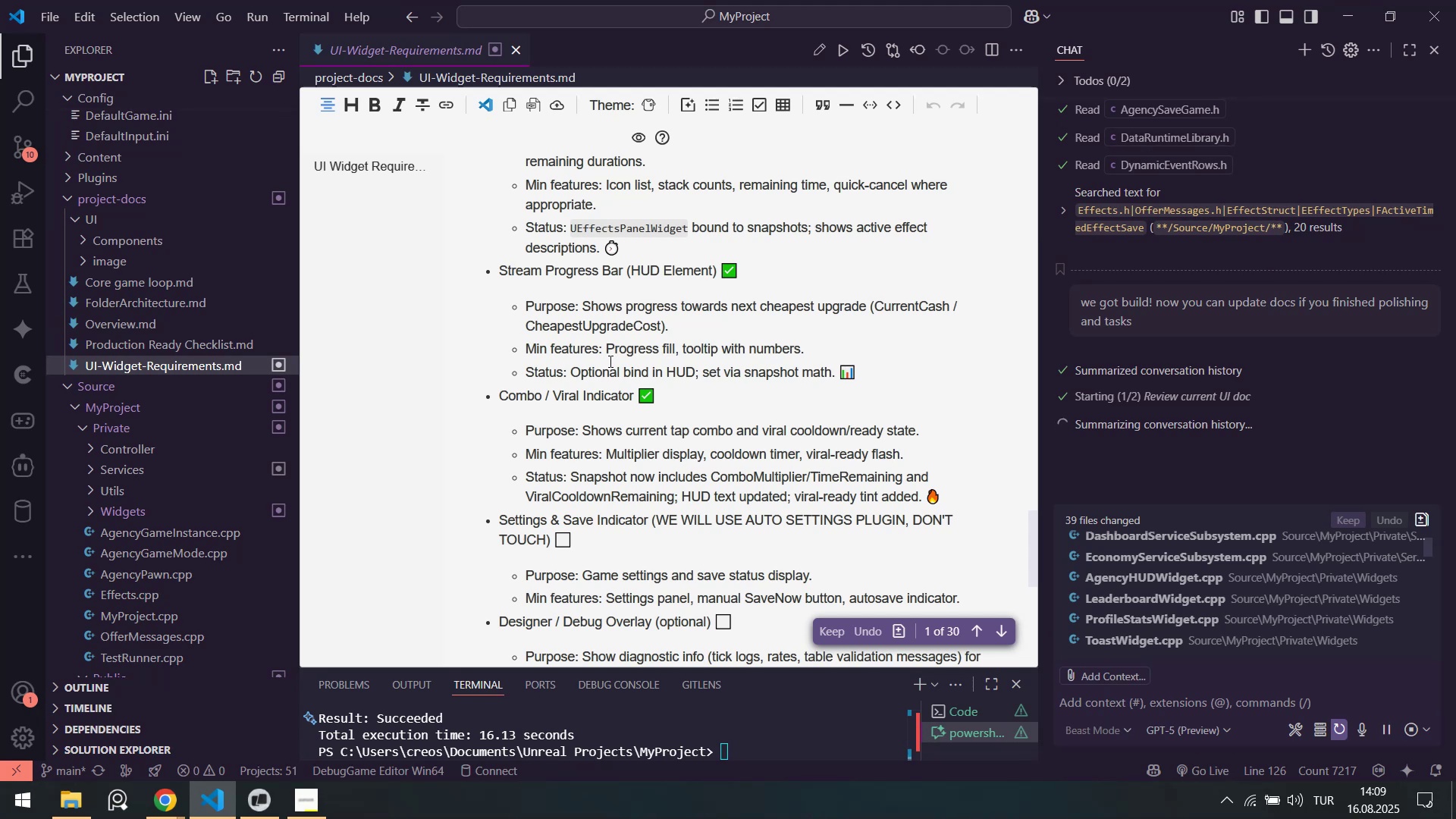 
scroll: coordinate [609, 369], scroll_direction: down, amount: 1.0
 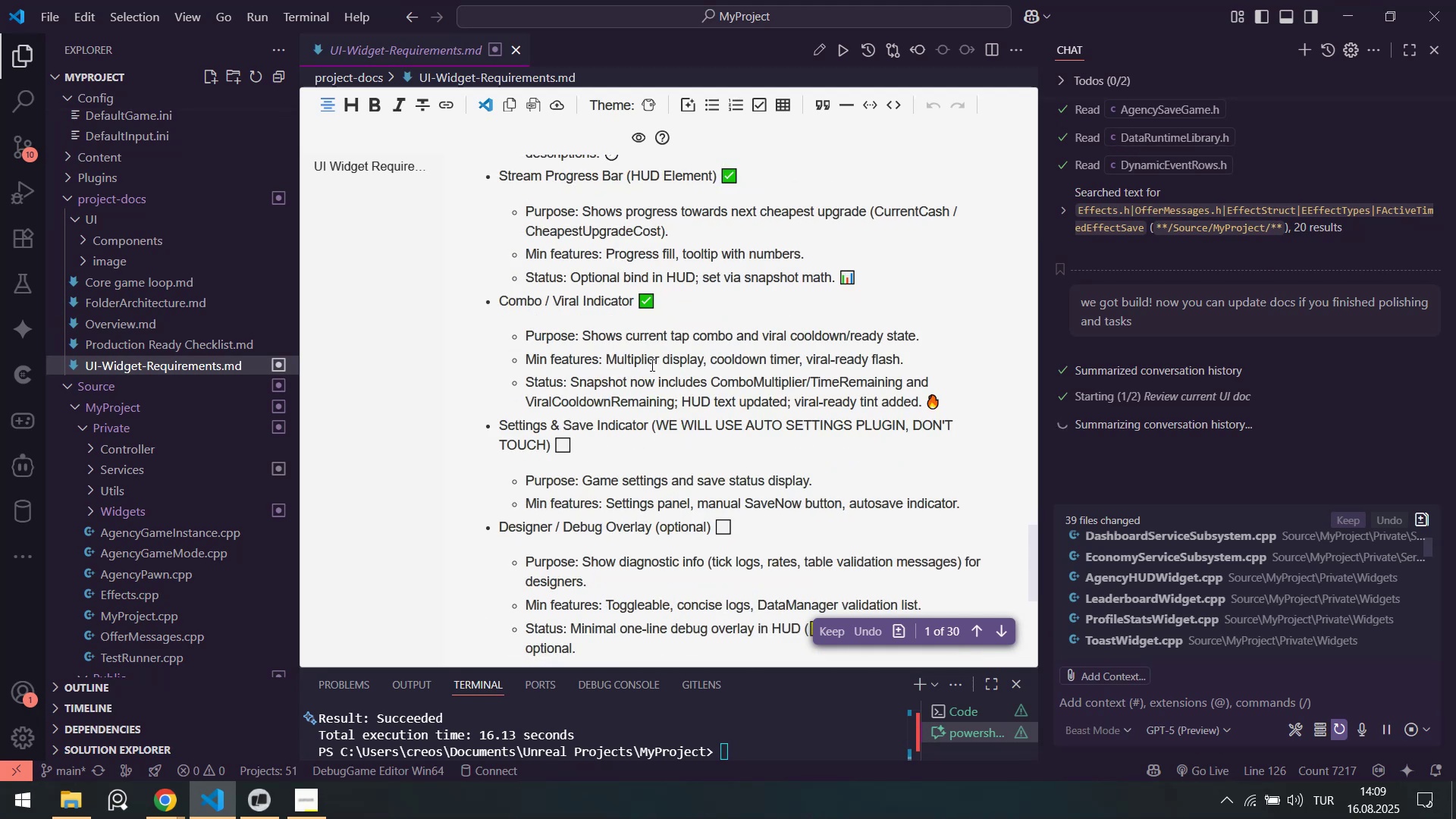 
scroll: coordinate [644, 380], scroll_direction: up, amount: 3.0
 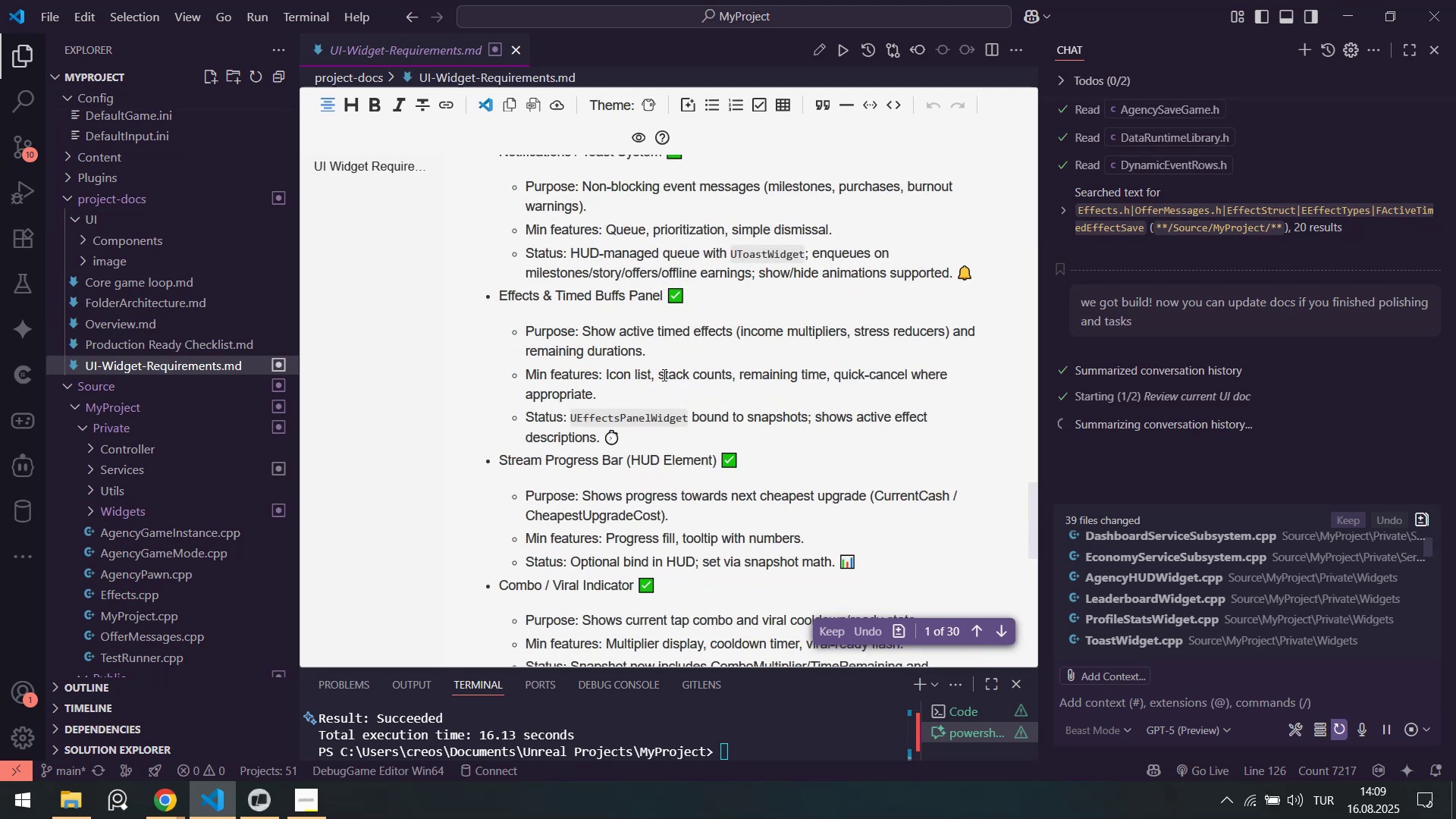 
scroll: coordinate [667, 366], scroll_direction: down, amount: 5.0
 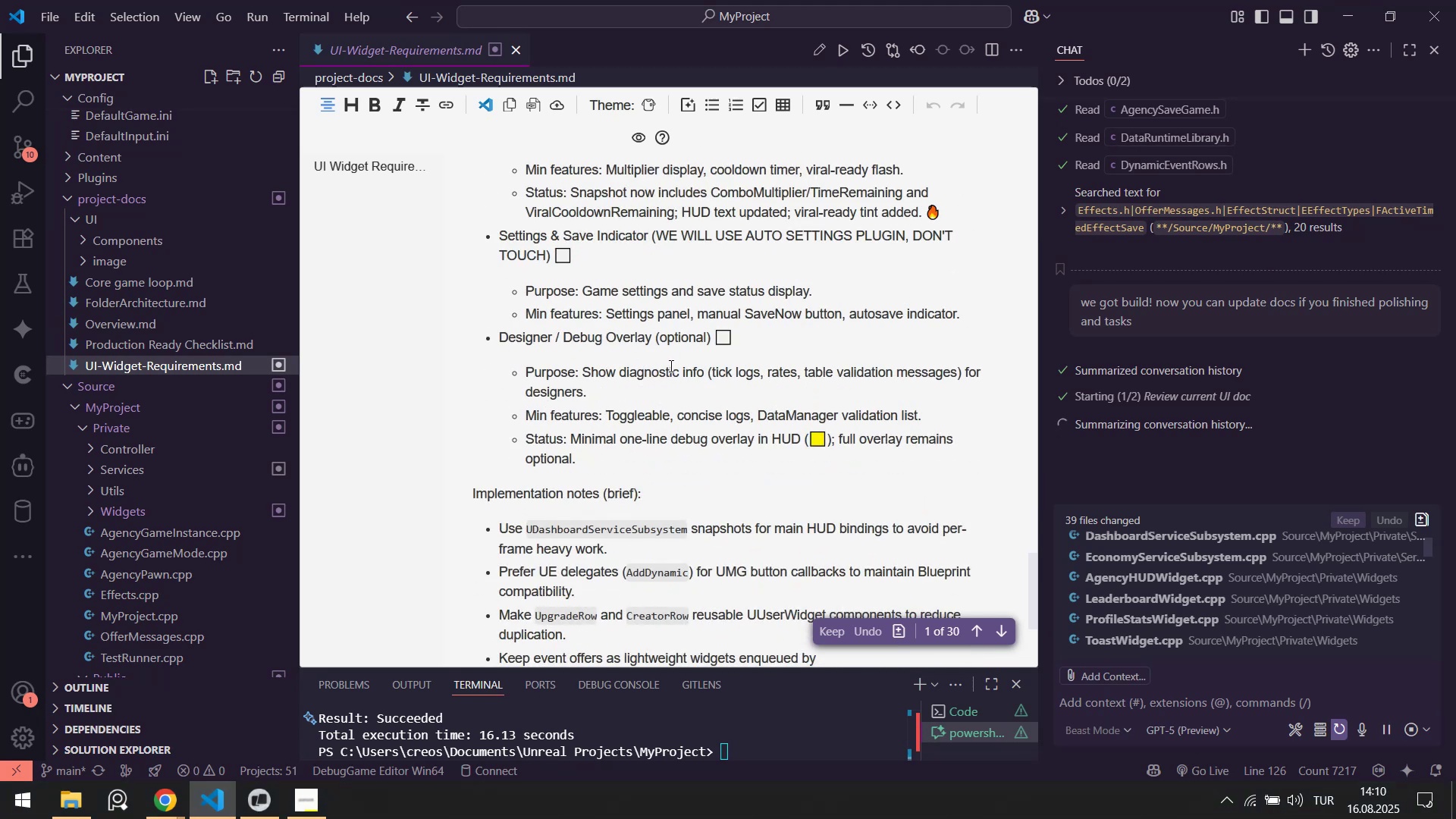 
scroll: coordinate [670, 366], scroll_direction: up, amount: 3.0
 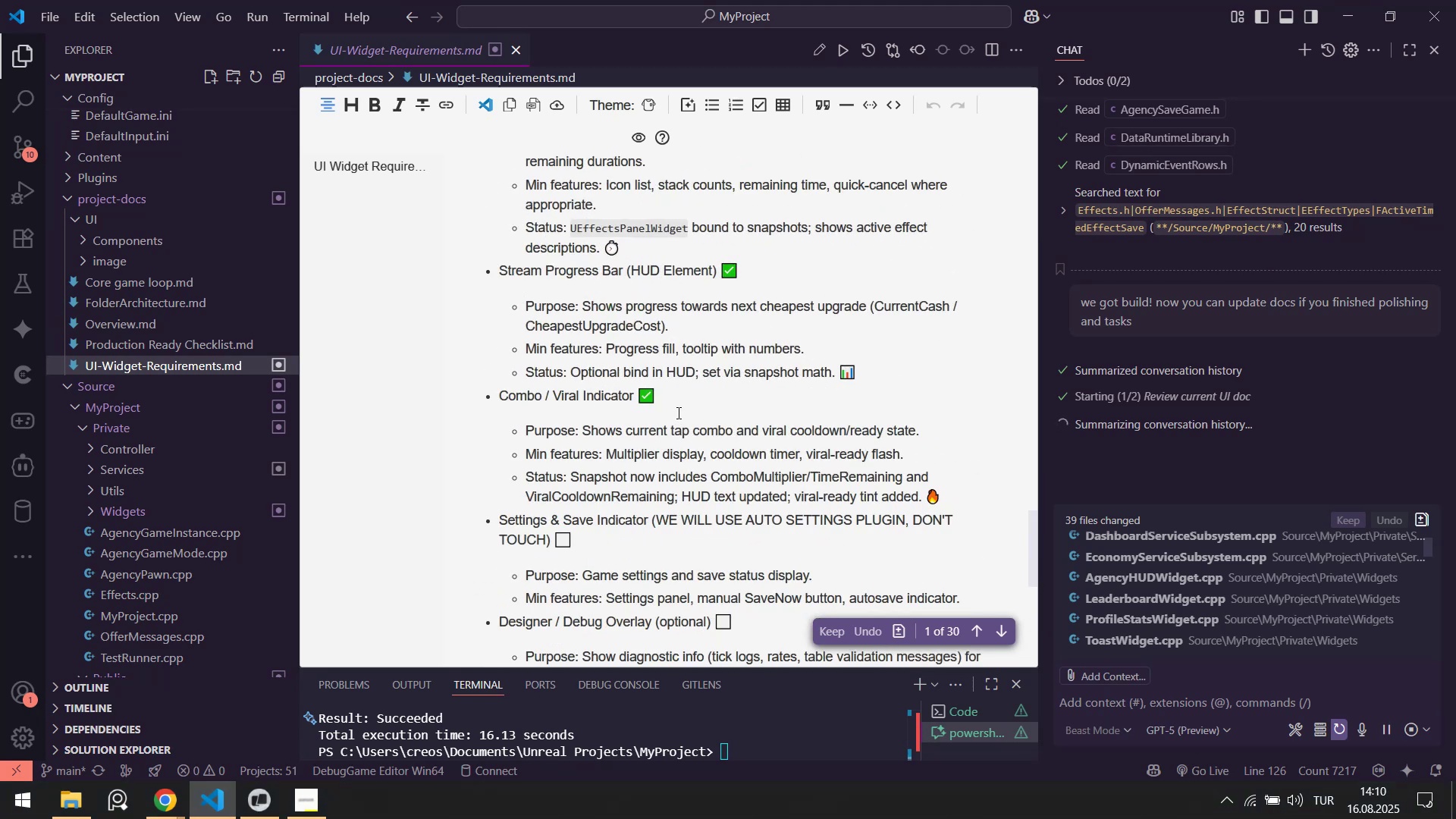 
scroll: coordinate [704, 395], scroll_direction: down, amount: 2.0
 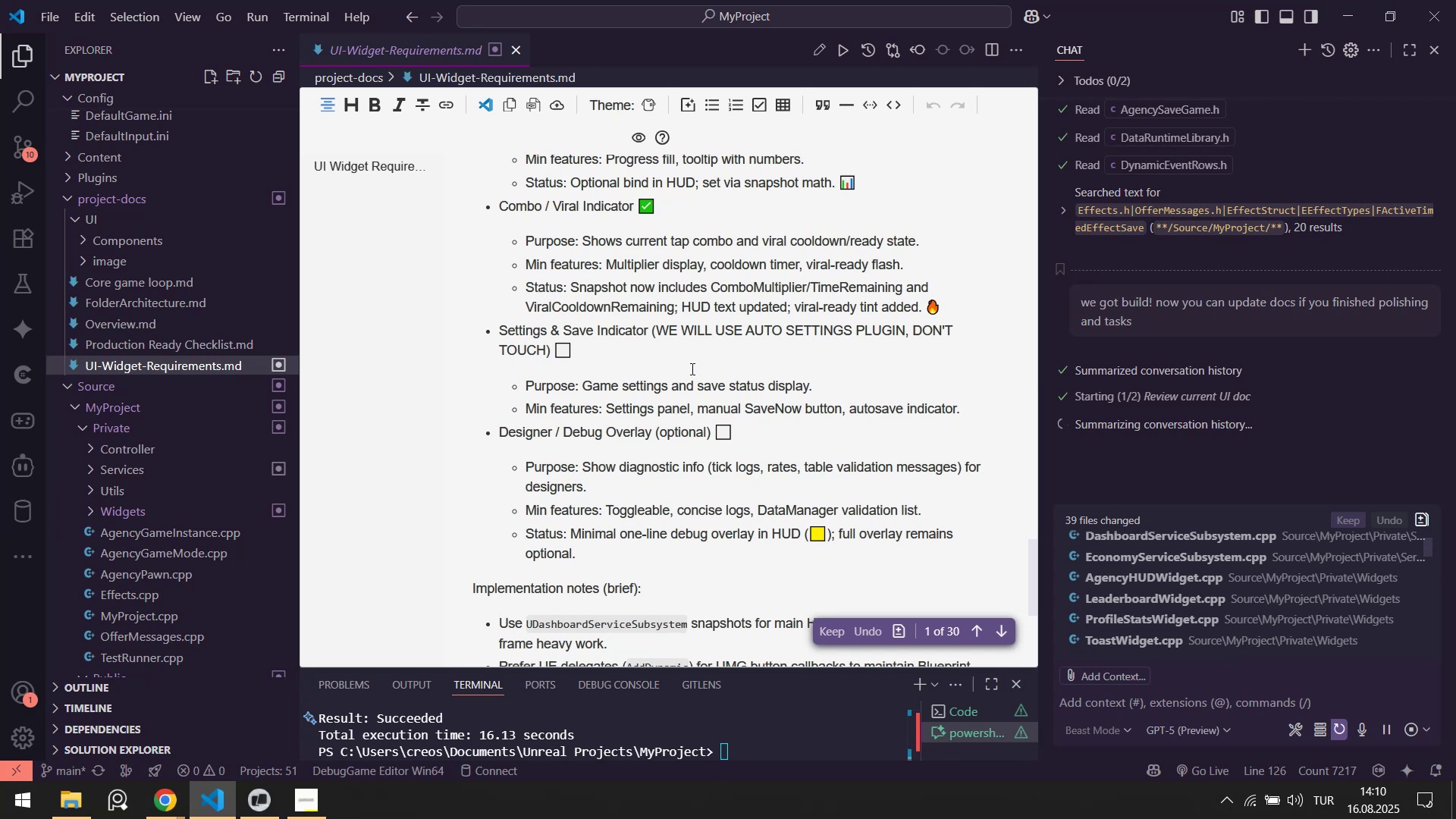 
wait(10.17)
 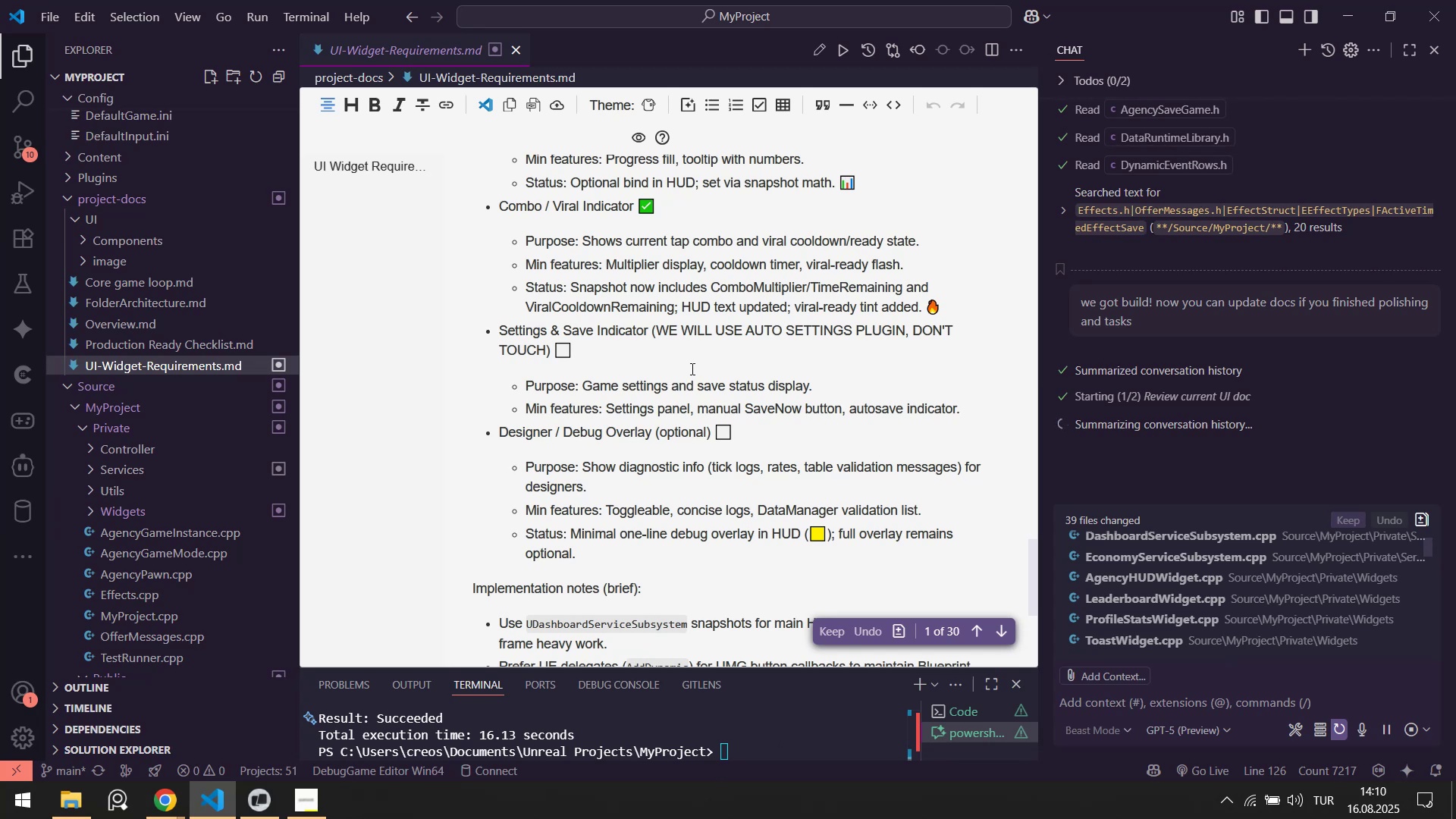 
scroll: coordinate [786, 416], scroll_direction: down, amount: 4.0
 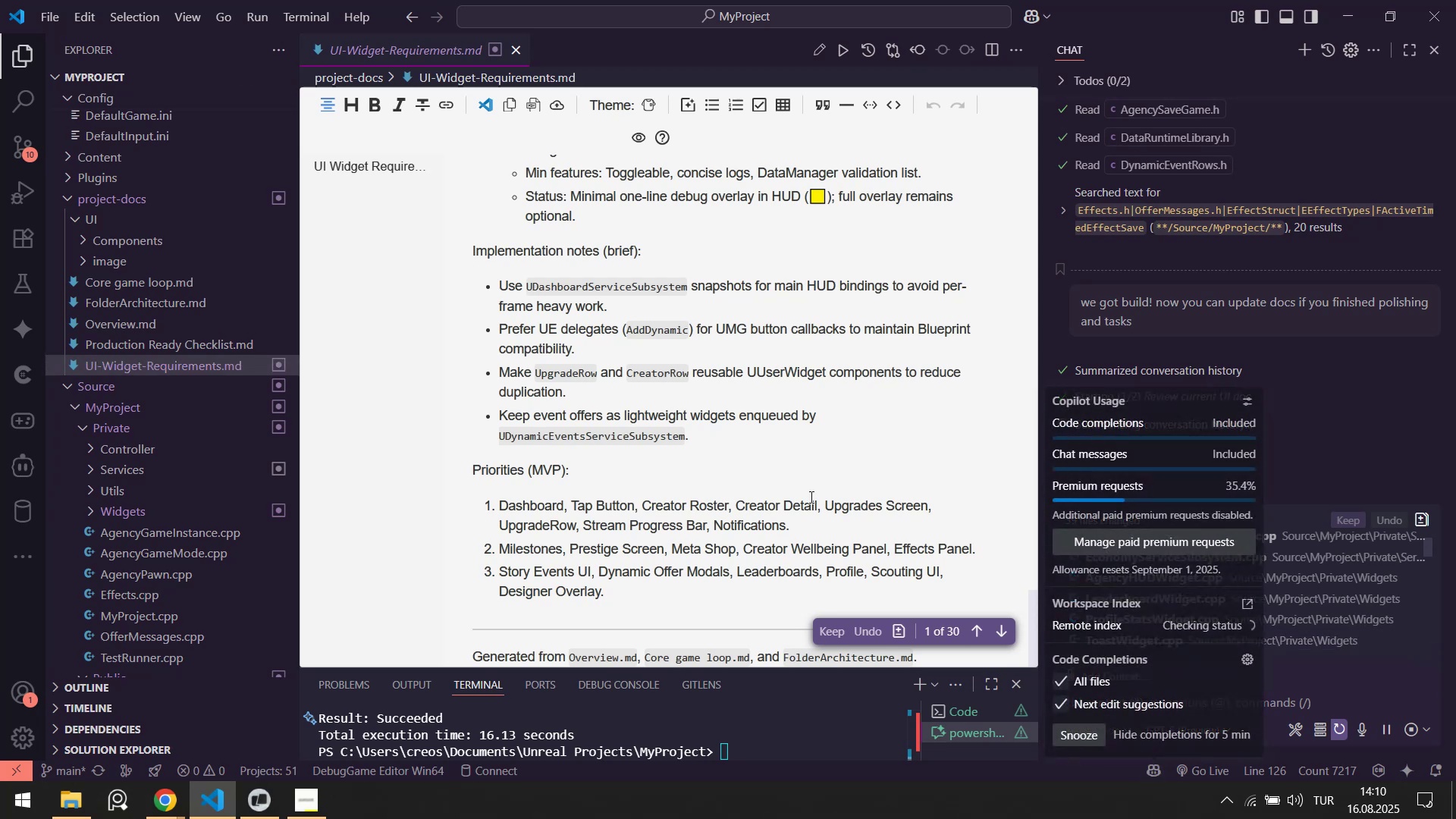 
left_click([759, 409])
 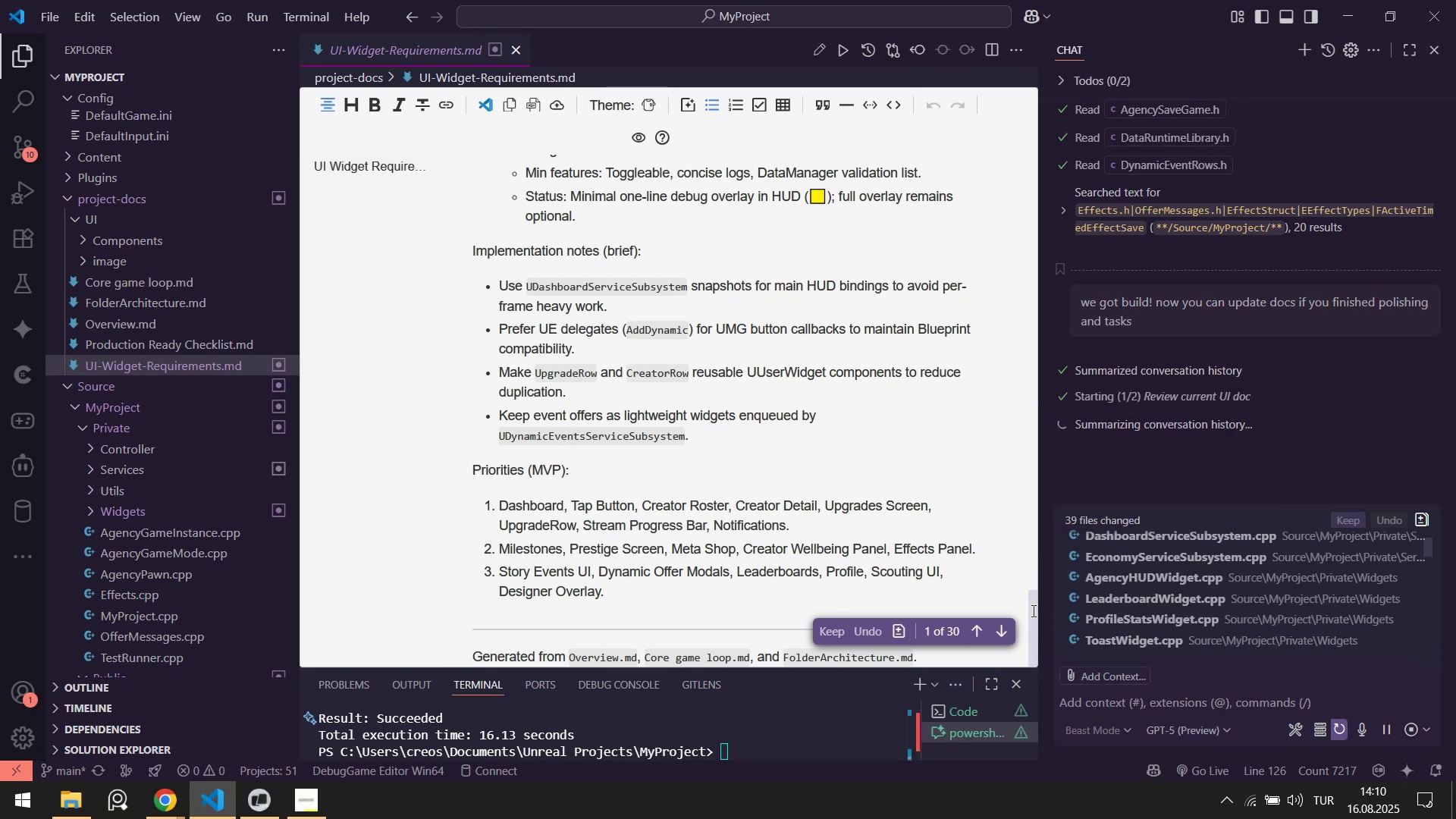 
left_click_drag(start_coordinate=[1032, 610], to_coordinate=[1006, 190])
 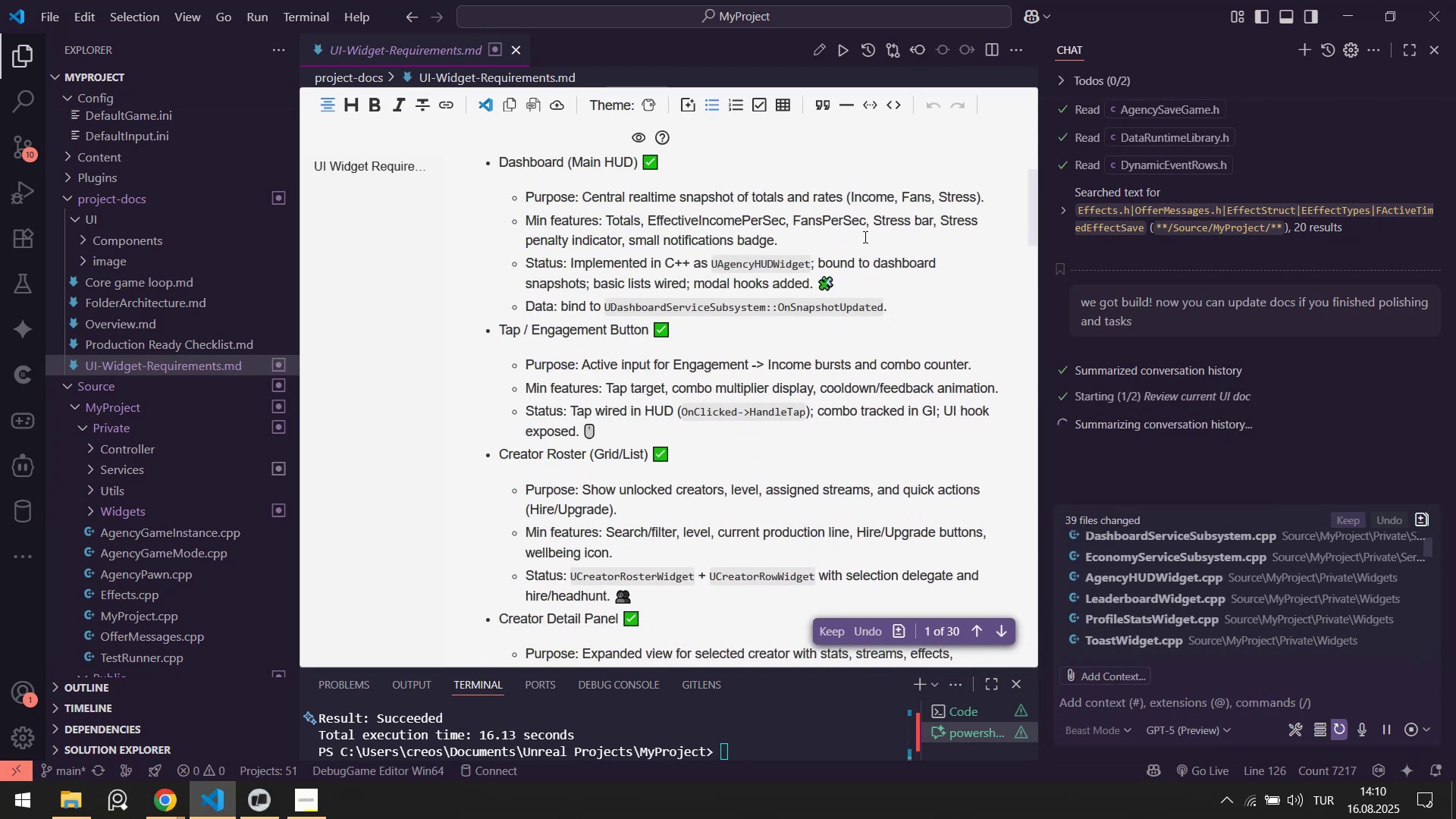 
scroll: coordinate [817, 254], scroll_direction: up, amount: 4.0
 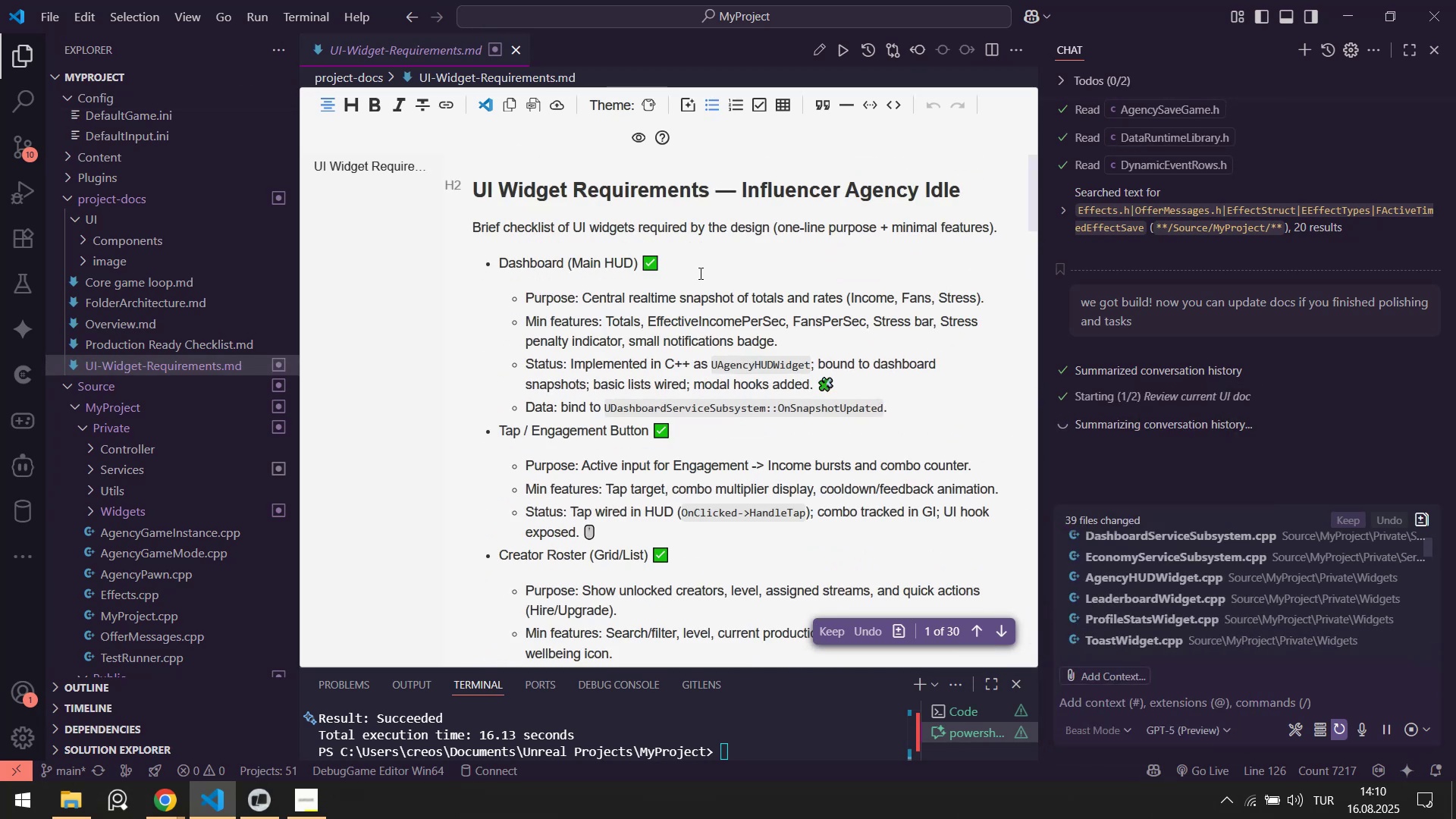 
scroll: coordinate [682, 348], scroll_direction: down, amount: 6.0
 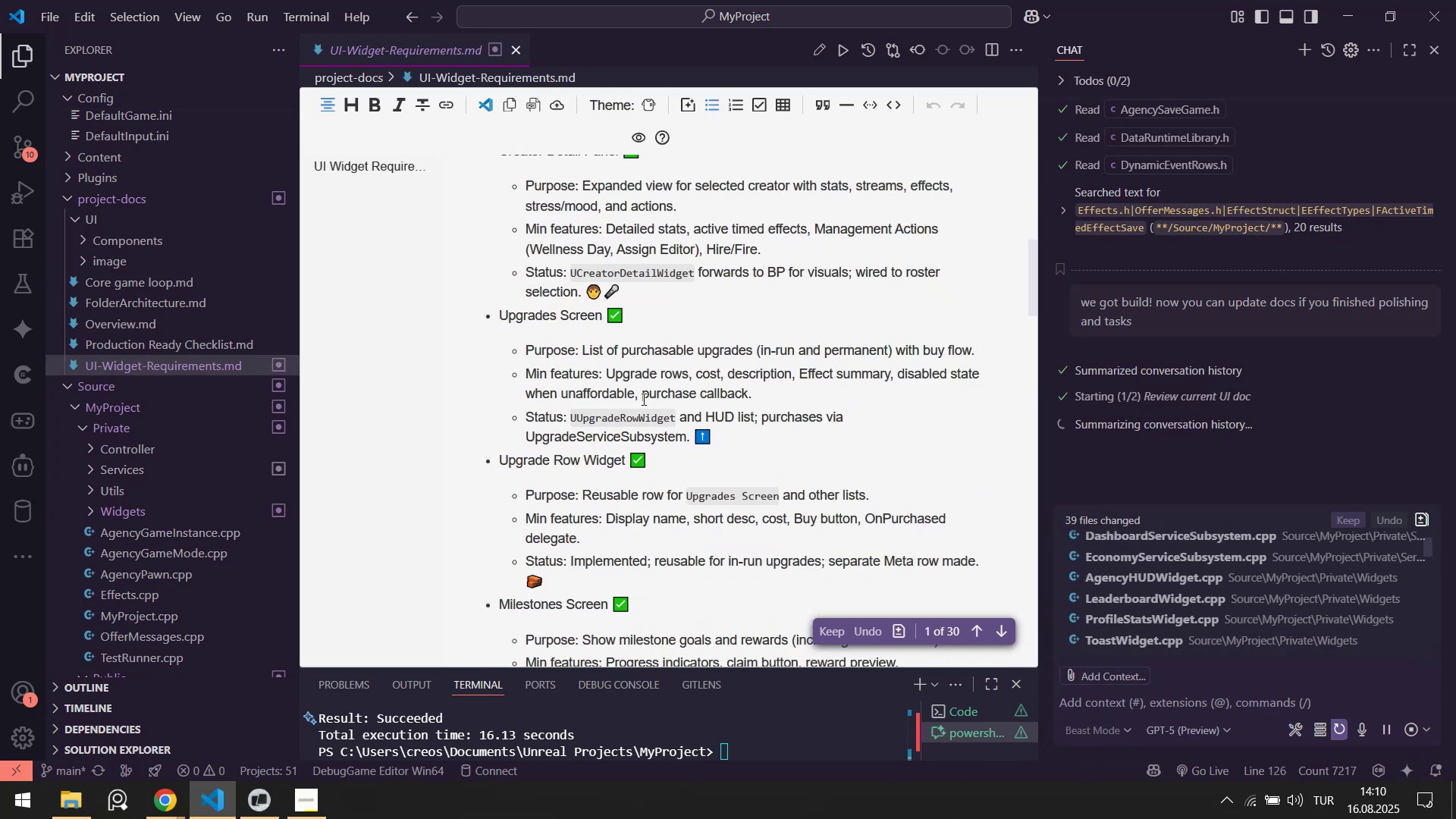 
scroll: coordinate [664, 356], scroll_direction: down, amount: 6.0
 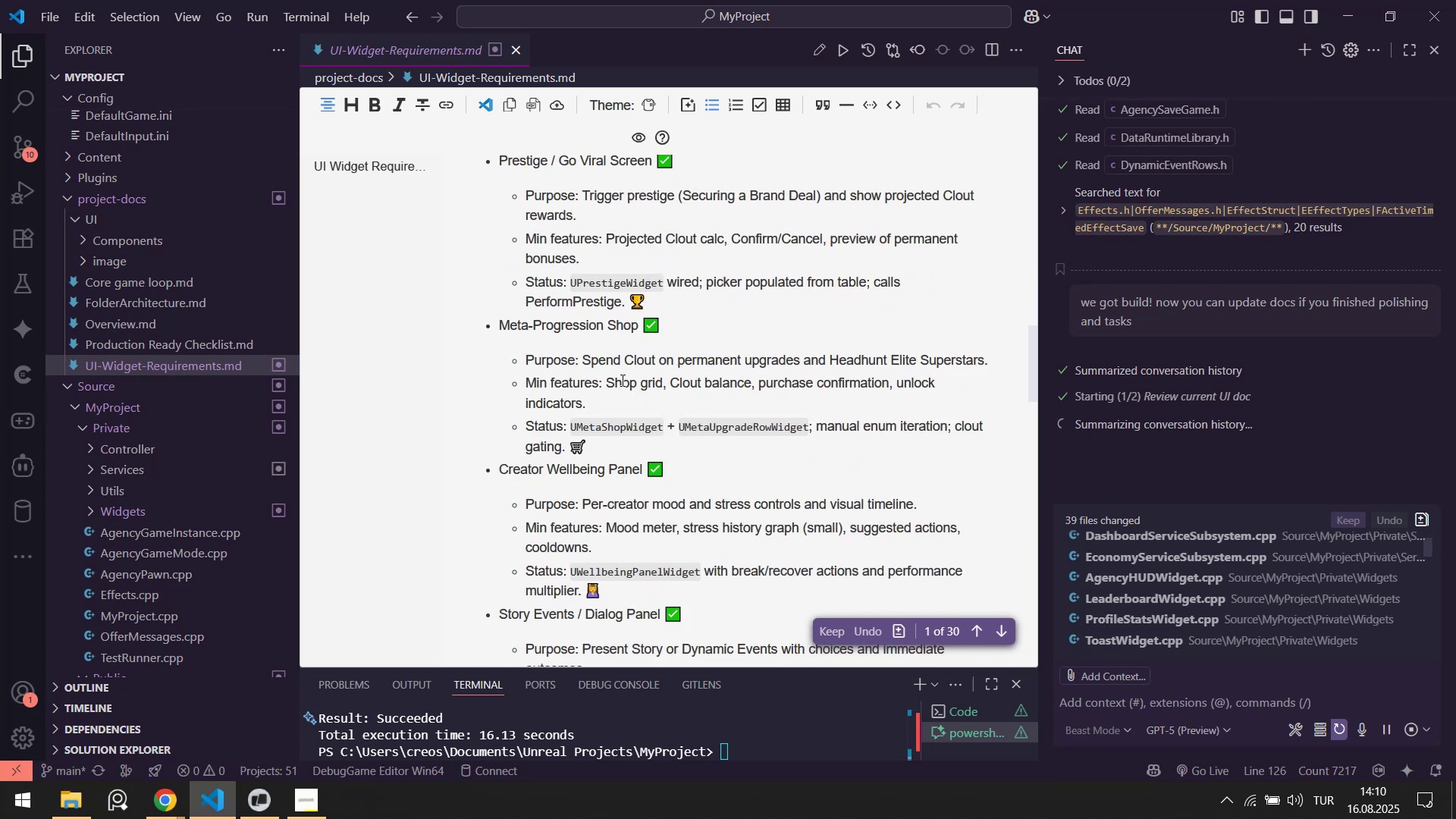 
scroll: coordinate [679, 412], scroll_direction: down, amount: 4.0
 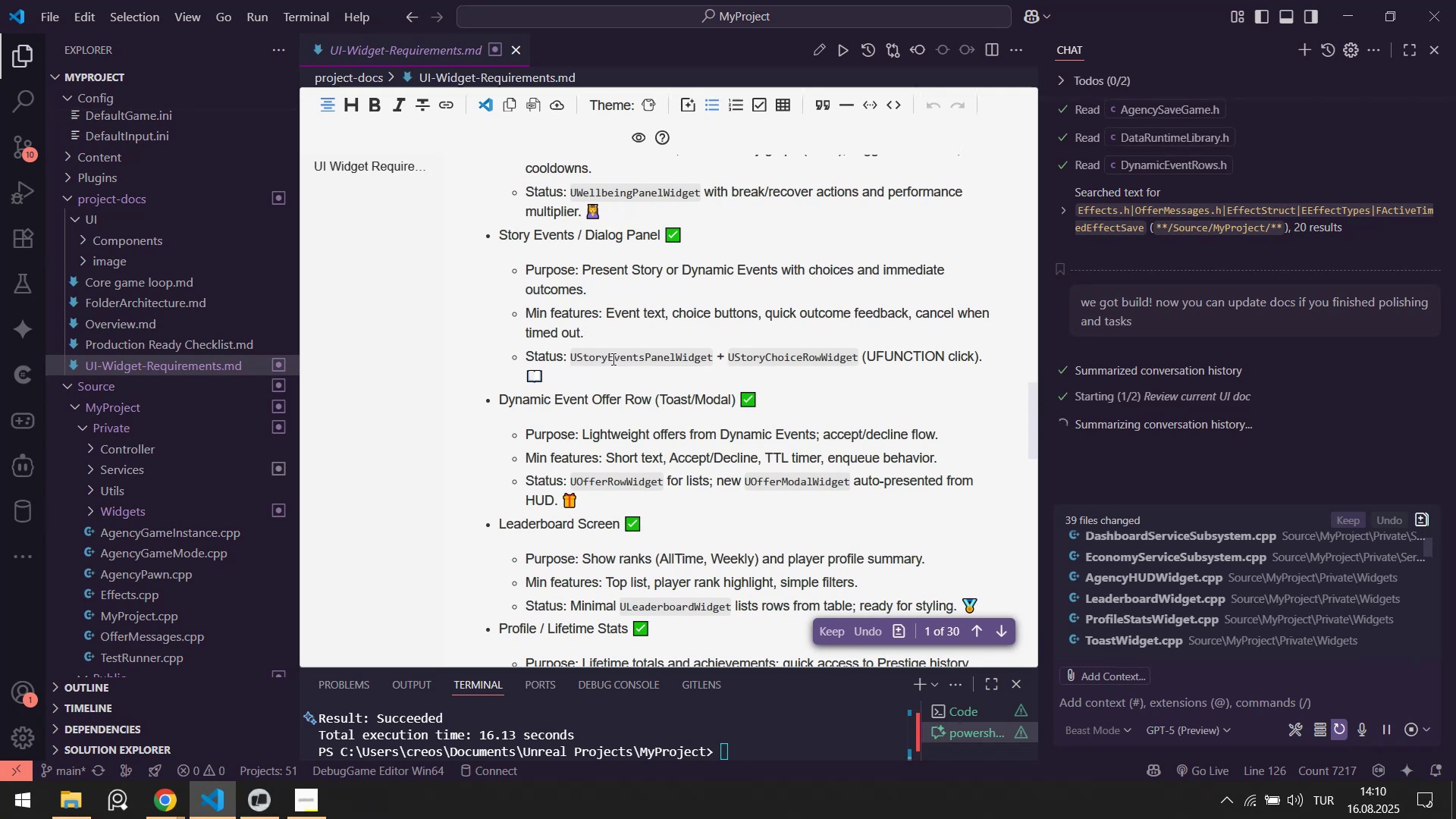 
wait(6.23)
 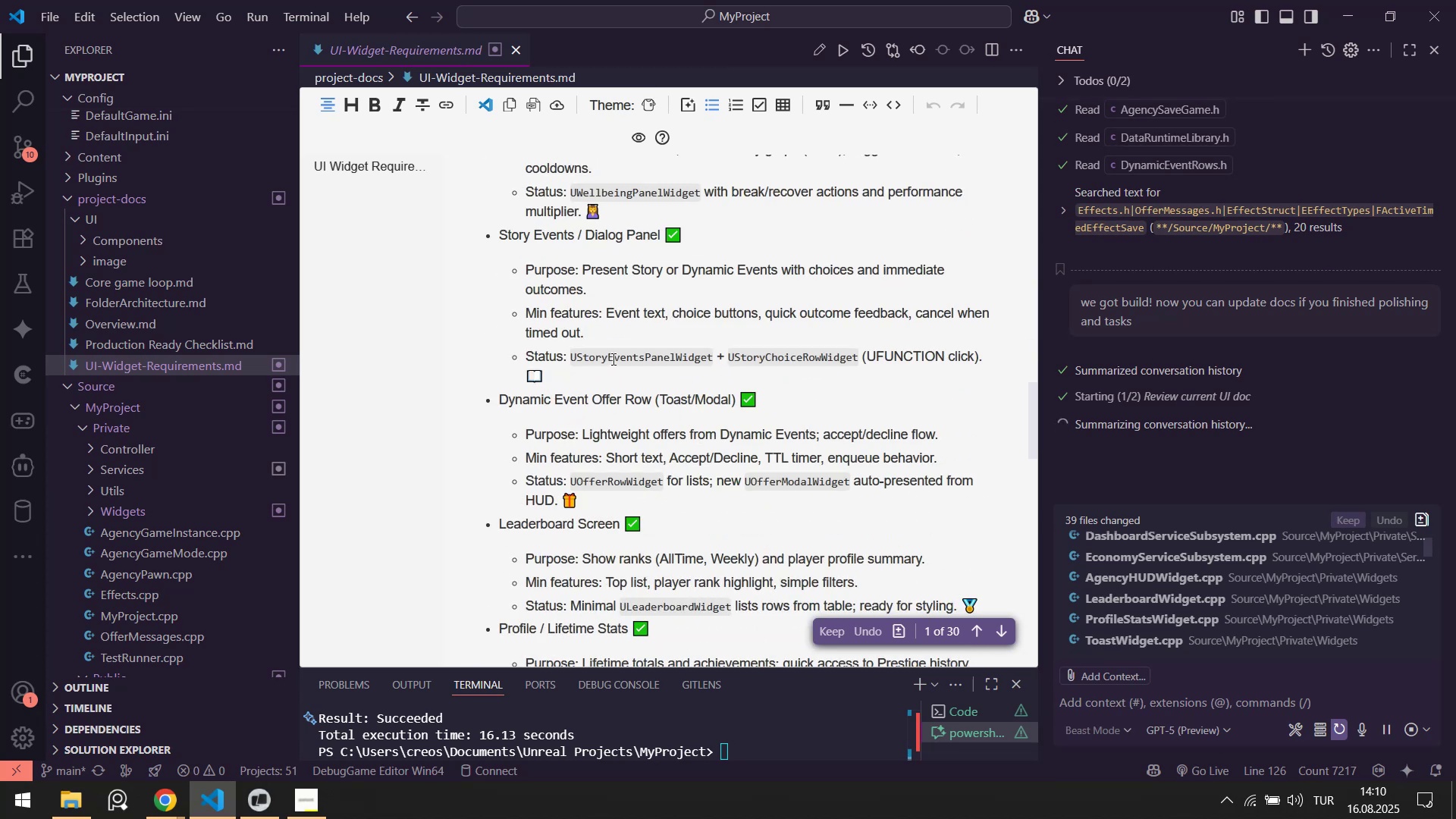 
scroll: coordinate [695, 425], scroll_direction: down, amount: 5.0
 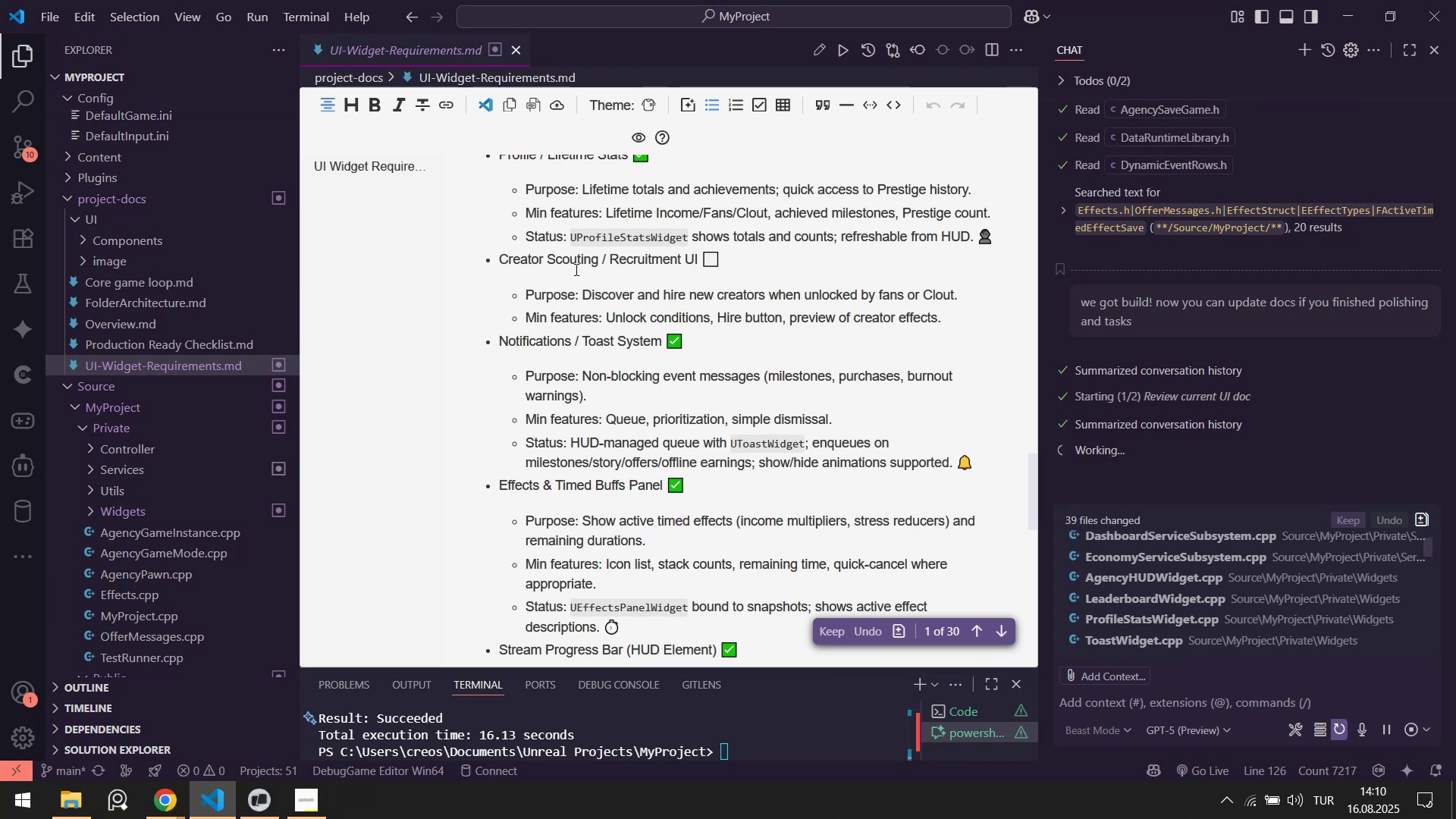 
wait(13.73)
 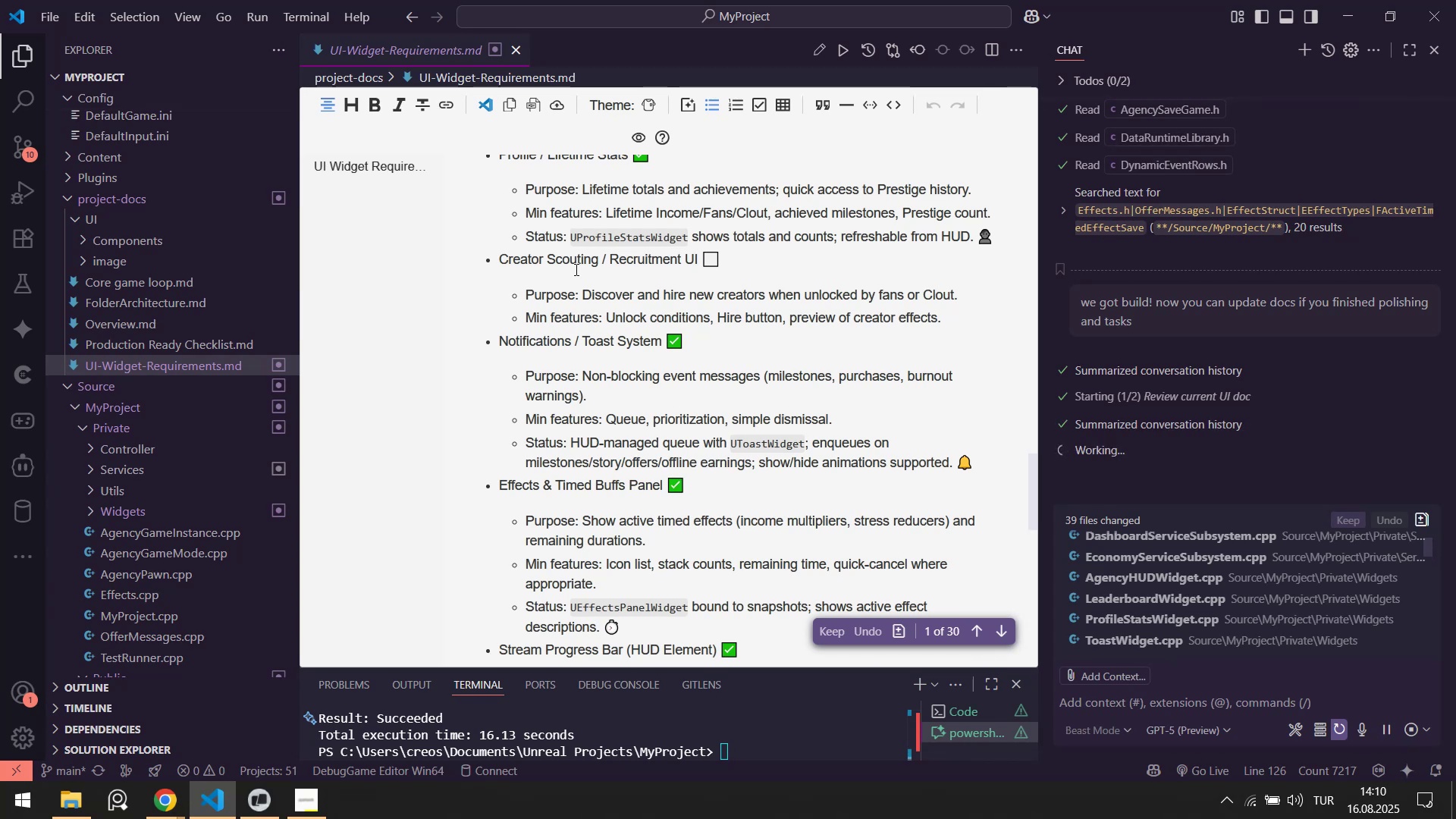 
scroll: coordinate [696, 416], scroll_direction: down, amount: 7.0
 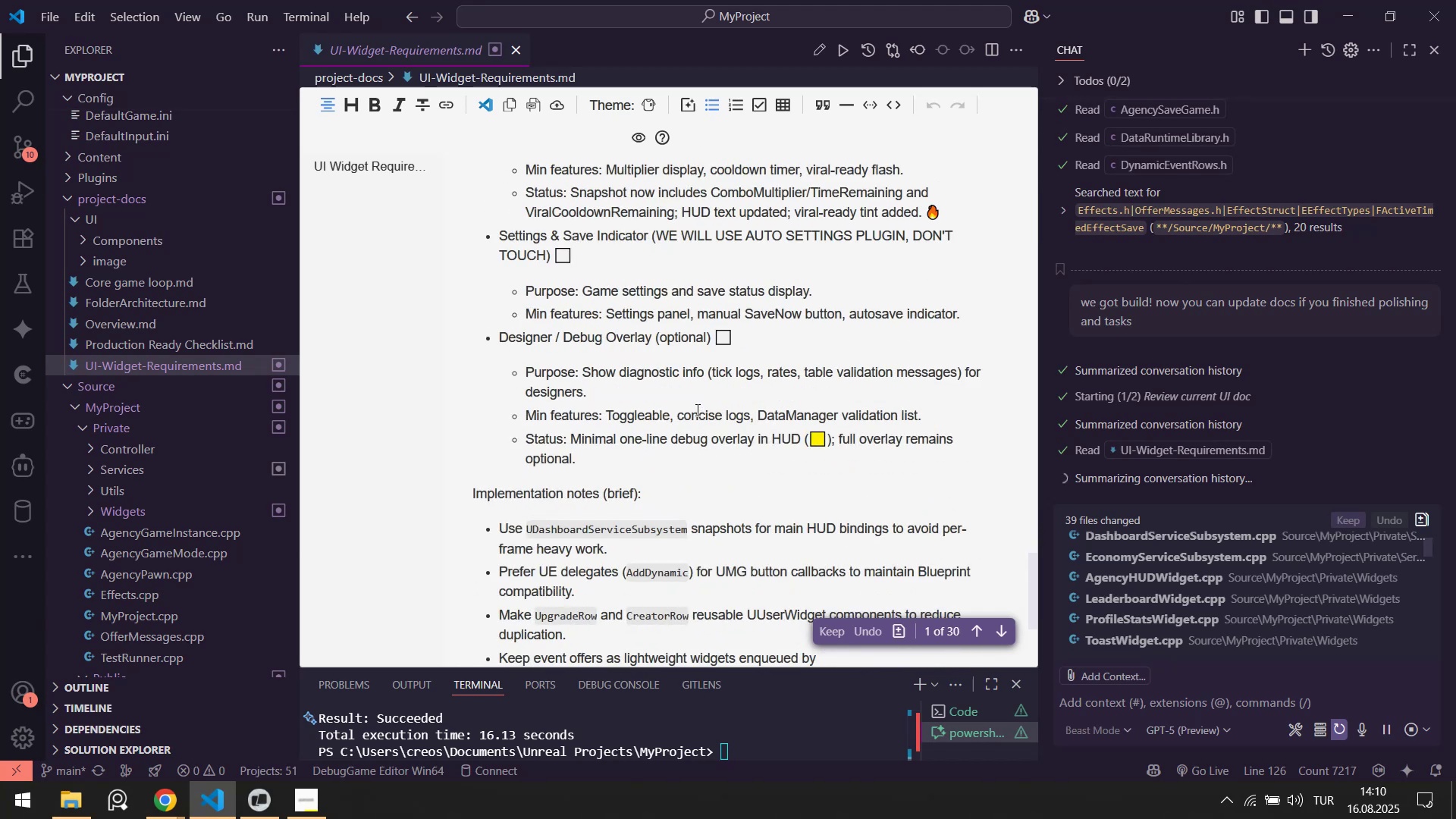 
scroll: coordinate [695, 408], scroll_direction: none, amount: 0.0
 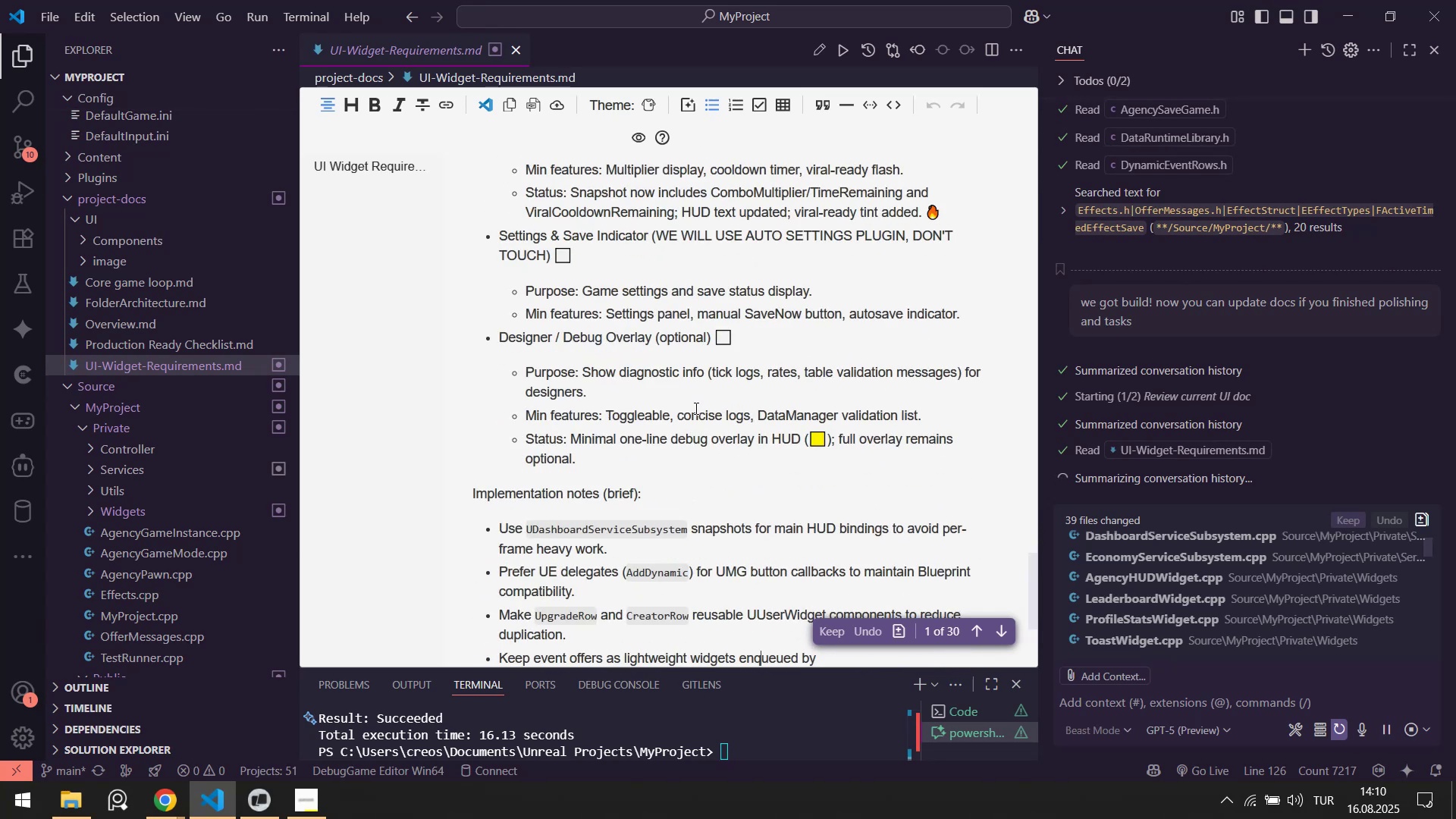 
scroll: coordinate [695, 408], scroll_direction: down, amount: 3.0
 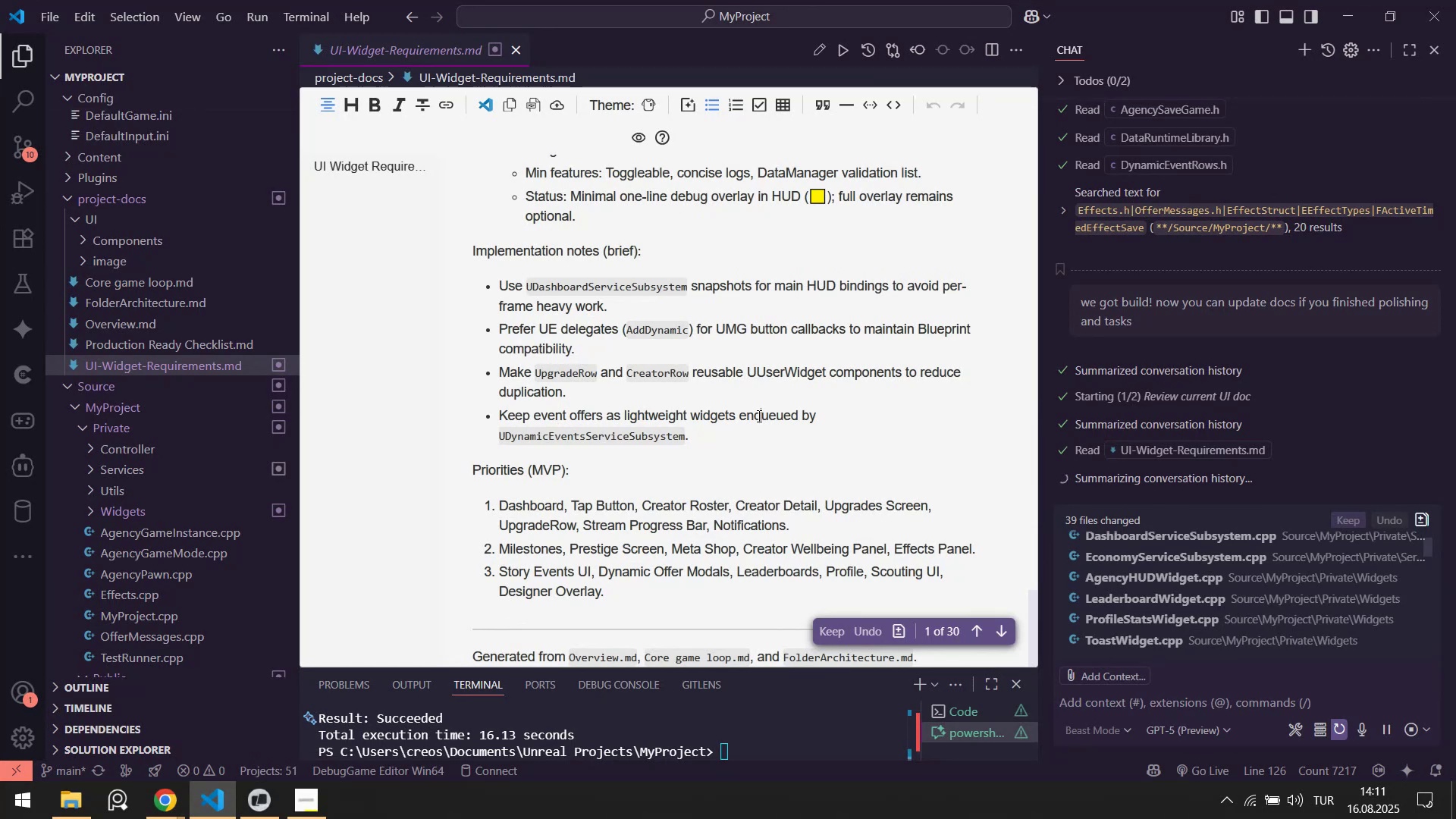 
wait(15.0)
 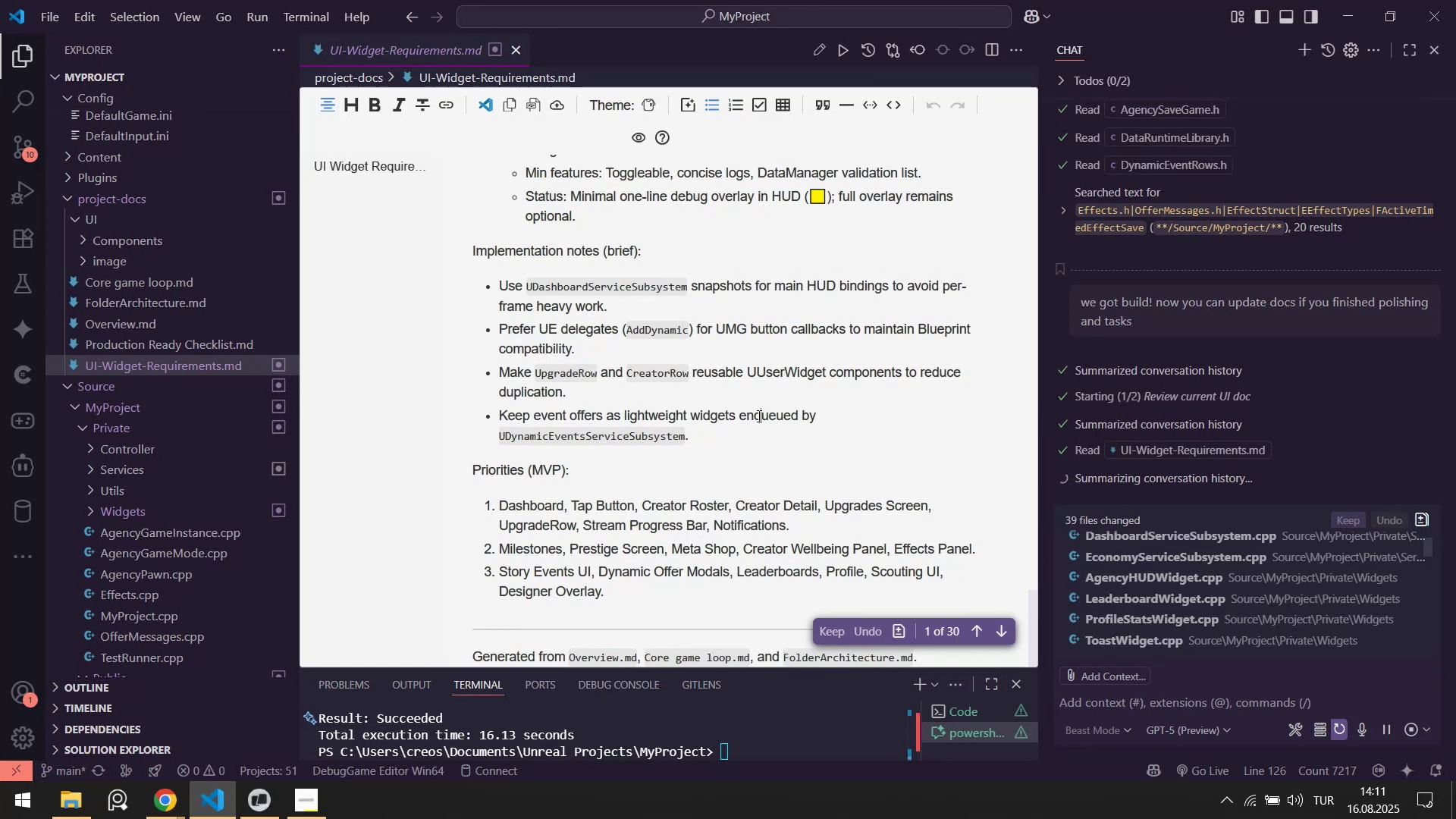 
left_click_drag(start_coordinate=[555, 331], to_coordinate=[829, 333])
 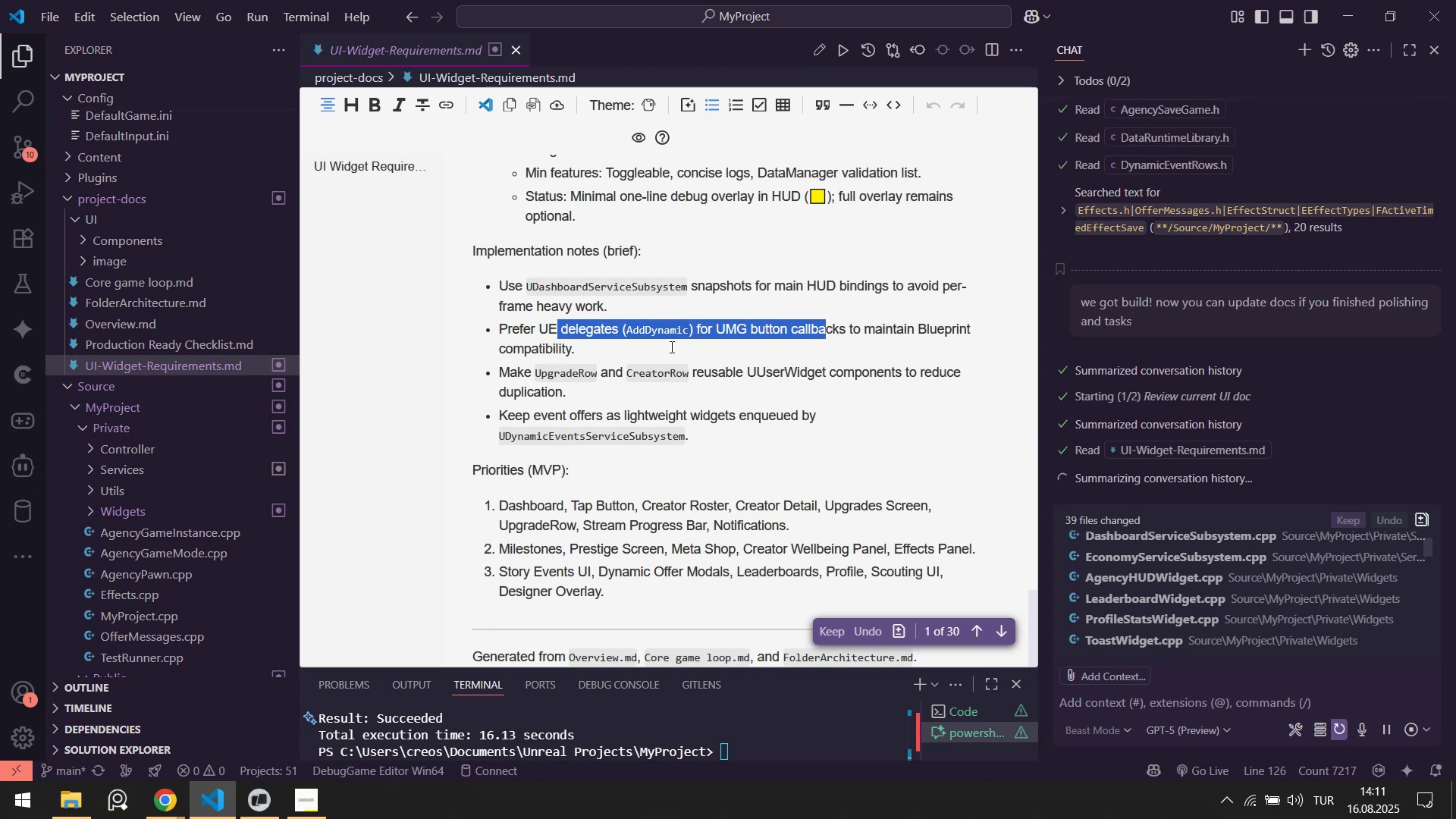 
left_click([664, 350])
 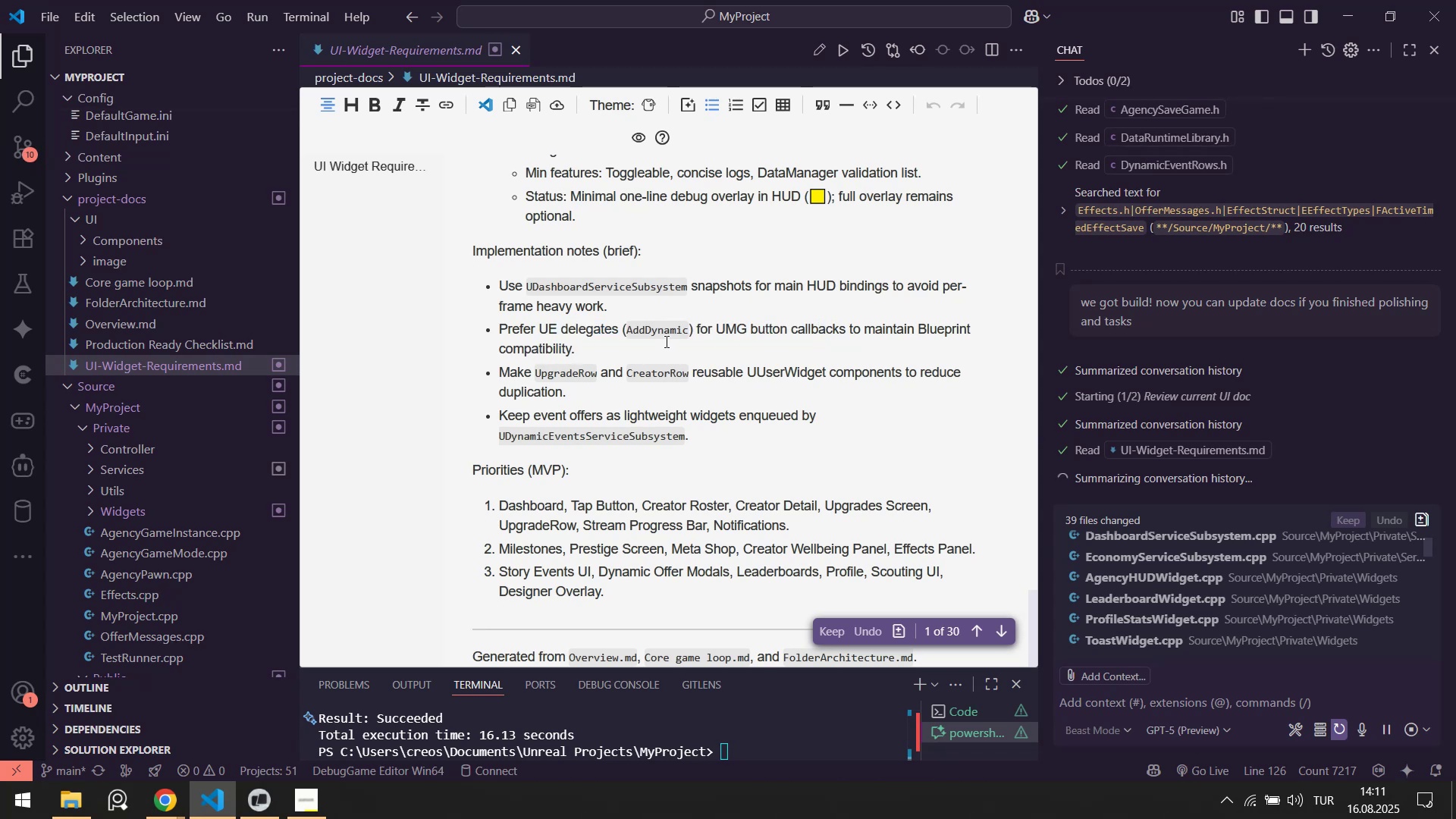 
scroll: coordinate [672, 592], scroll_direction: down, amount: 9.0
 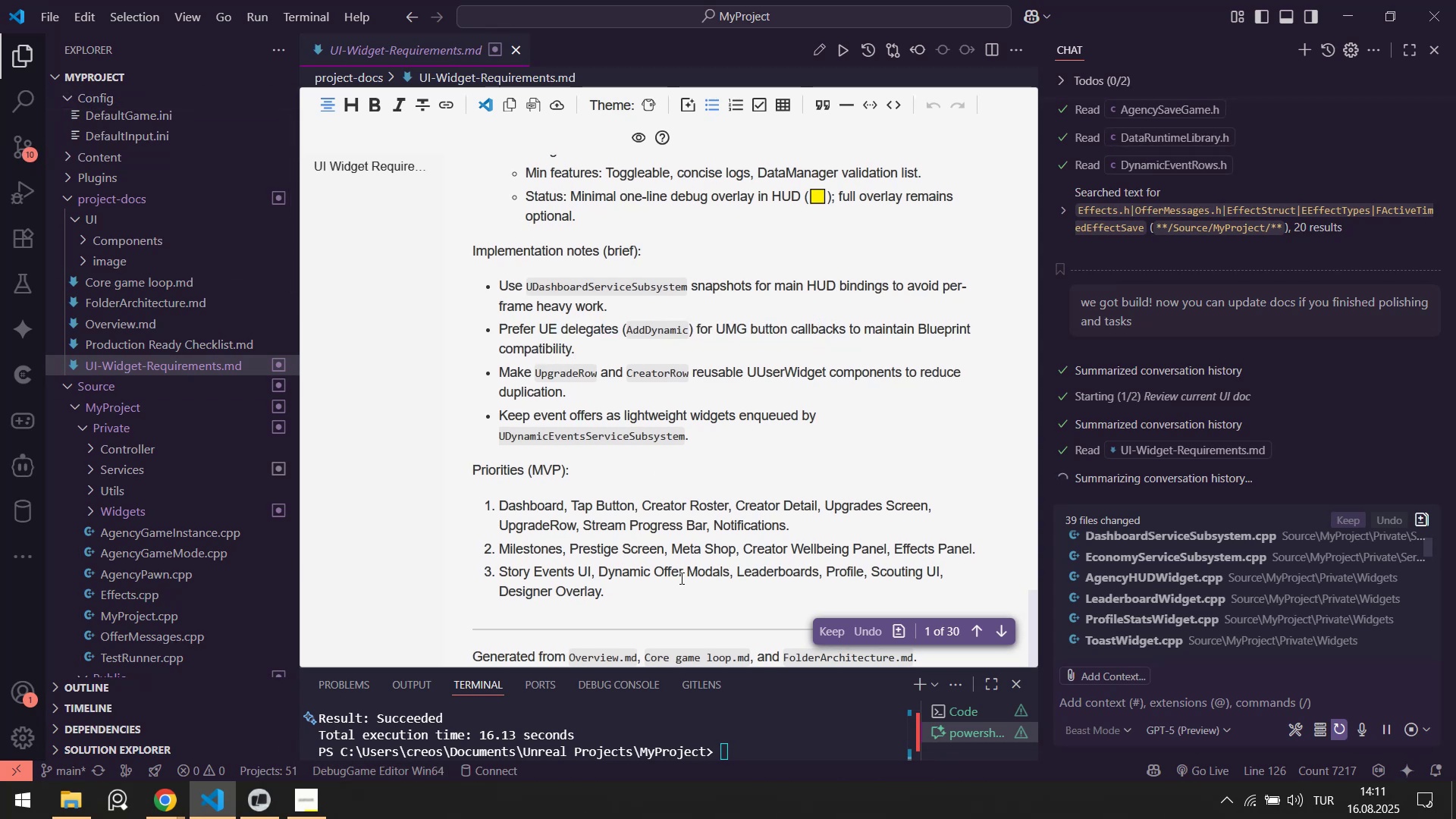 
left_click([680, 578])
 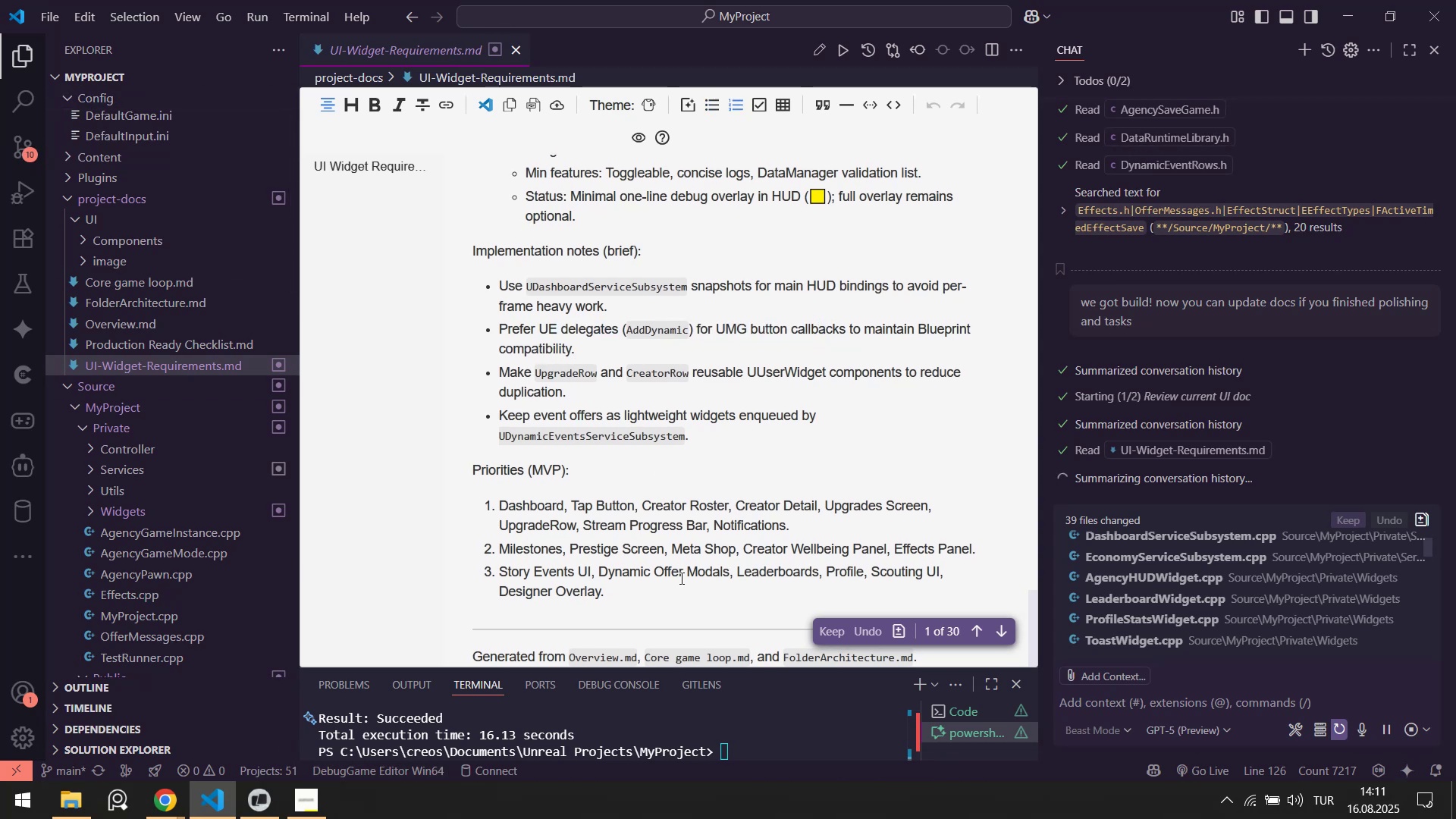 
scroll: coordinate [732, 588], scroll_direction: down, amount: 3.0
 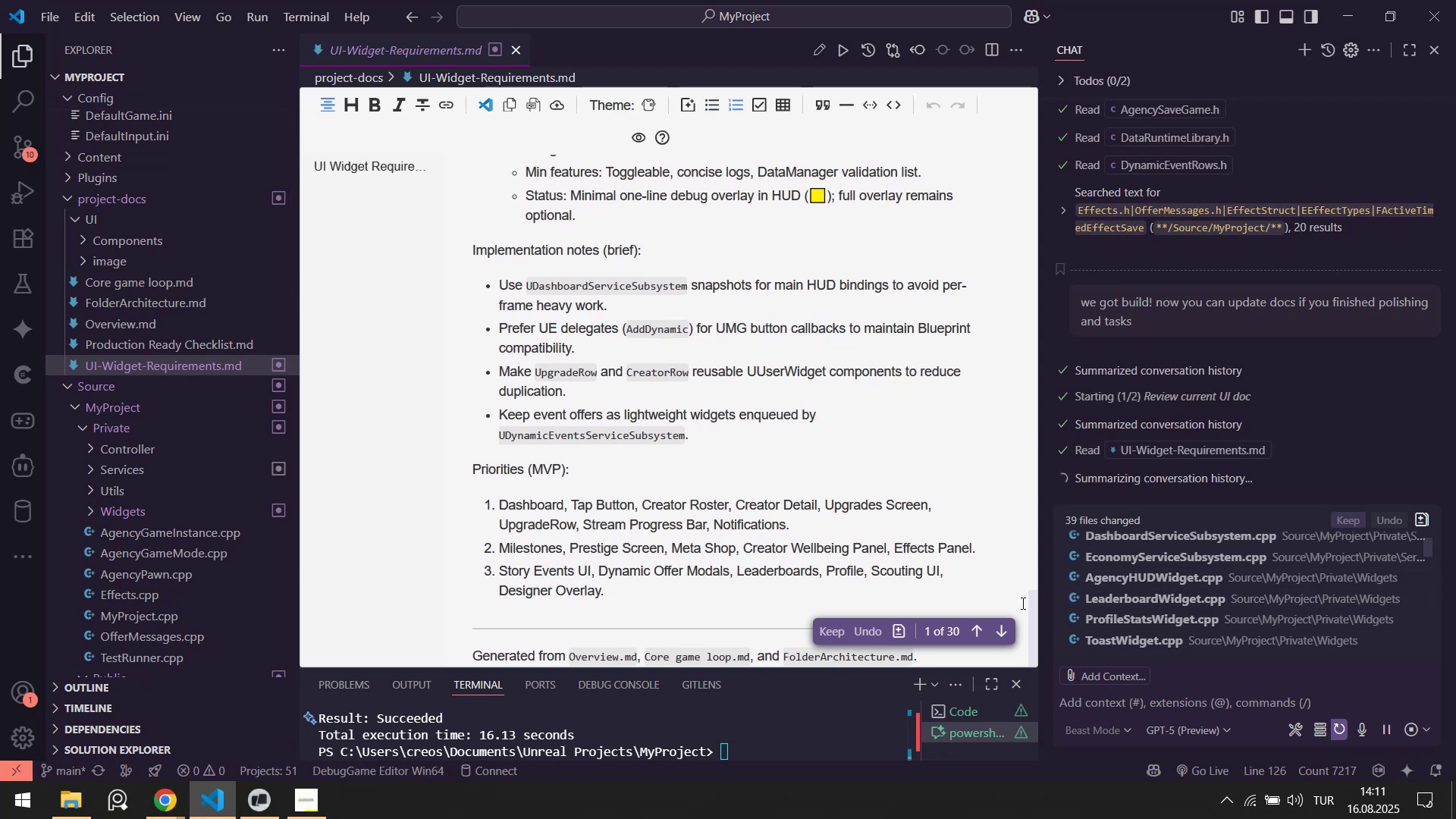 
left_click_drag(start_coordinate=[1033, 606], to_coordinate=[1037, 142])
 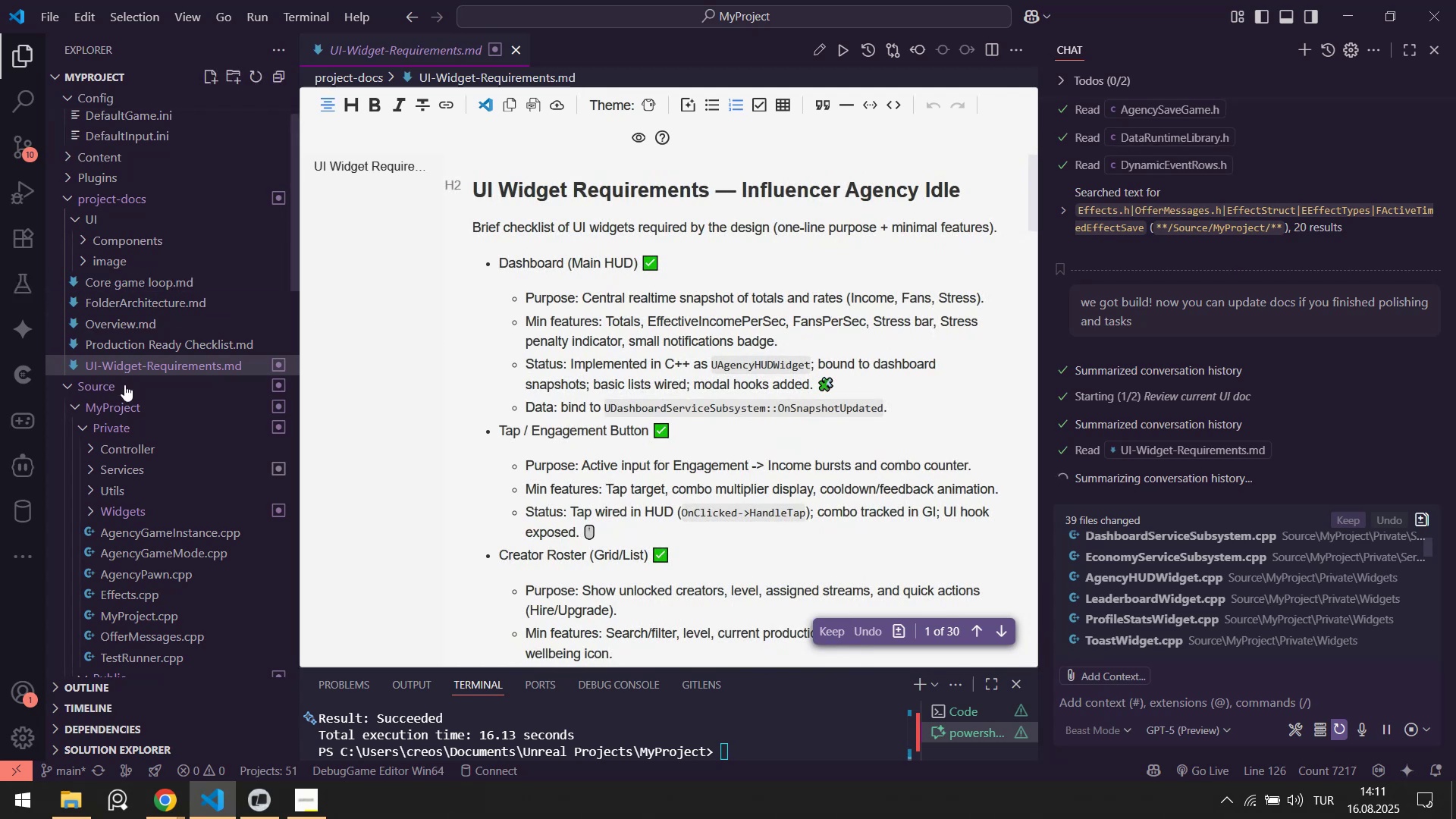 
scroll: coordinate [161, 452], scroll_direction: down, amount: 4.0
 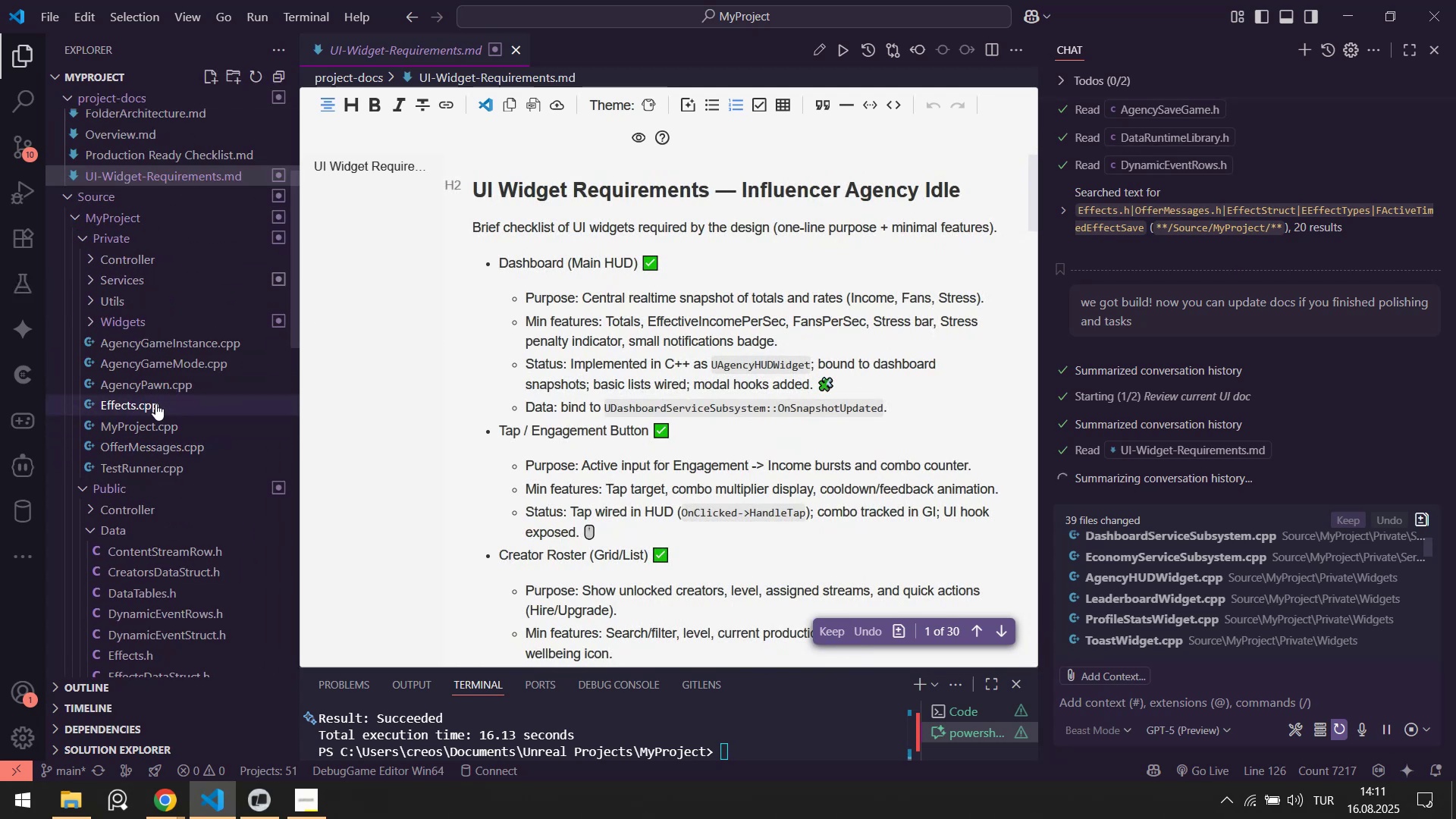 
left_click([155, 403])
 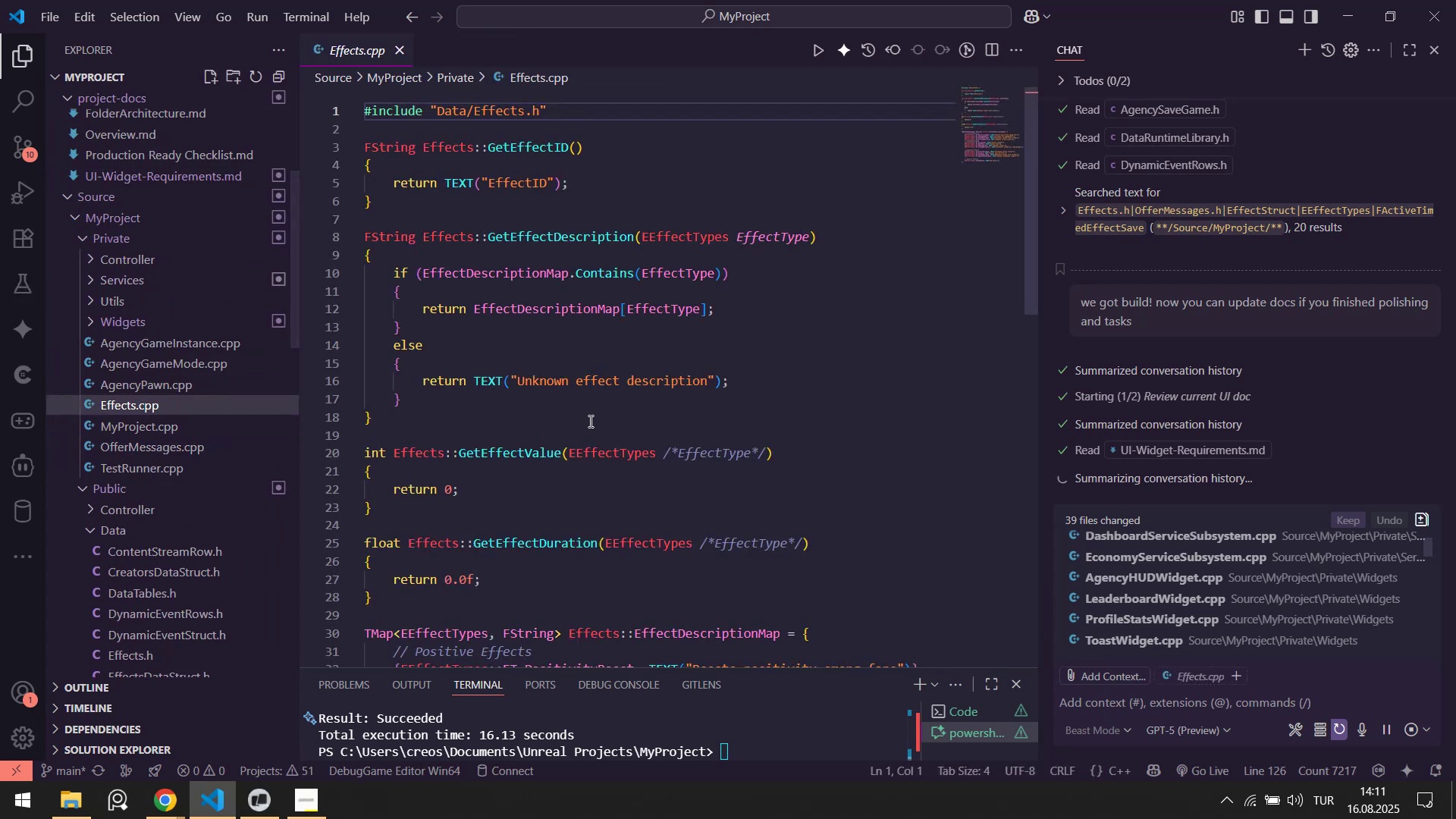 
scroll: coordinate [657, 380], scroll_direction: down, amount: 12.0
 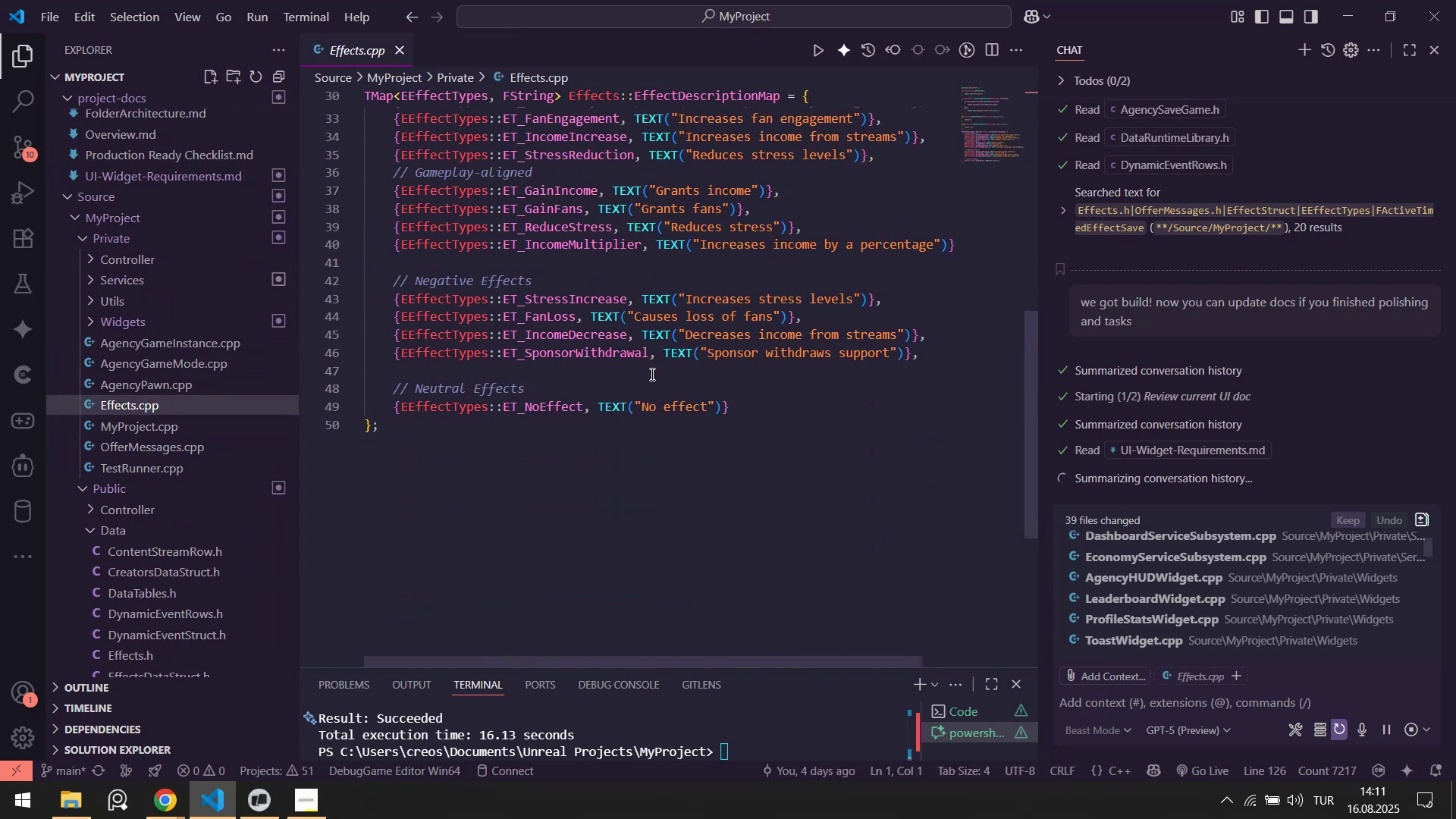 
scroll: coordinate [651, 374], scroll_direction: none, amount: 0.0
 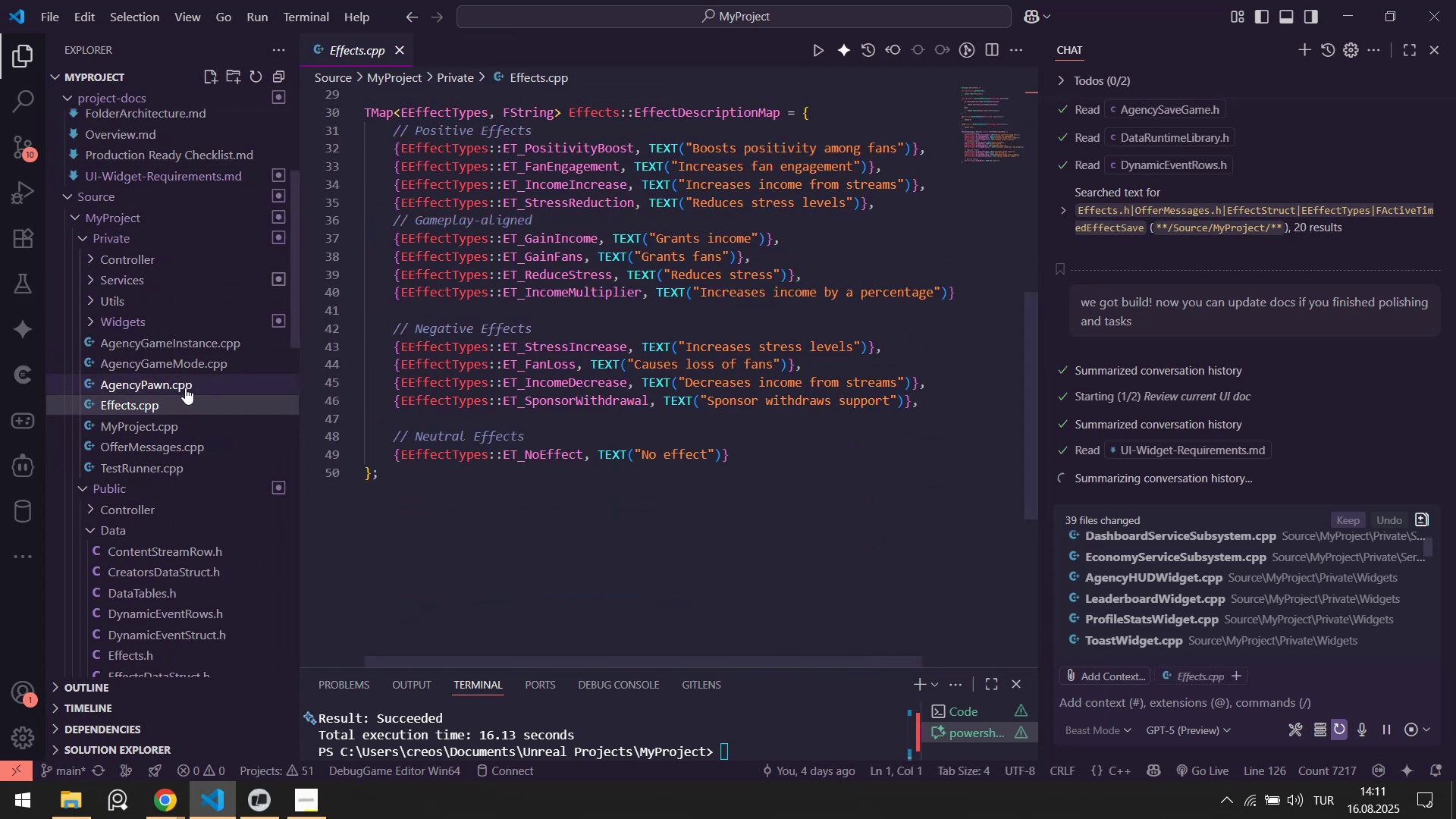 
scroll: coordinate [445, 391], scroll_direction: up, amount: 7.0
 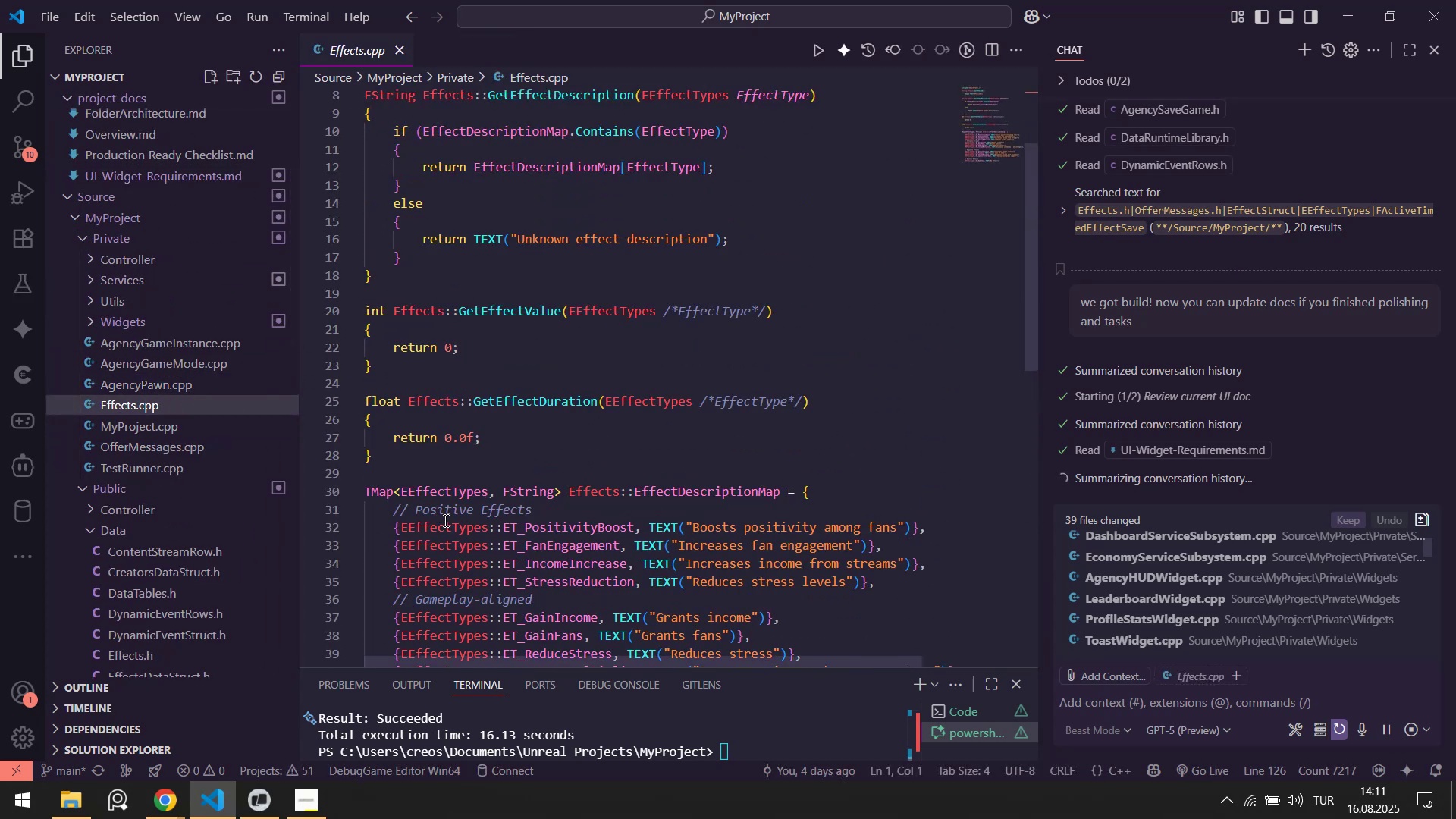 
double_click([444, 520])
 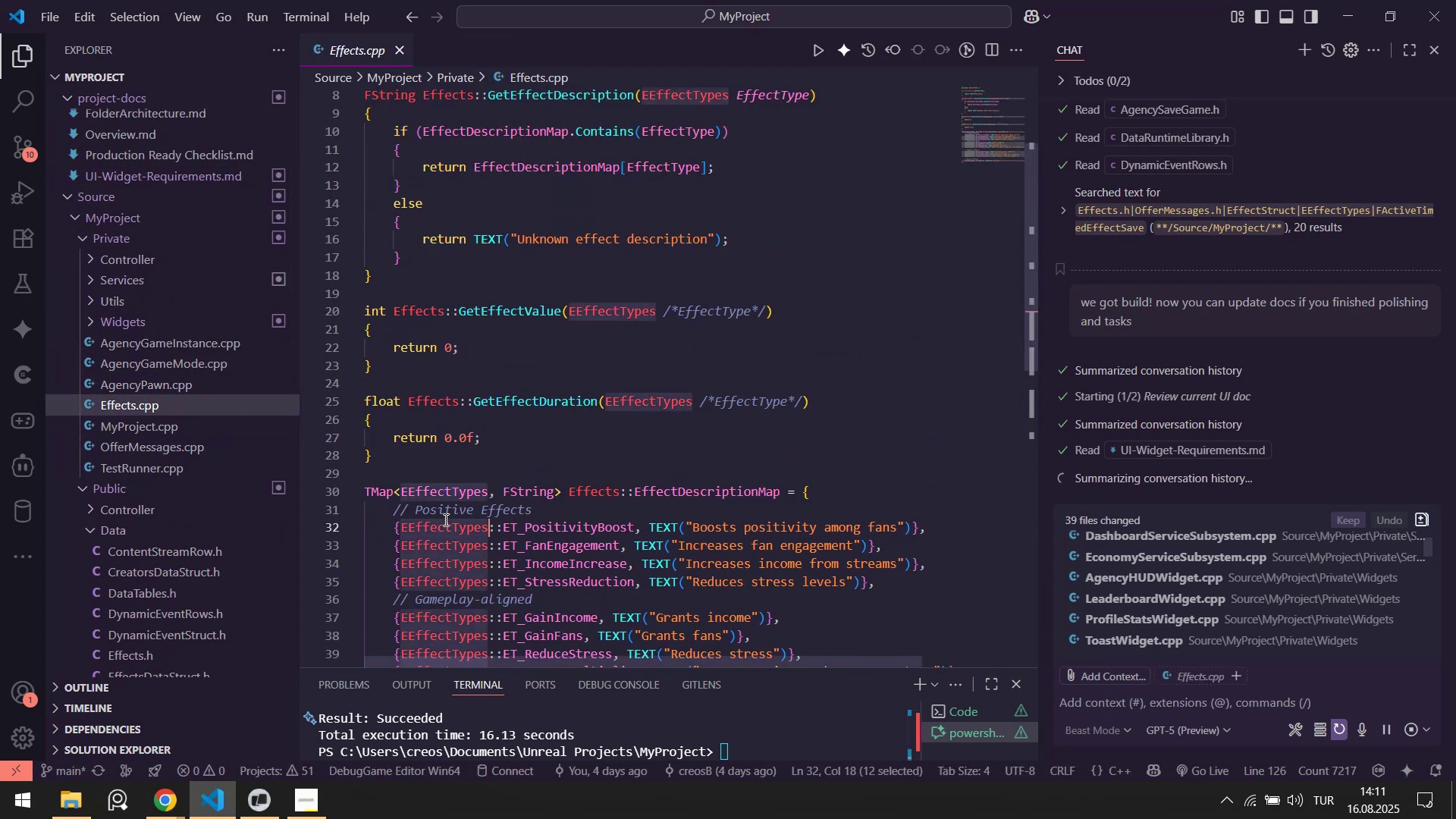 
key(Control+ControlLeft)
 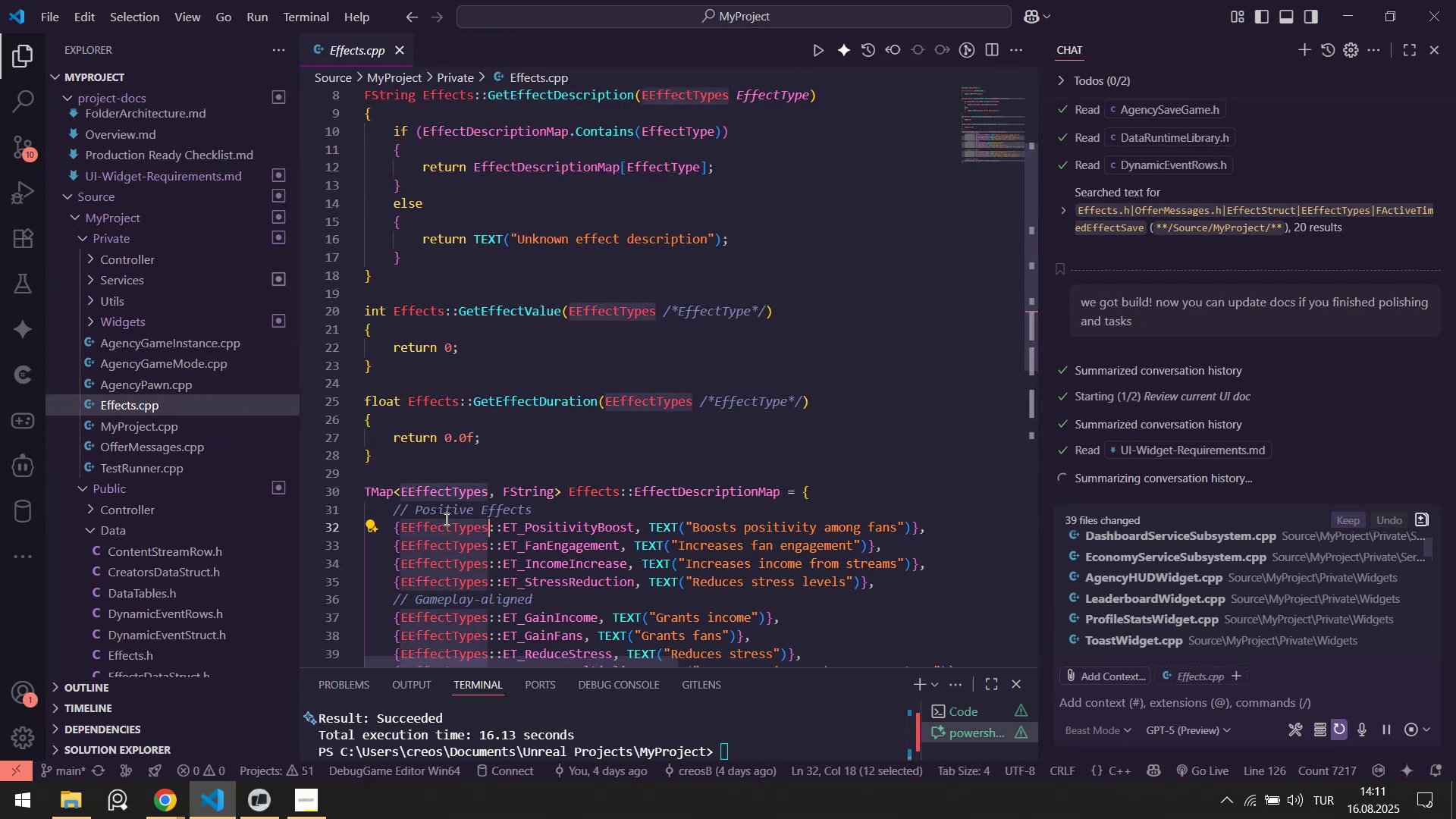 
key(Control+Shift+ShiftLeft)
 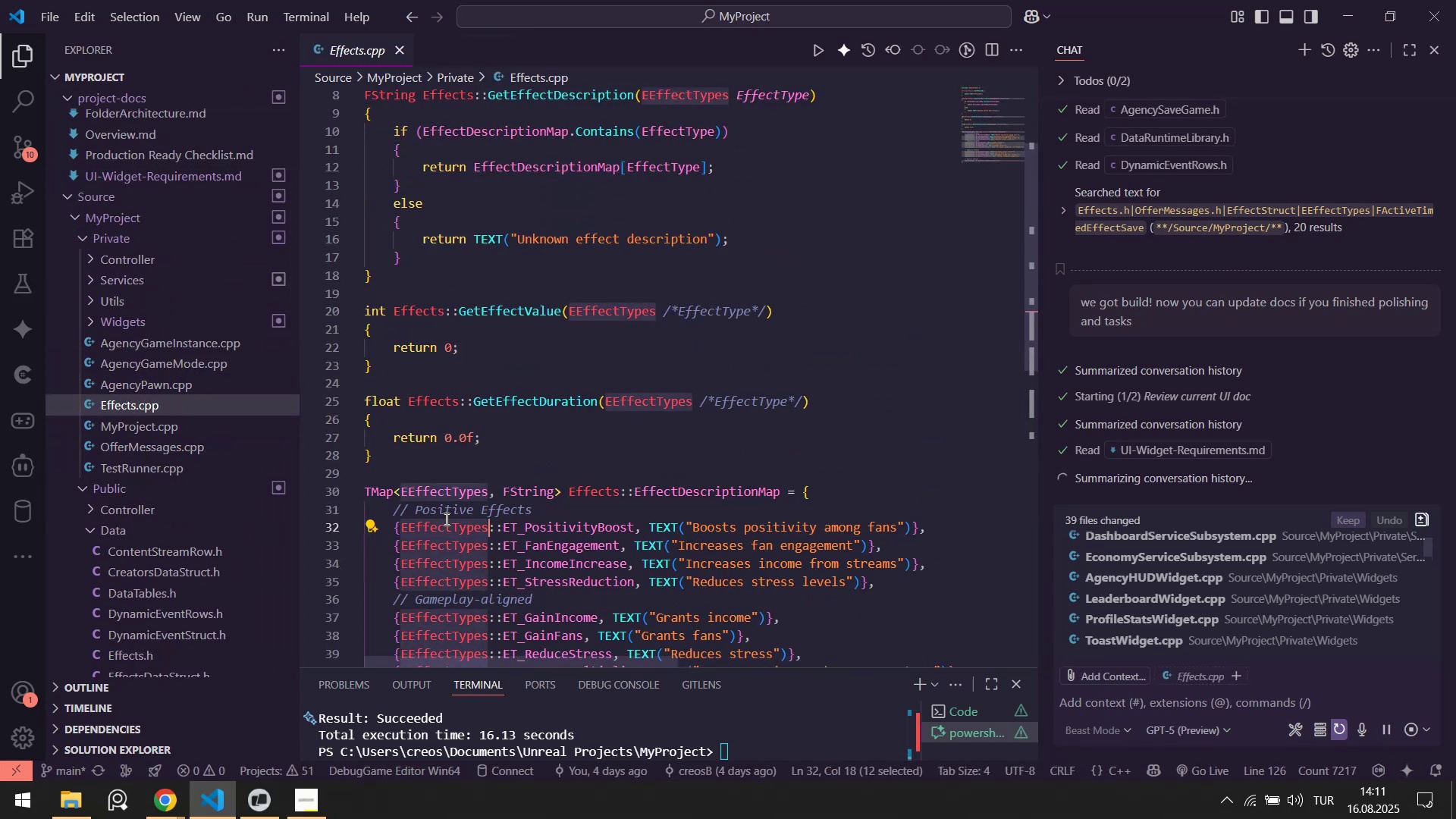 
key(Control+Shift+F)
 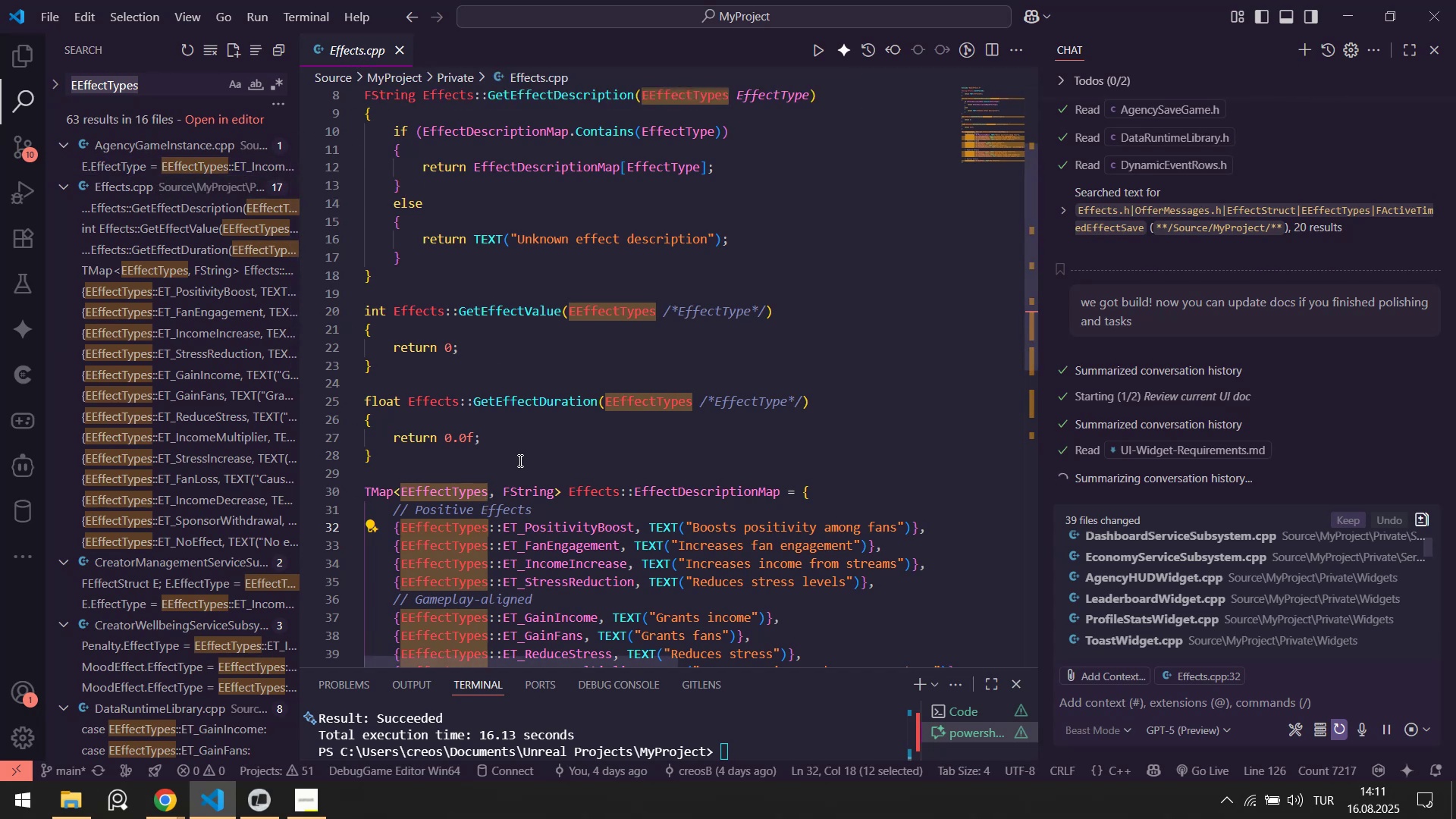 
wait(5.66)
 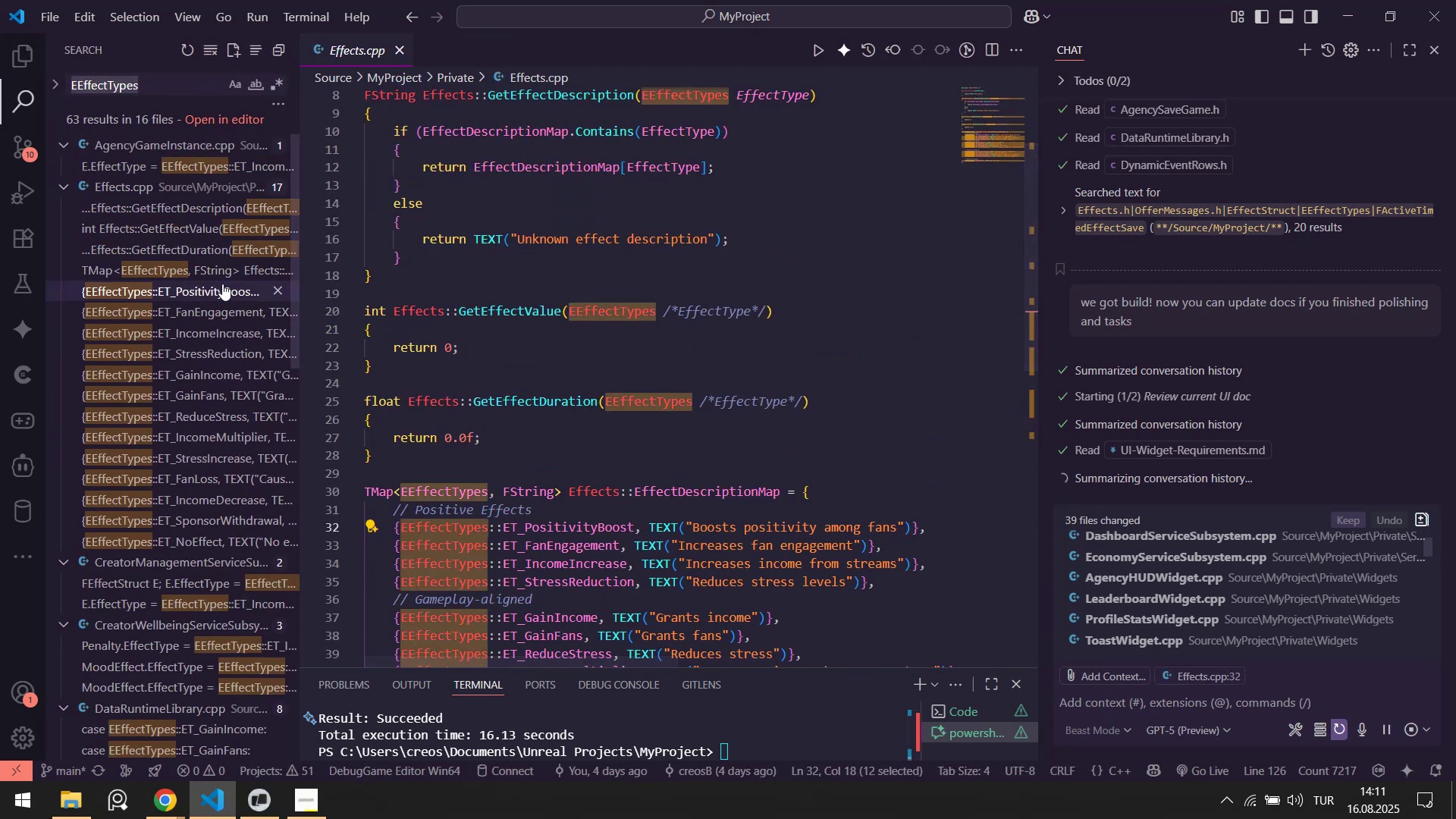 
double_click([653, 493])
 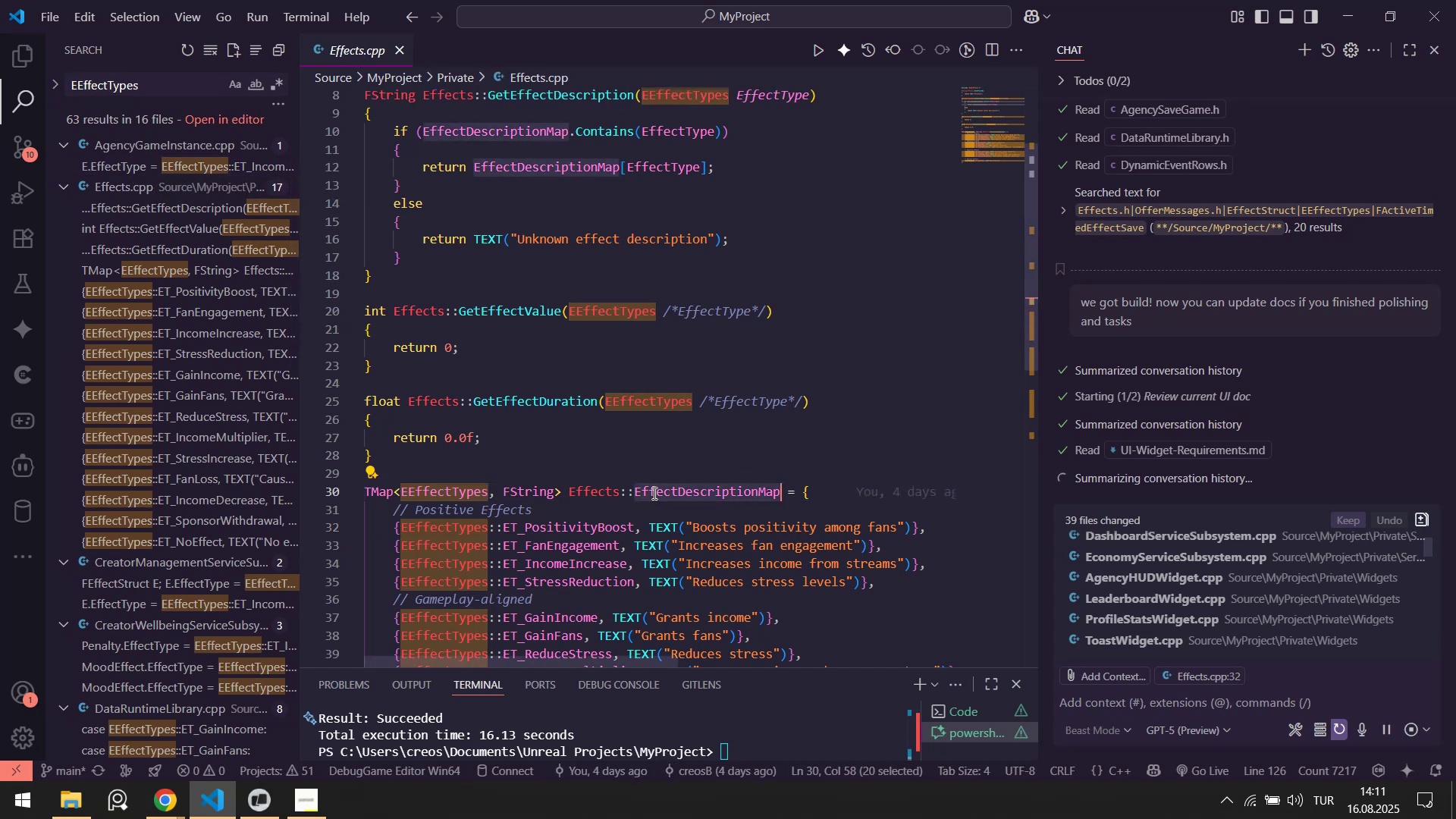 
key(Shift+ShiftLeft)
 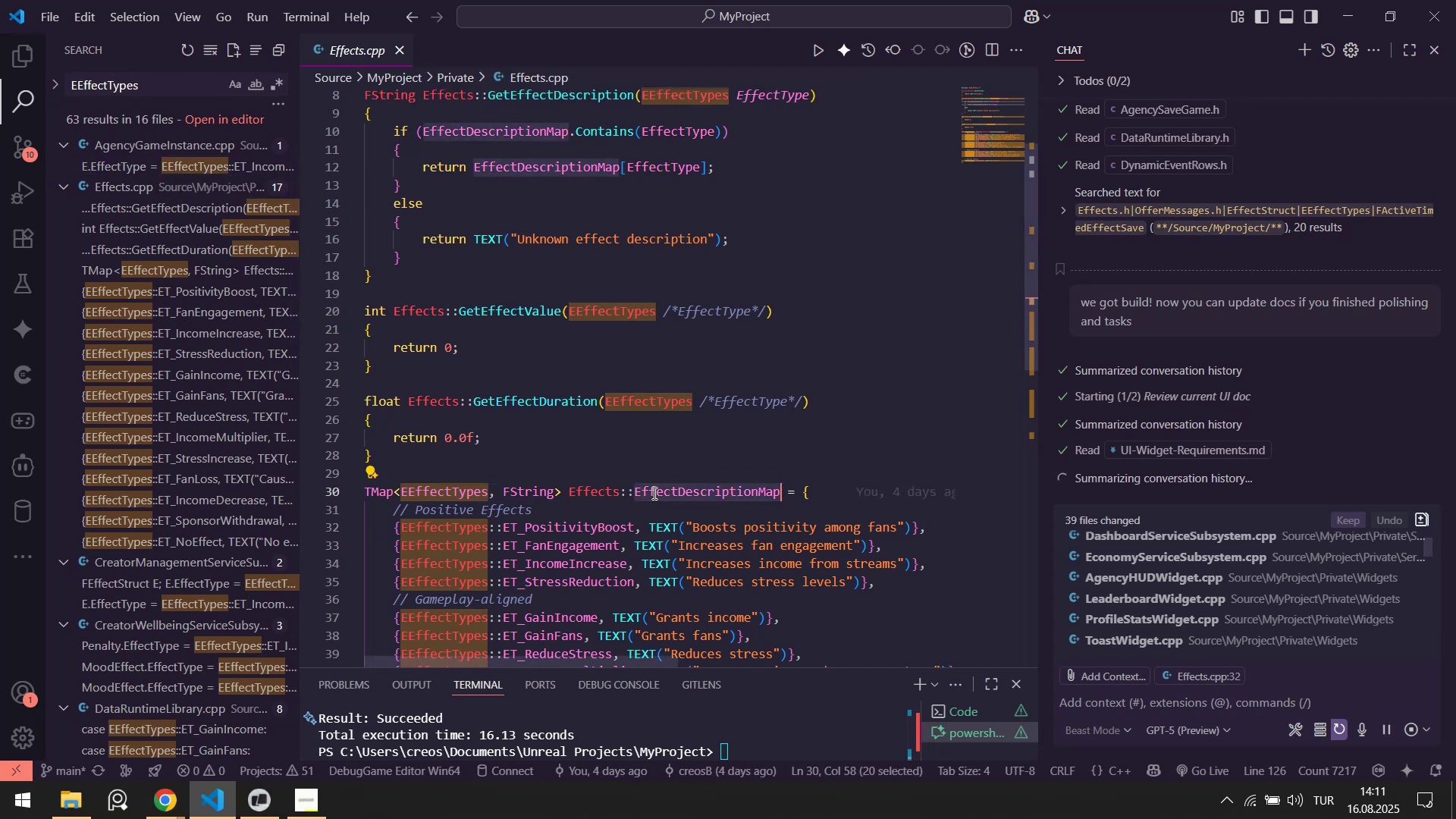 
key(Control+Shift+ControlLeft)
 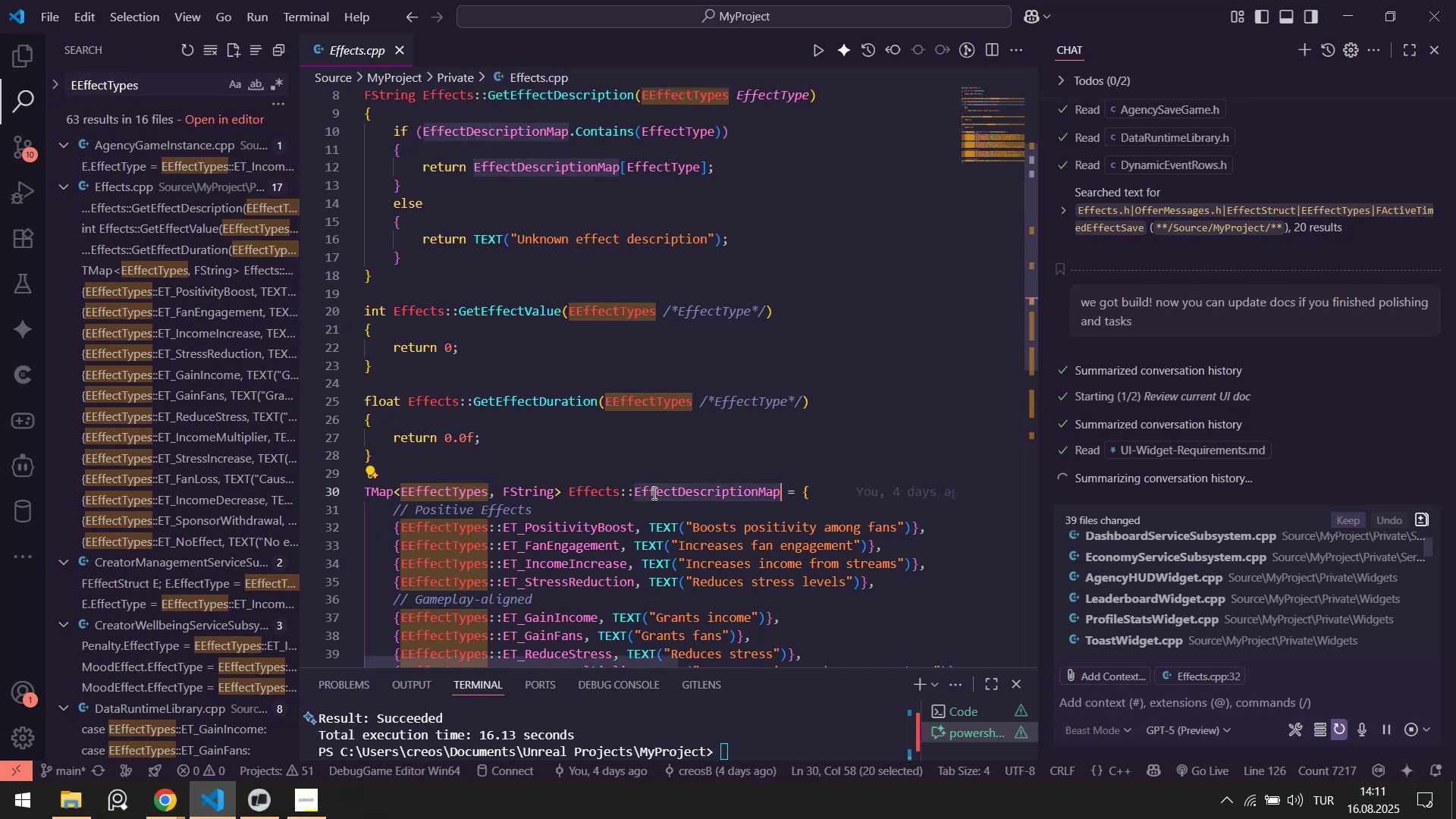 
key(Control+Shift+F)
 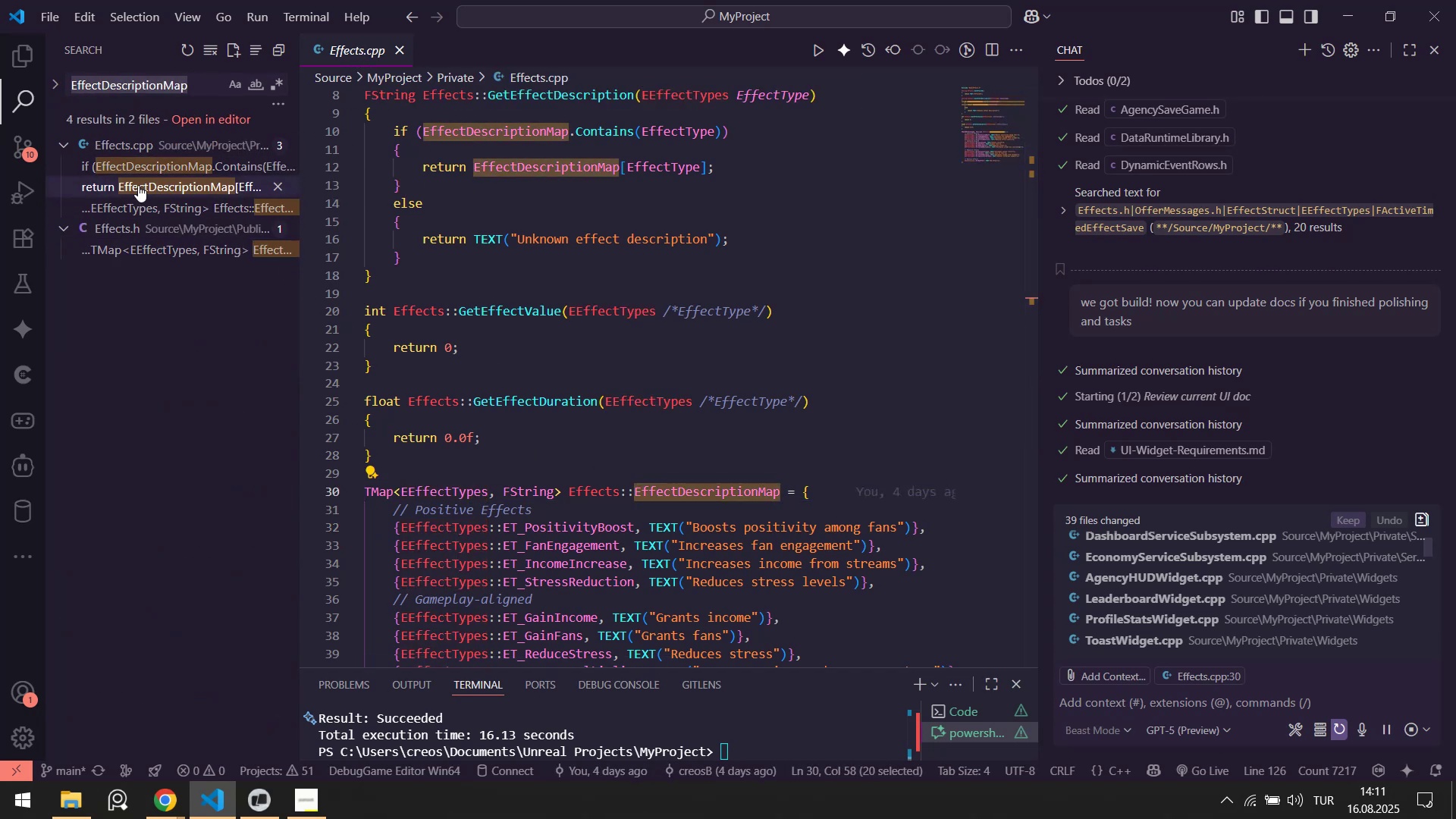 
scroll: coordinate [498, 220], scroll_direction: up, amount: 3.0
 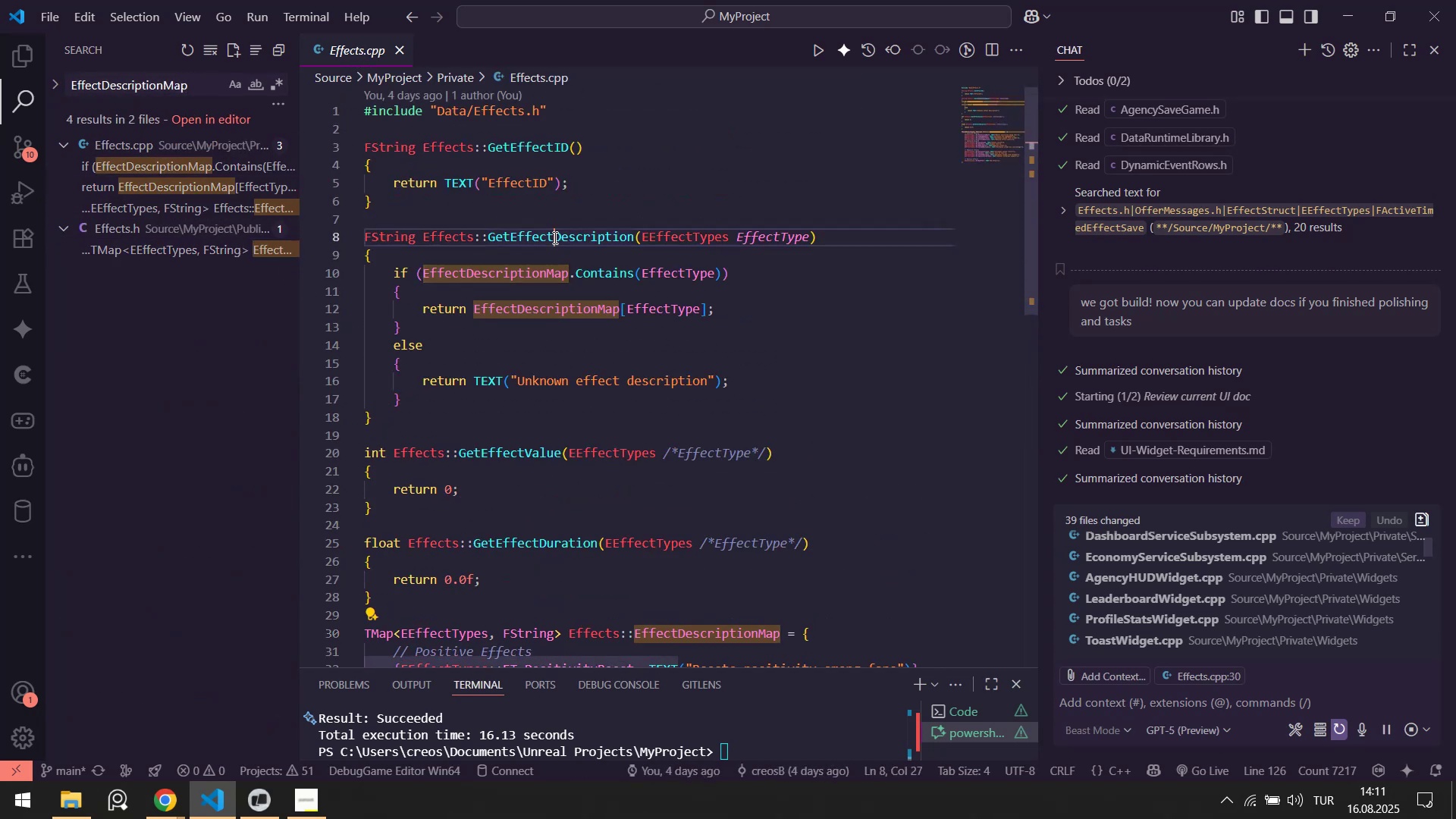 
double_click([554, 237])
 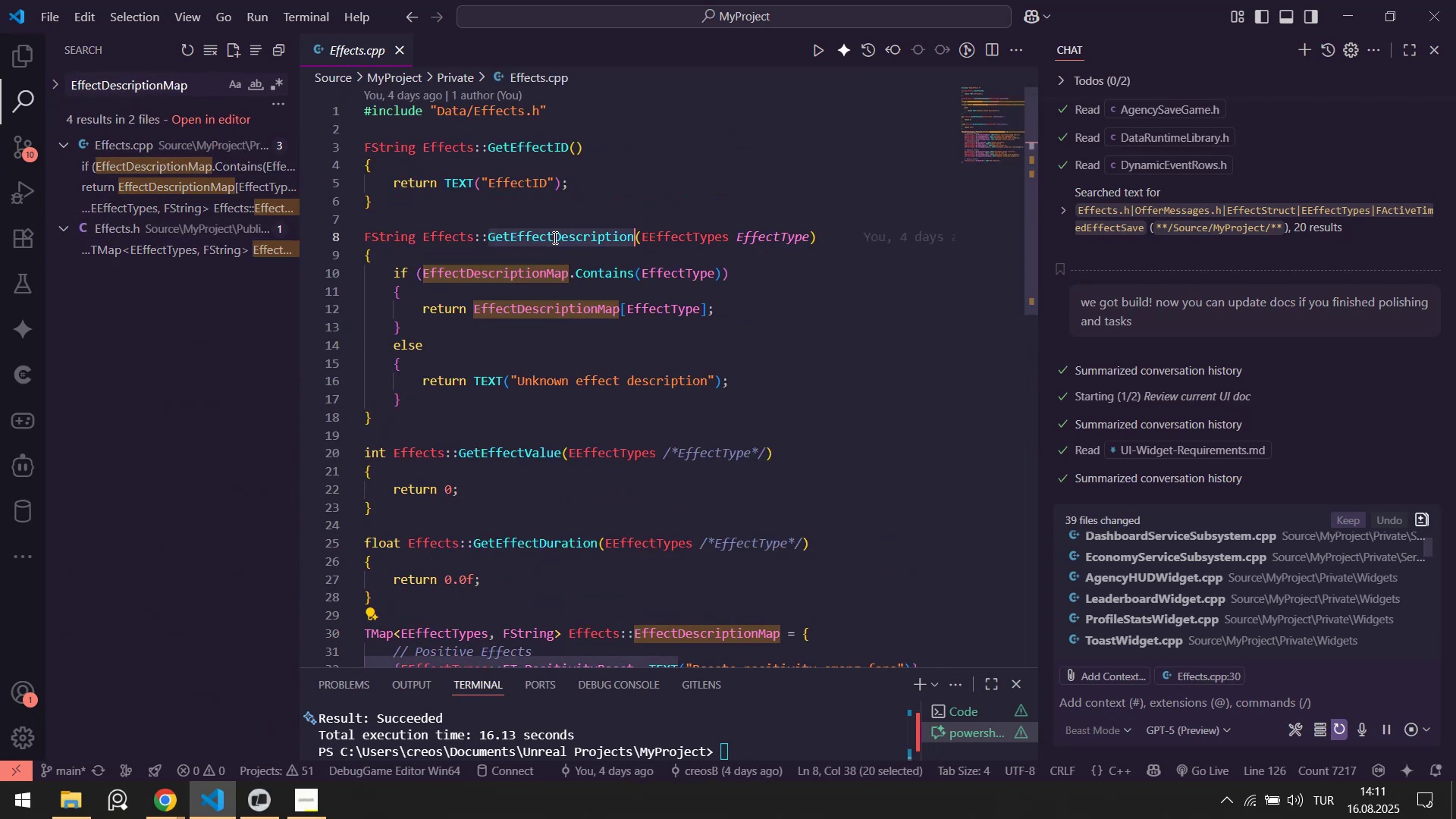 
key(Control+Shift+F)
 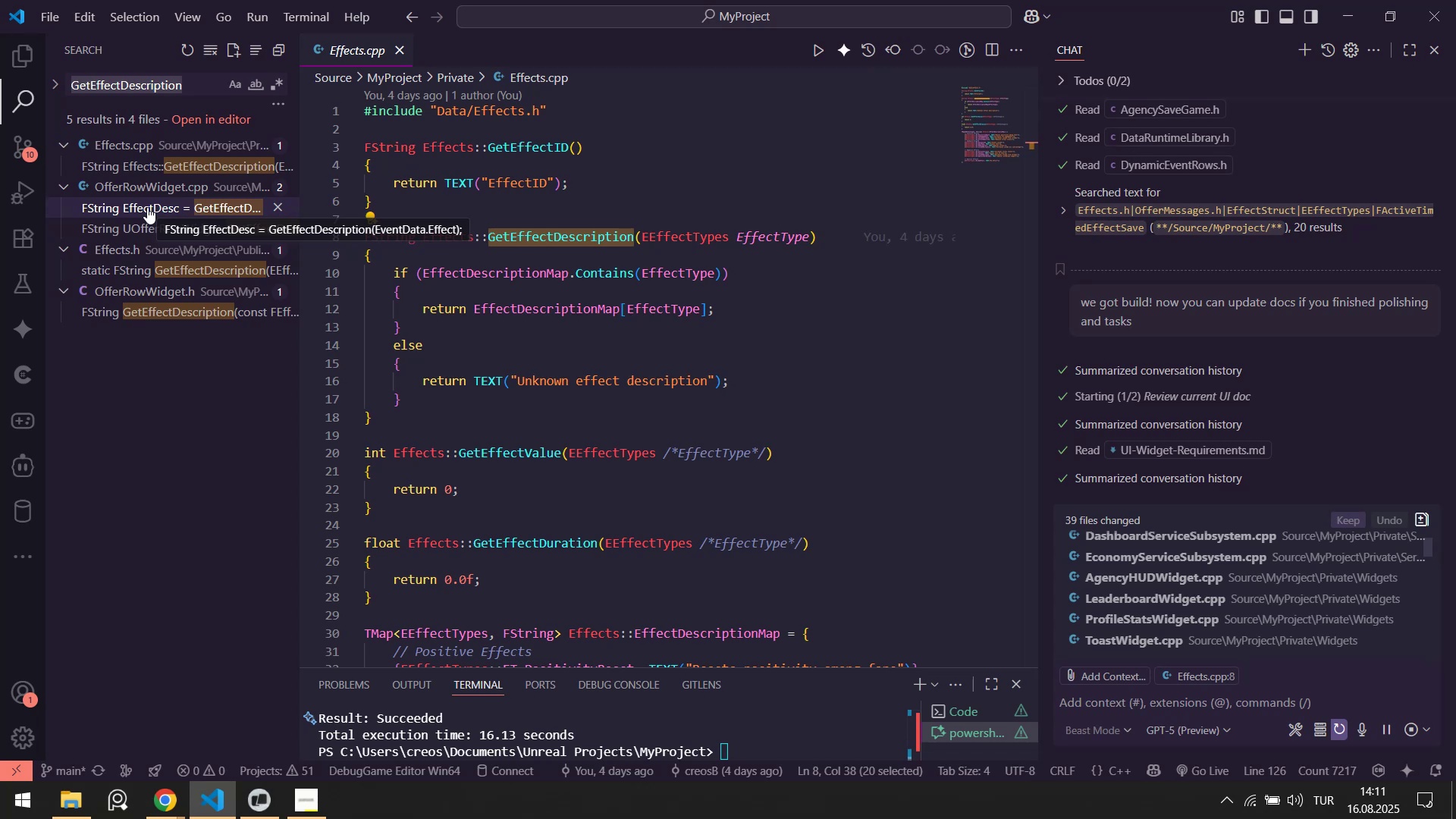 
left_click([147, 207])
 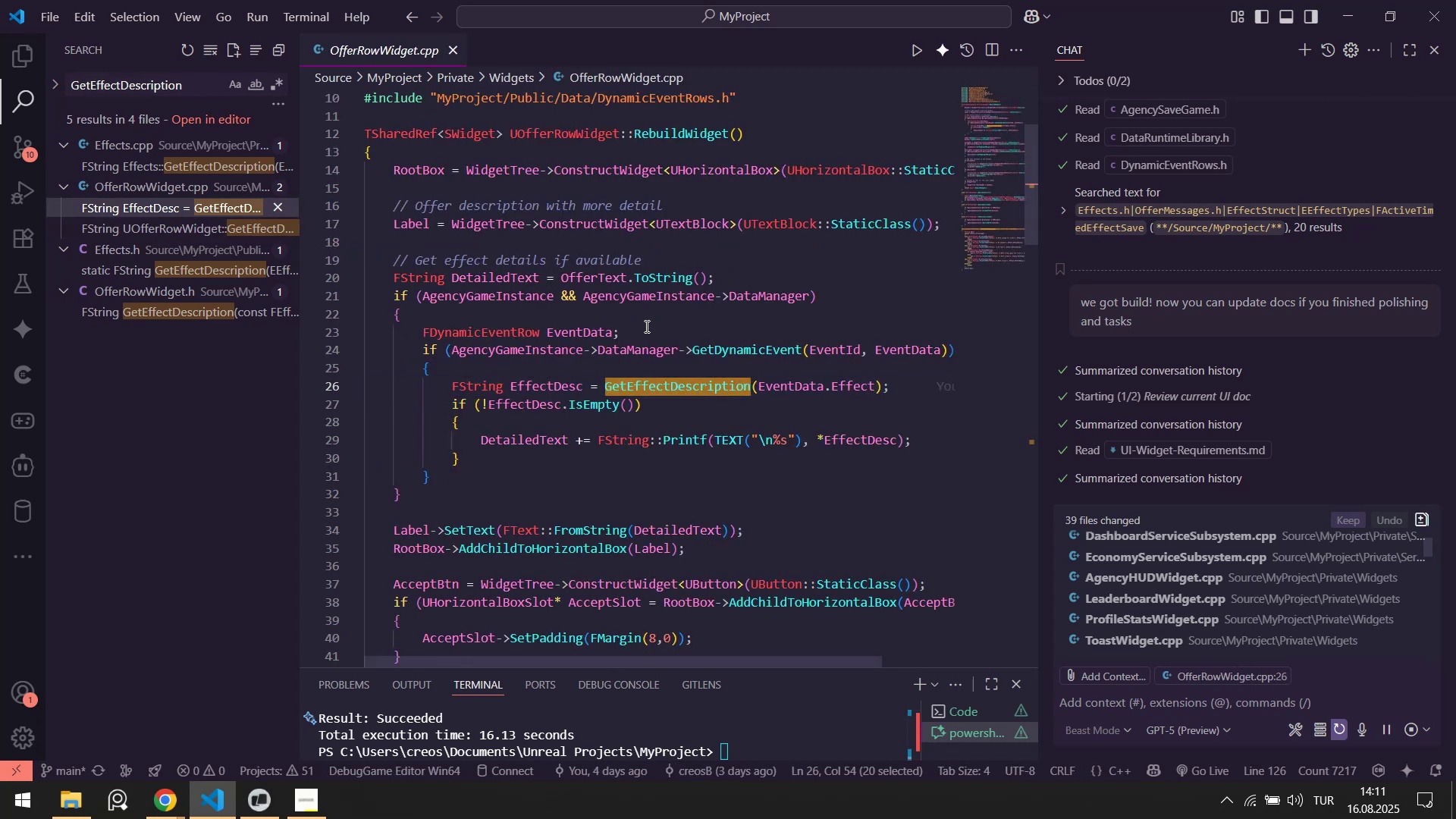 
scroll: coordinate [648, 313], scroll_direction: up, amount: 2.0
 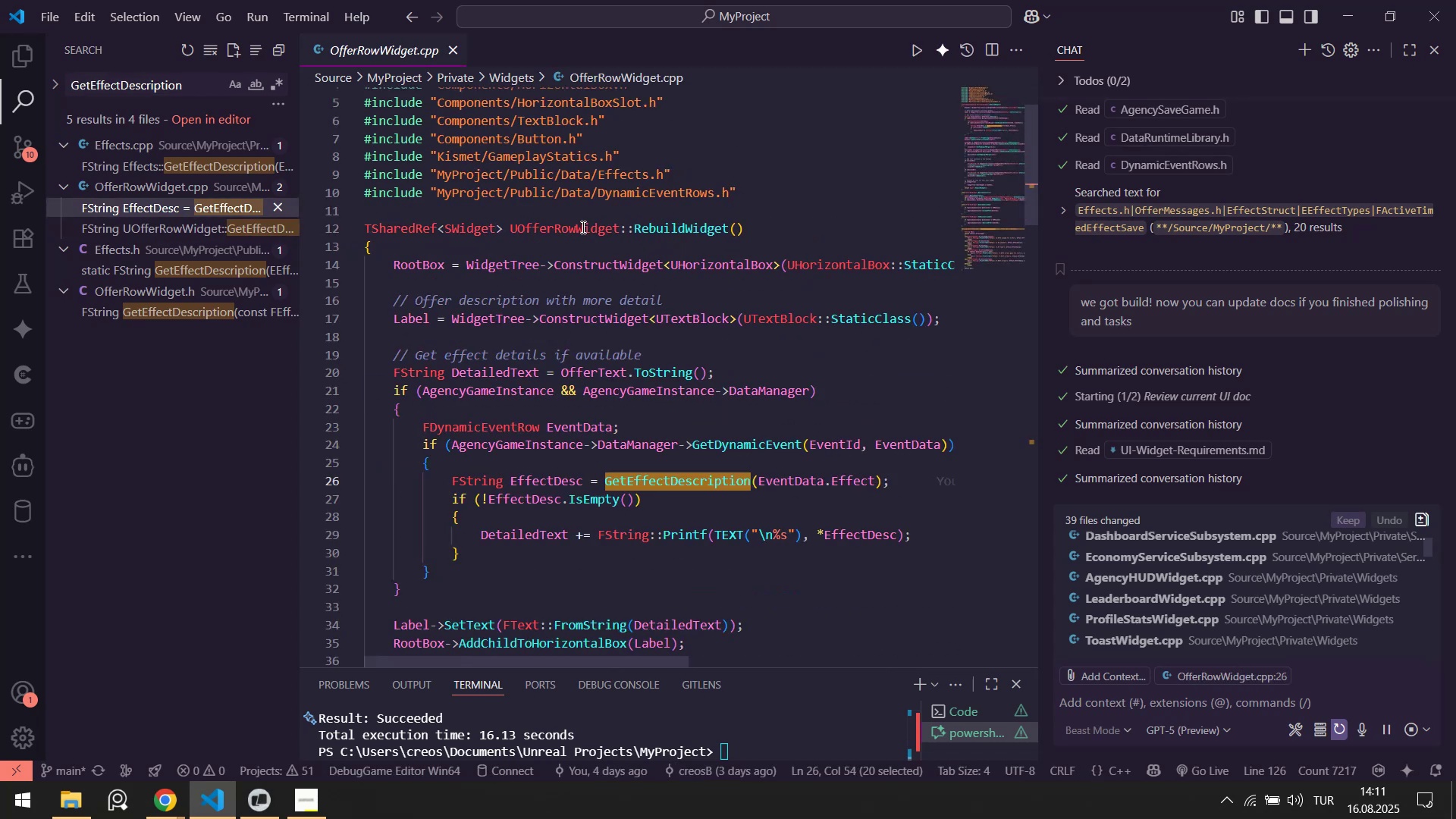 
scroll: coordinate [579, 434], scroll_direction: down, amount: 21.0
 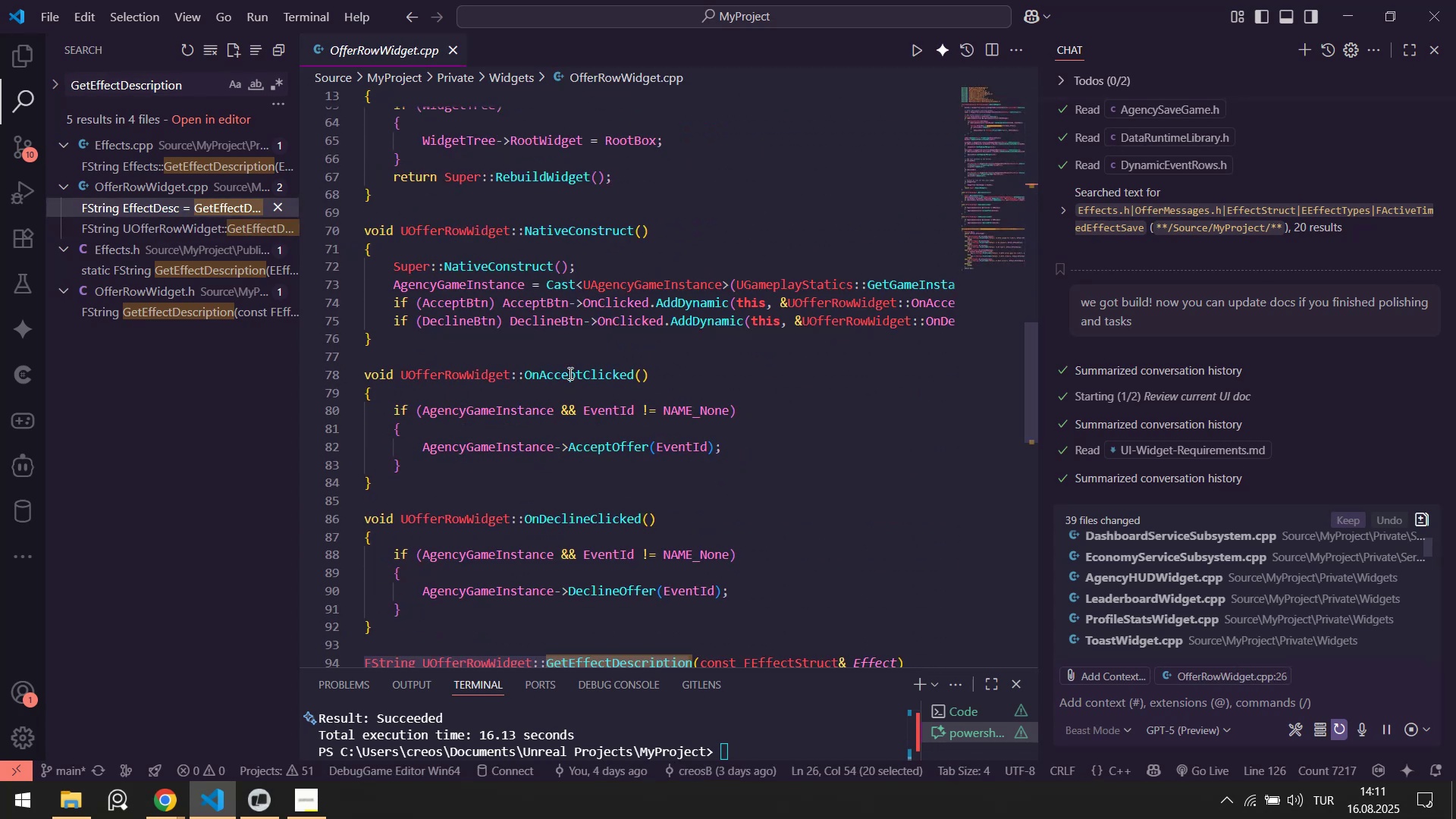 
double_click([569, 373])
 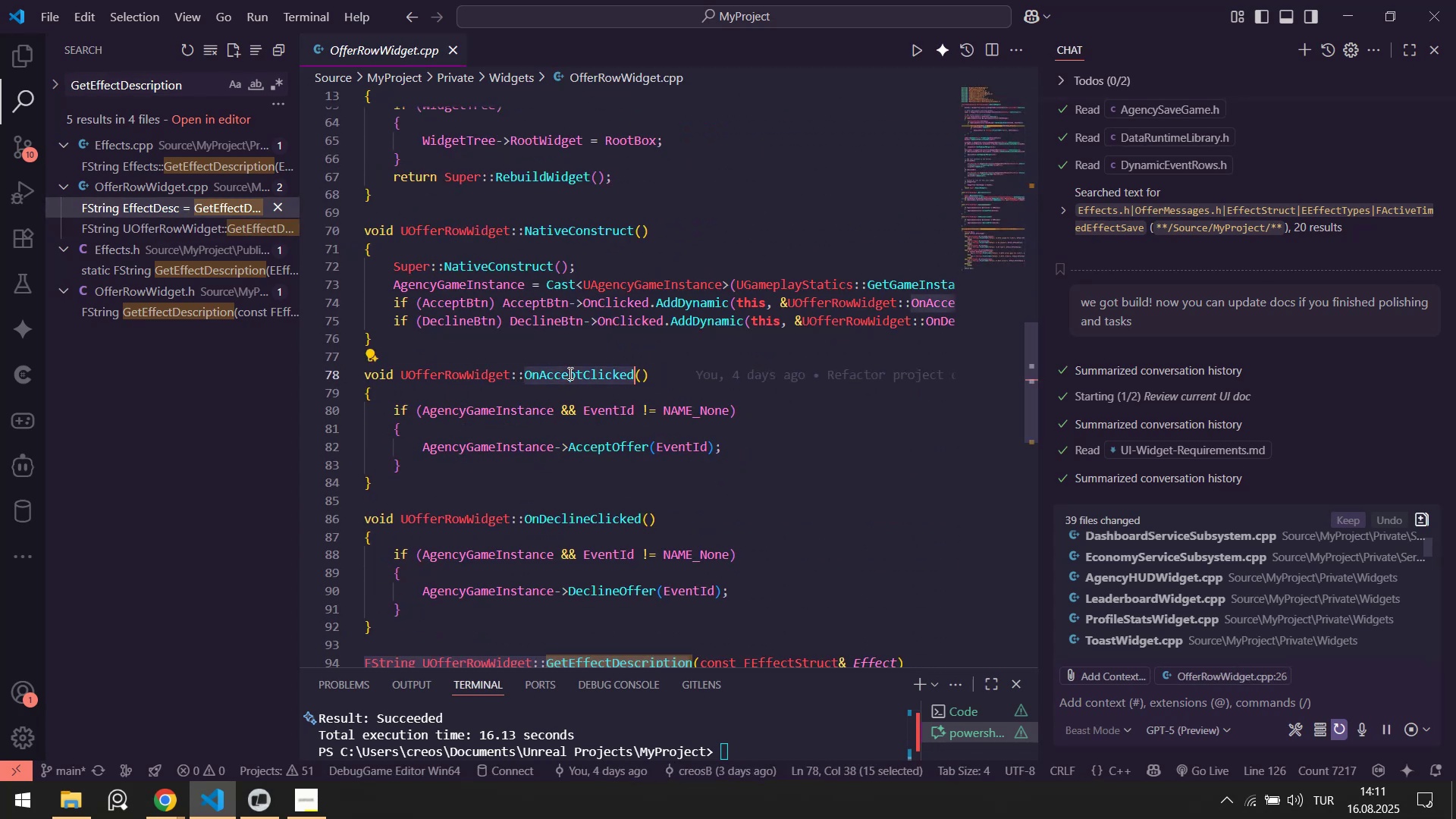 
key(Control+Shift+F)
 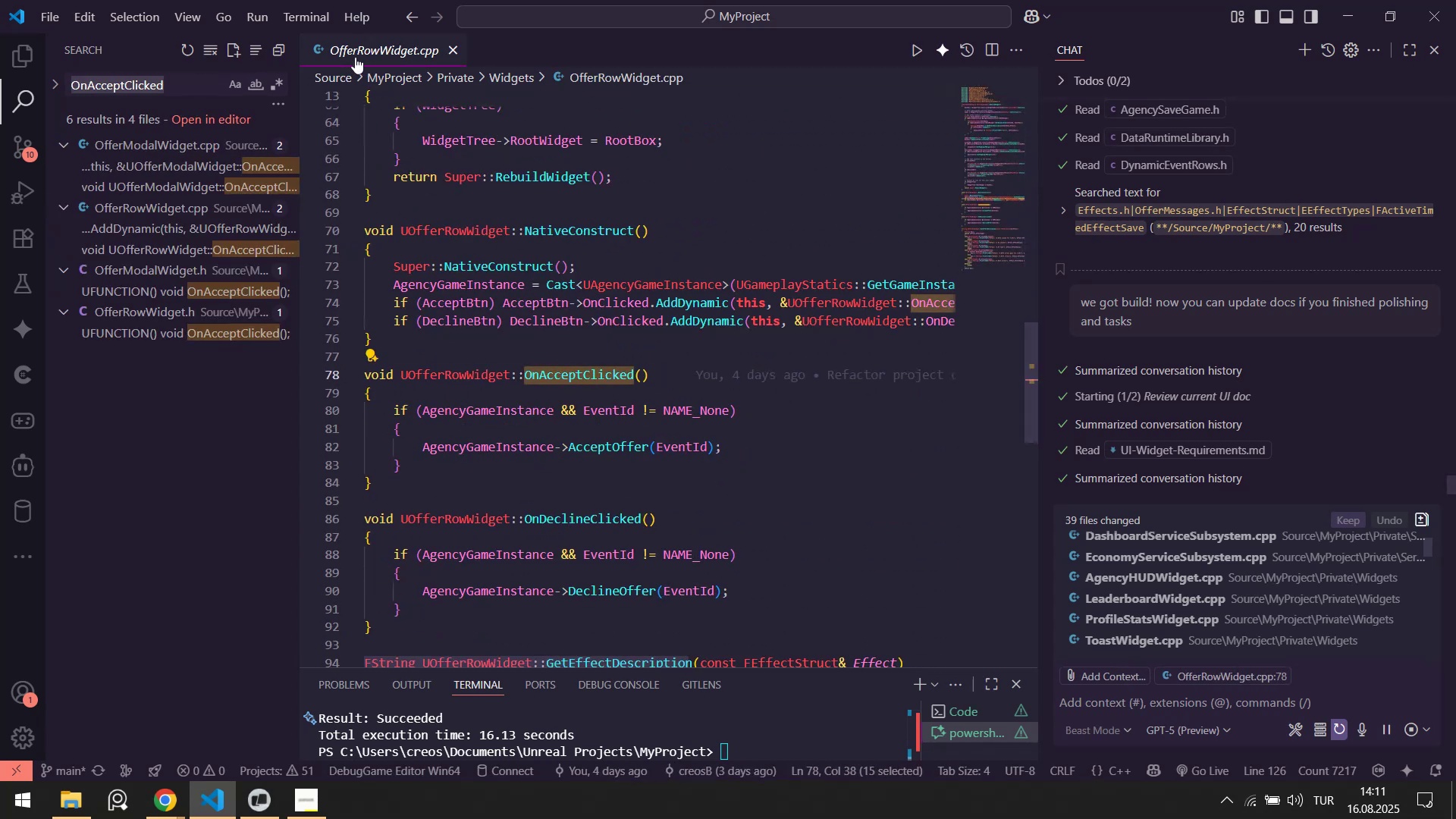 
middle_click([350, 50])
 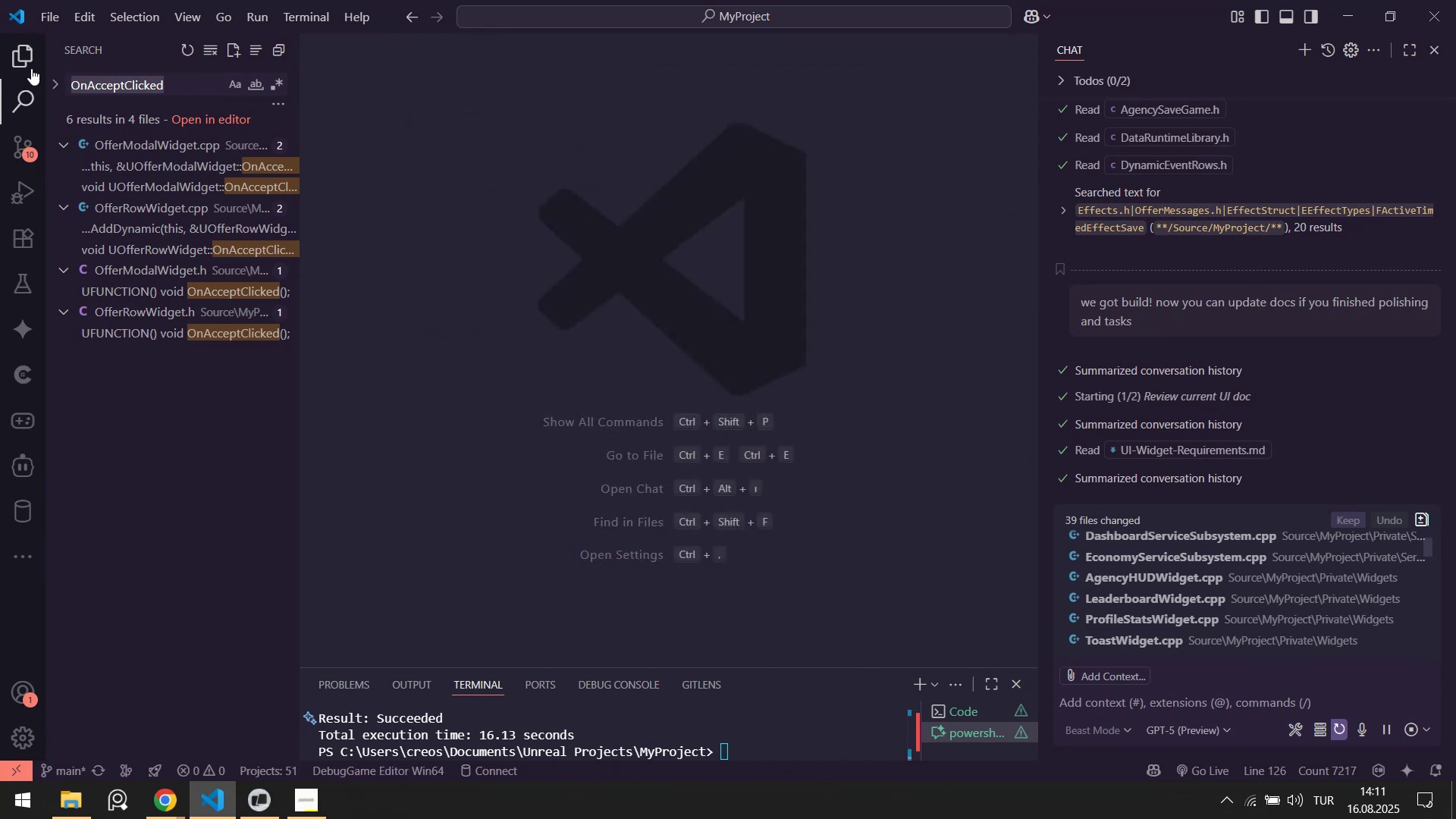 
left_click_drag(start_coordinate=[34, 52], to_coordinate=[30, 52])
 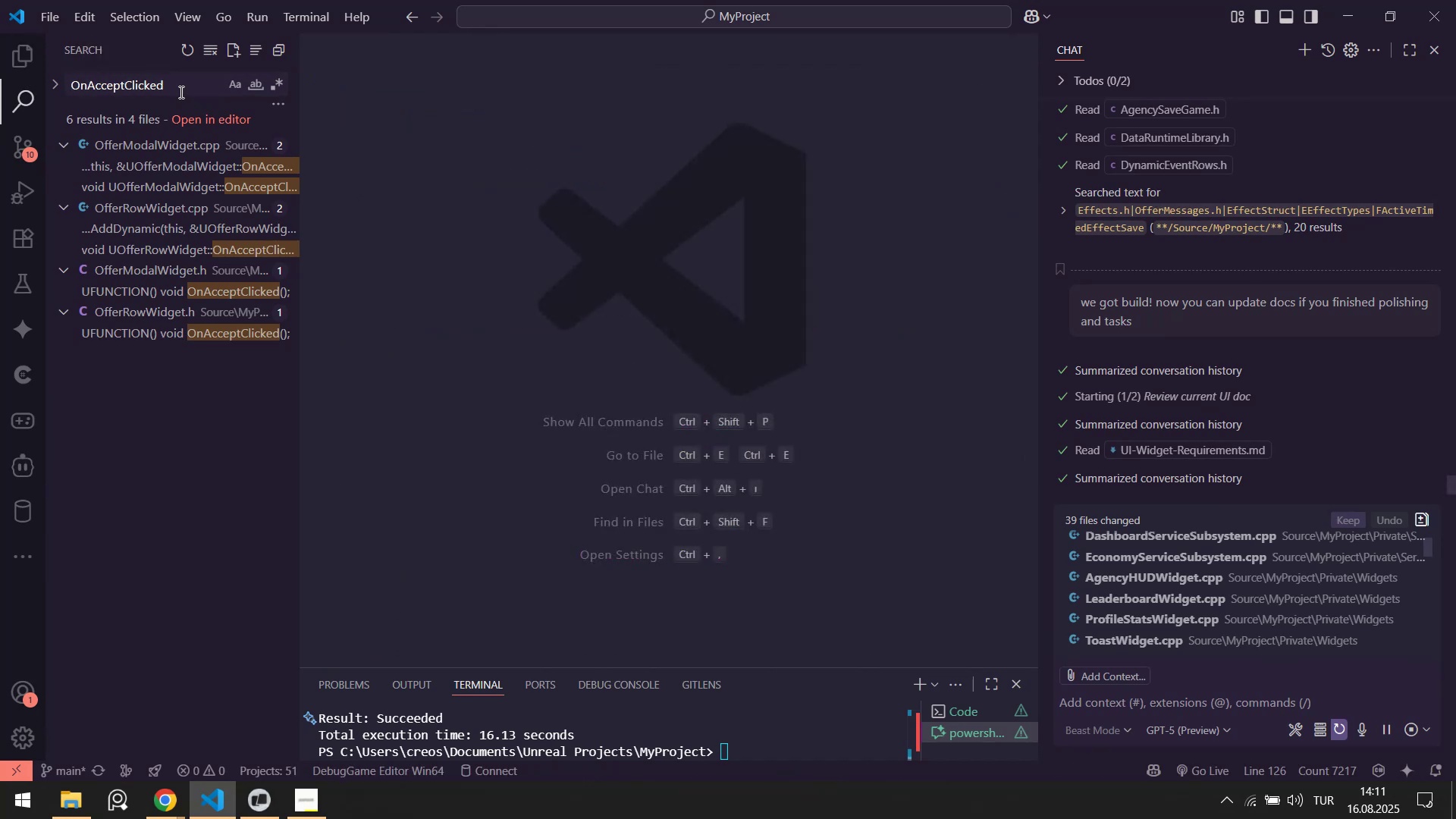 
left_click([184, 75])
 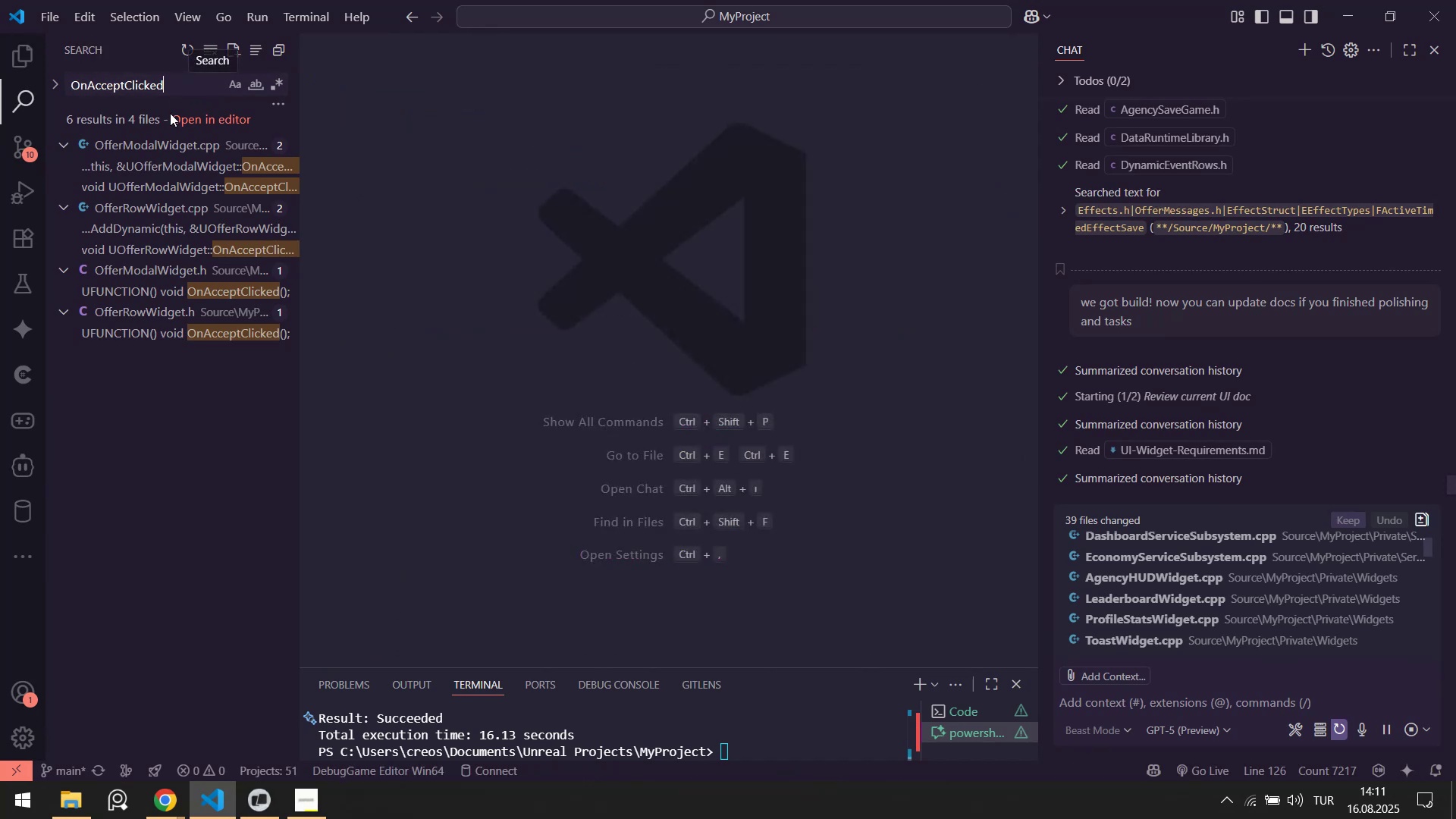 
key(Control+A)
 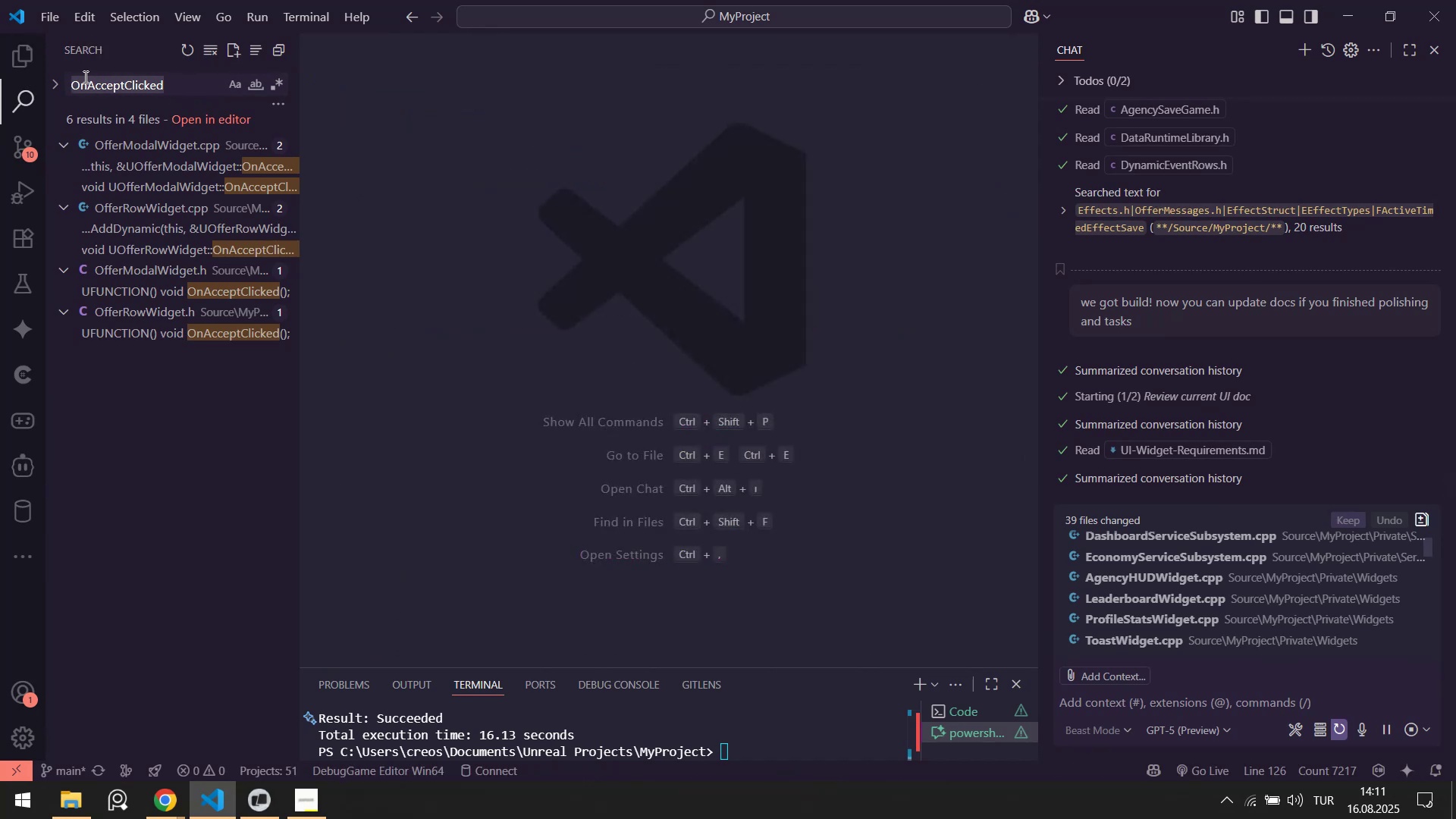 
key(Control+X)
 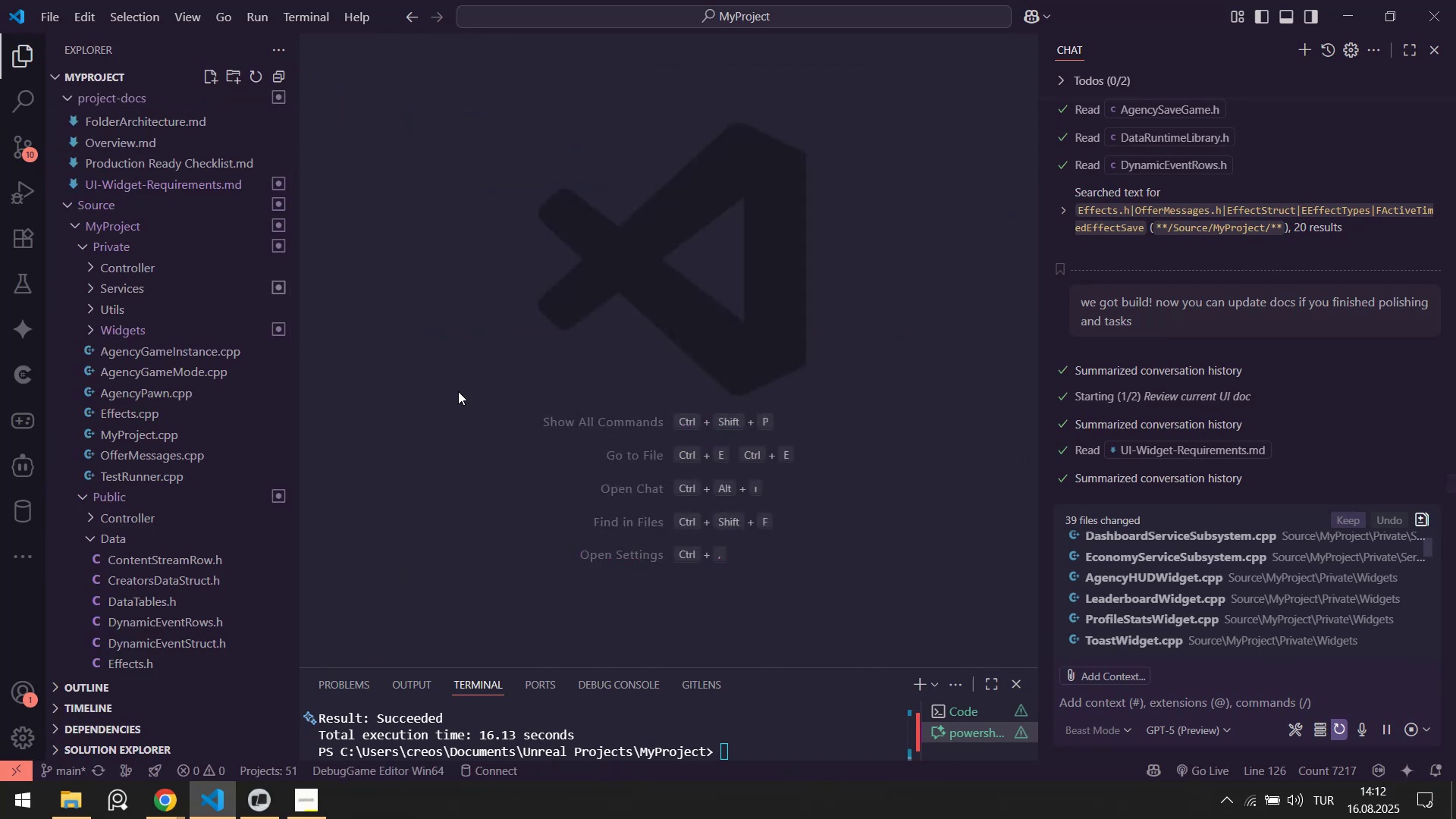 
scroll: coordinate [1155, 435], scroll_direction: down, amount: 12.0
 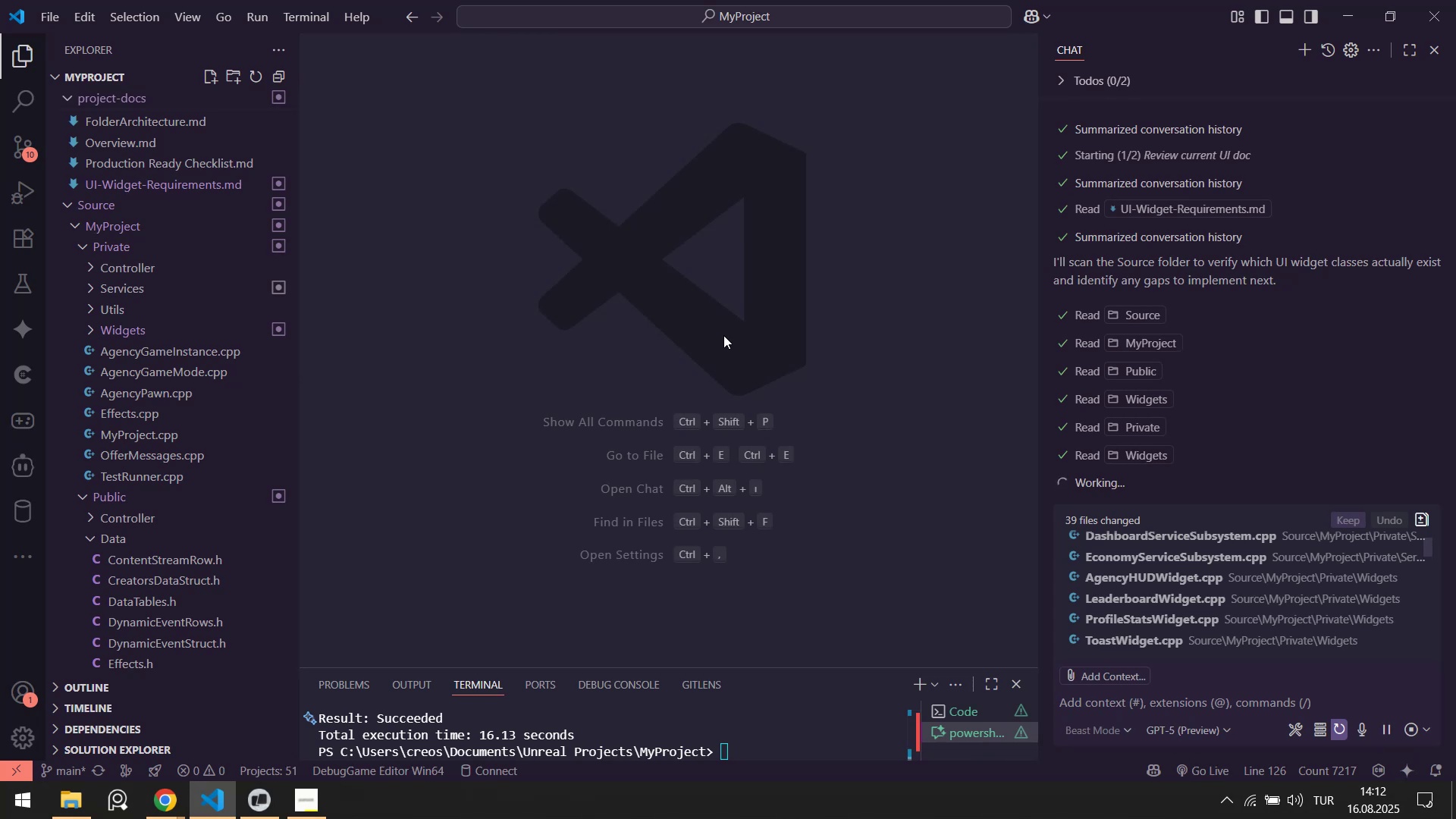 
wait(12.85)
 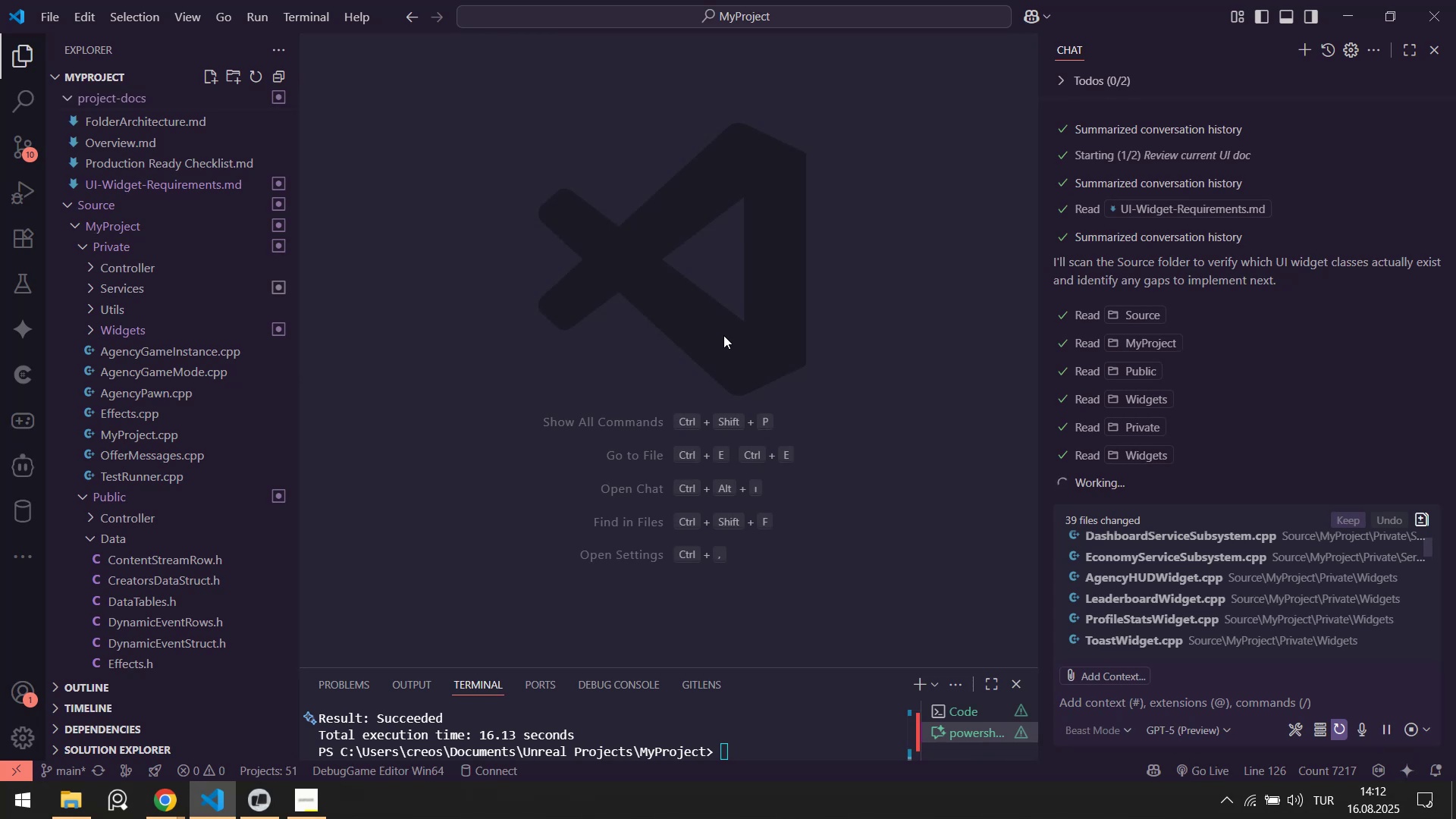 
left_click([205, 789])
 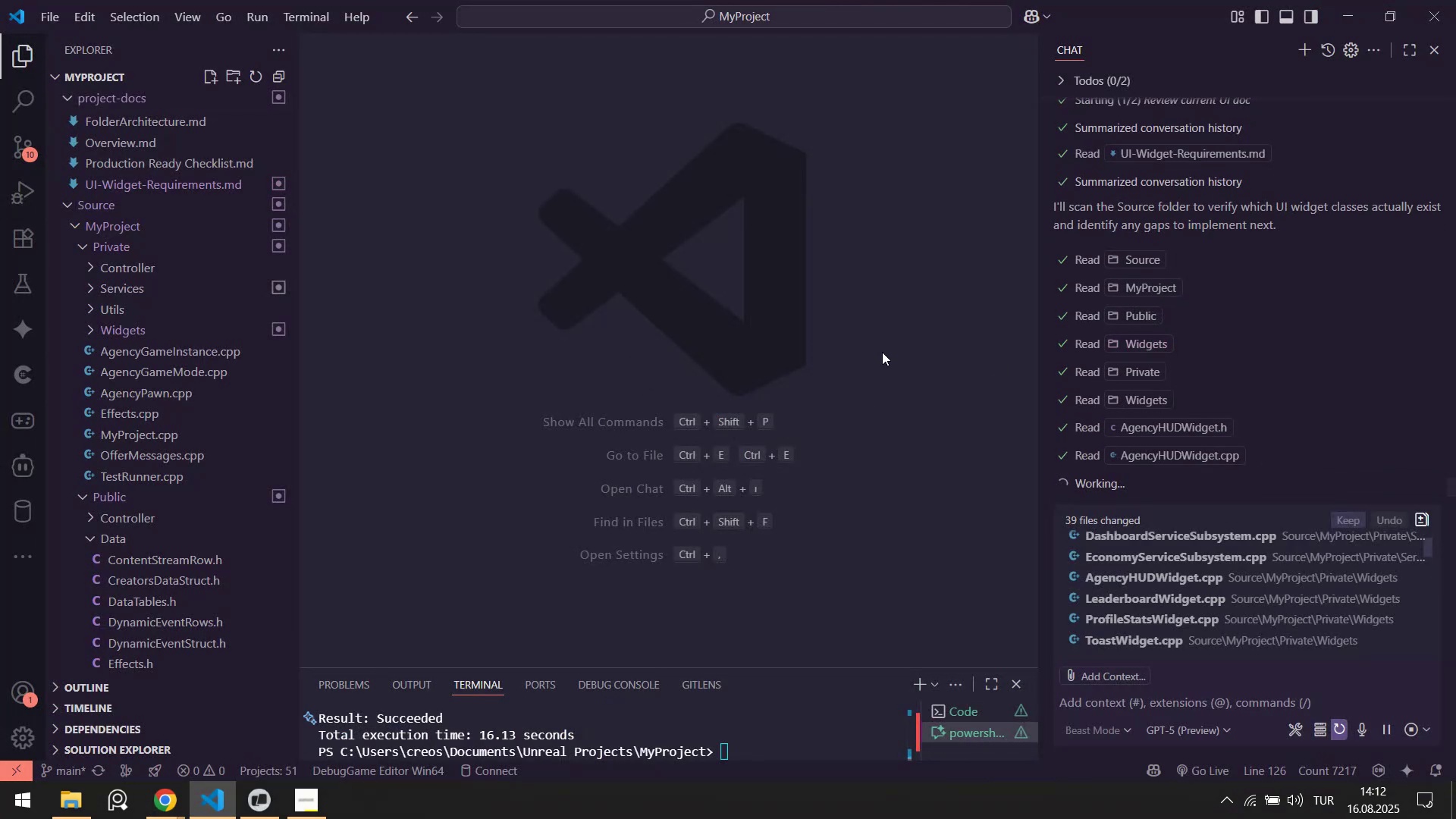 
wait(7.68)
 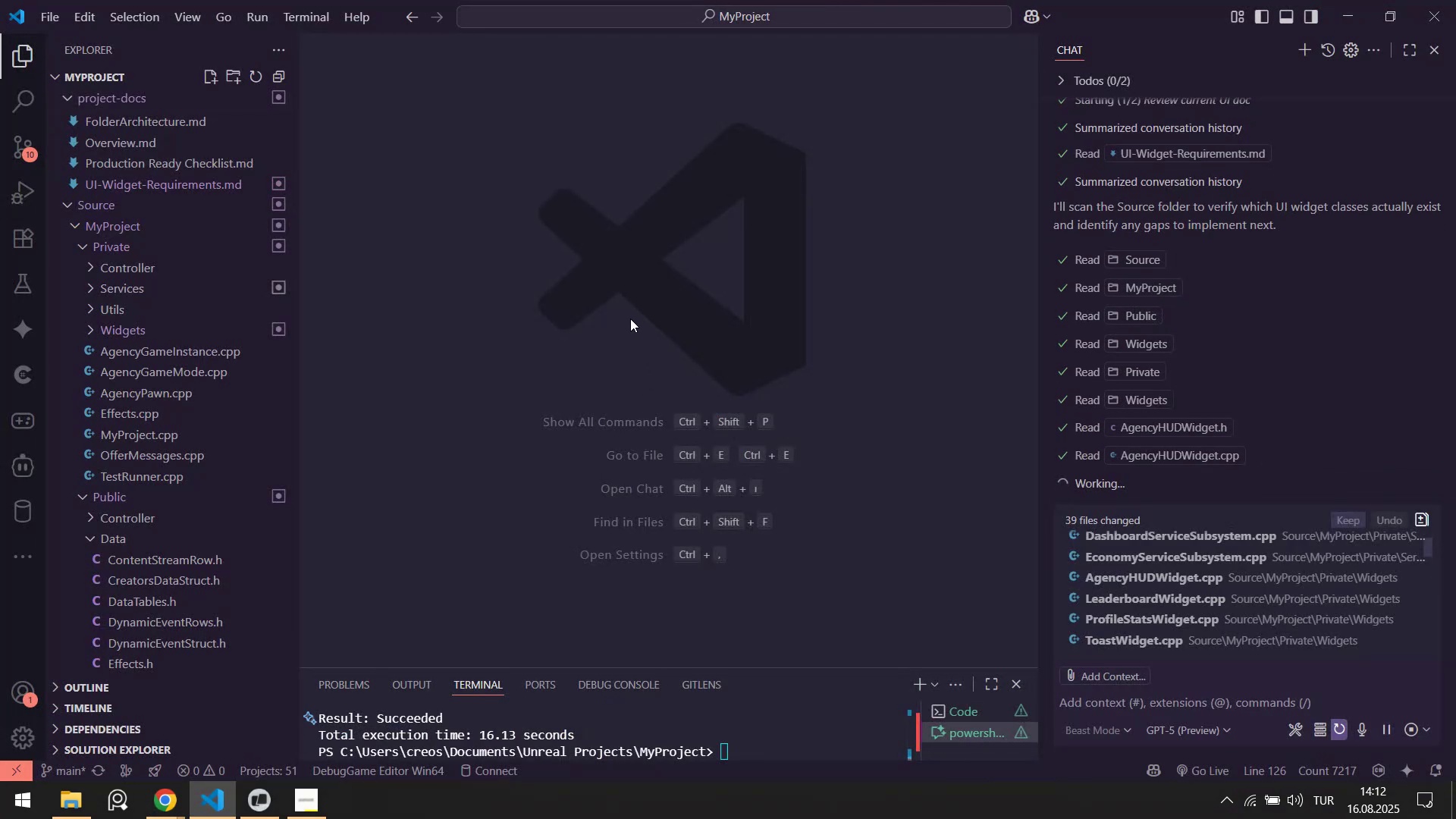 
scroll: coordinate [166, 345], scroll_direction: up, amount: 2.0
 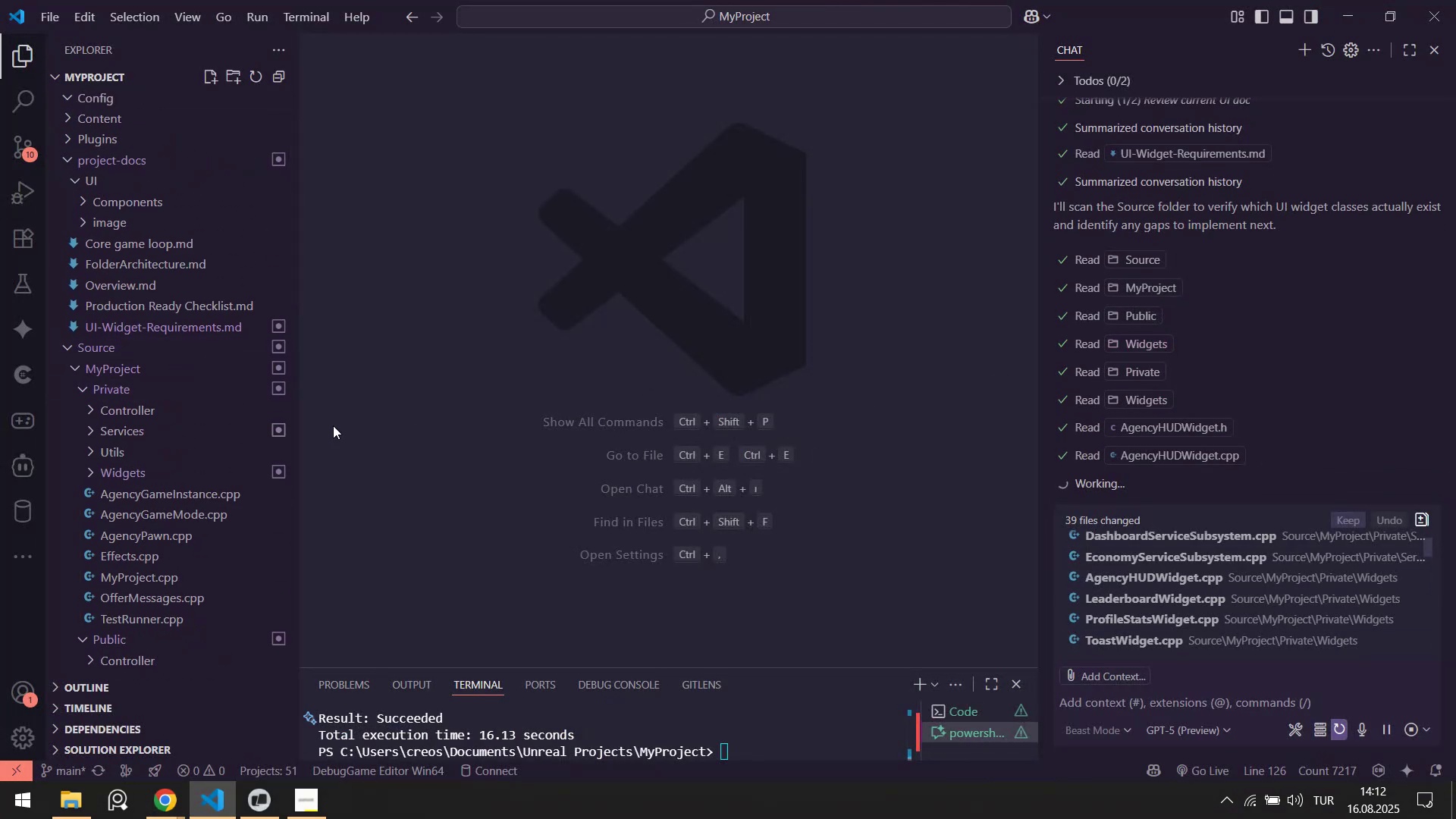 
left_click([133, 328])
 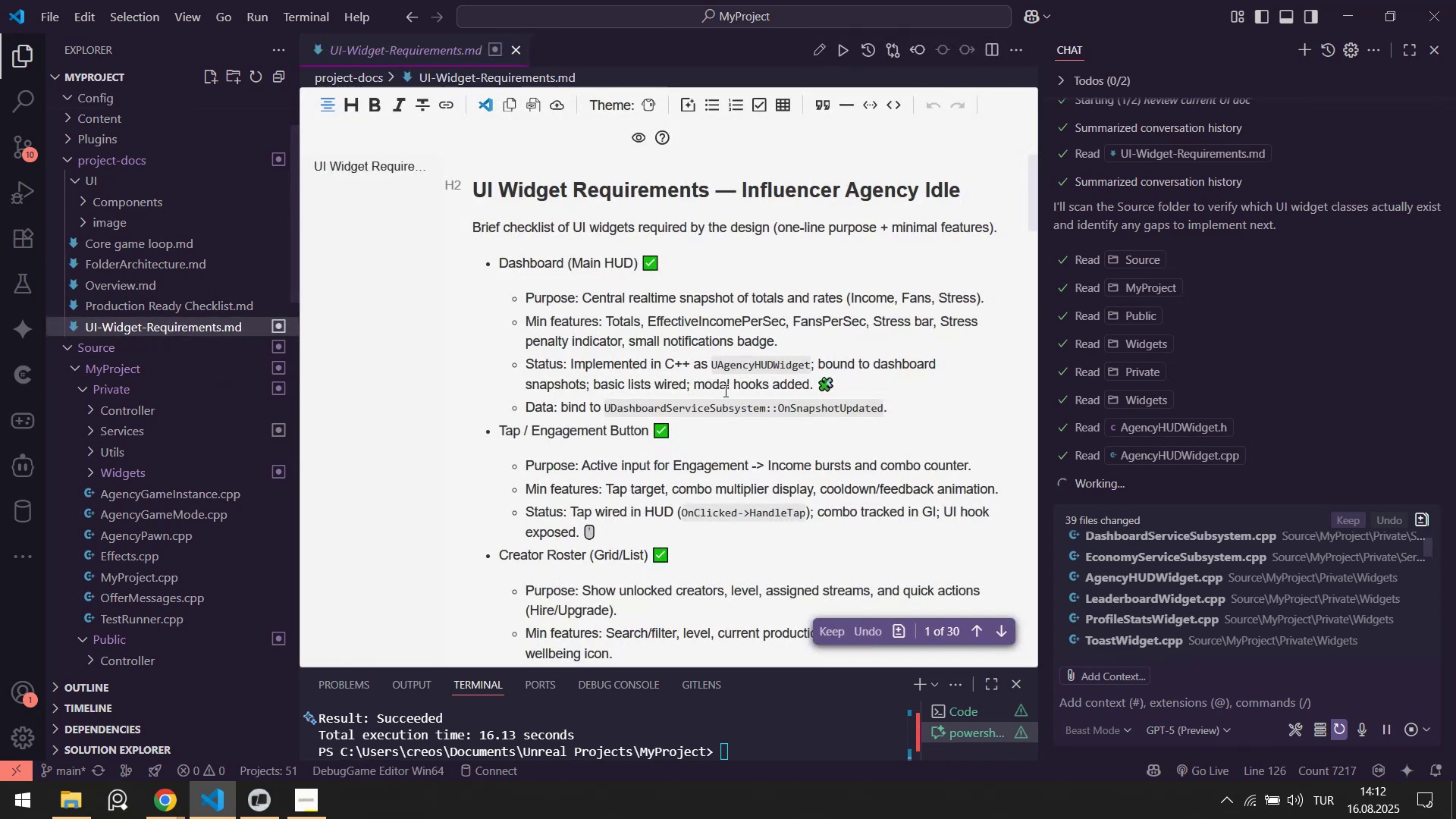 
scroll: coordinate [738, 379], scroll_direction: down, amount: 19.0
 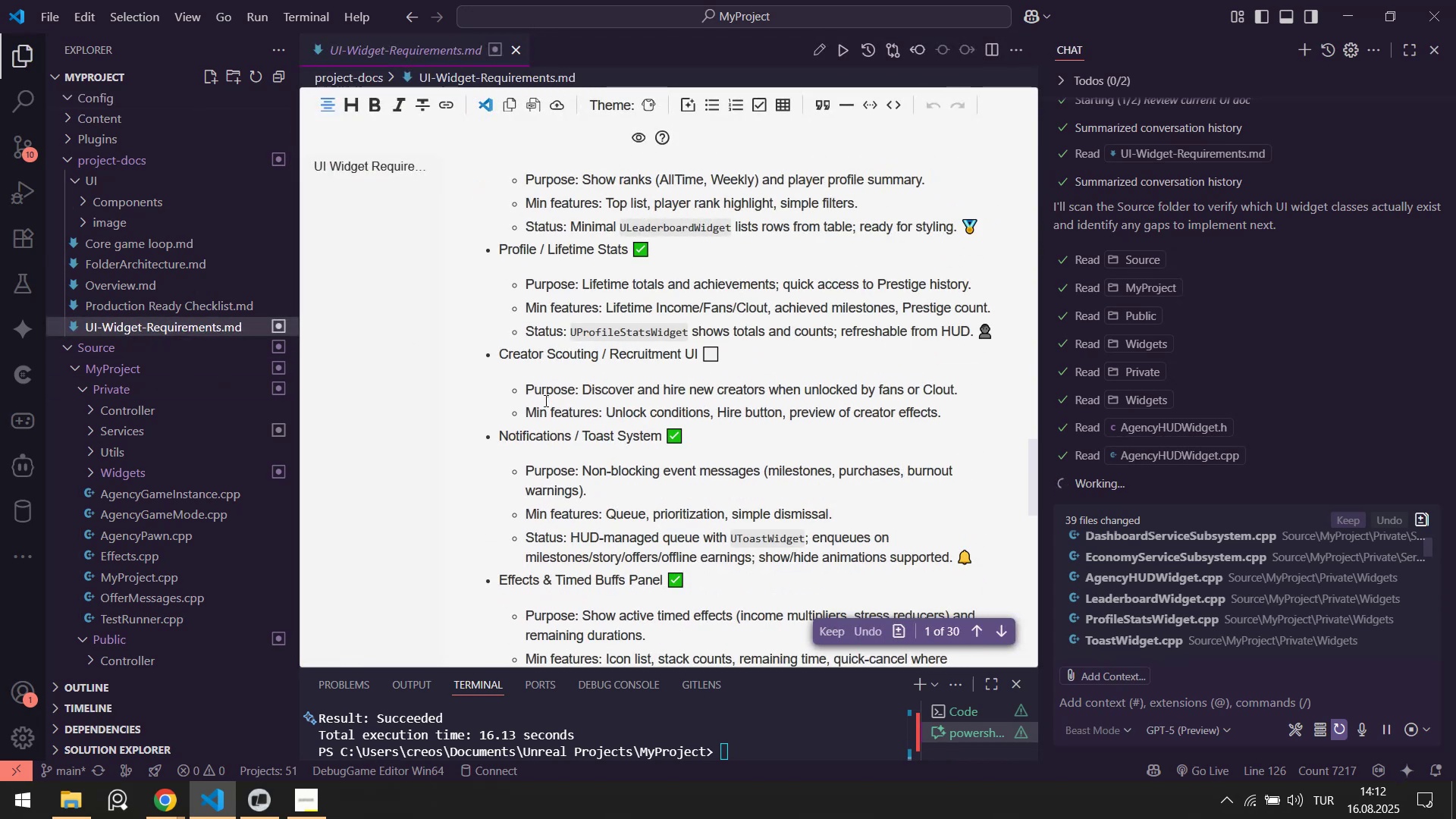 
left_click_drag(start_coordinate=[659, 413], to_coordinate=[546, 348])
 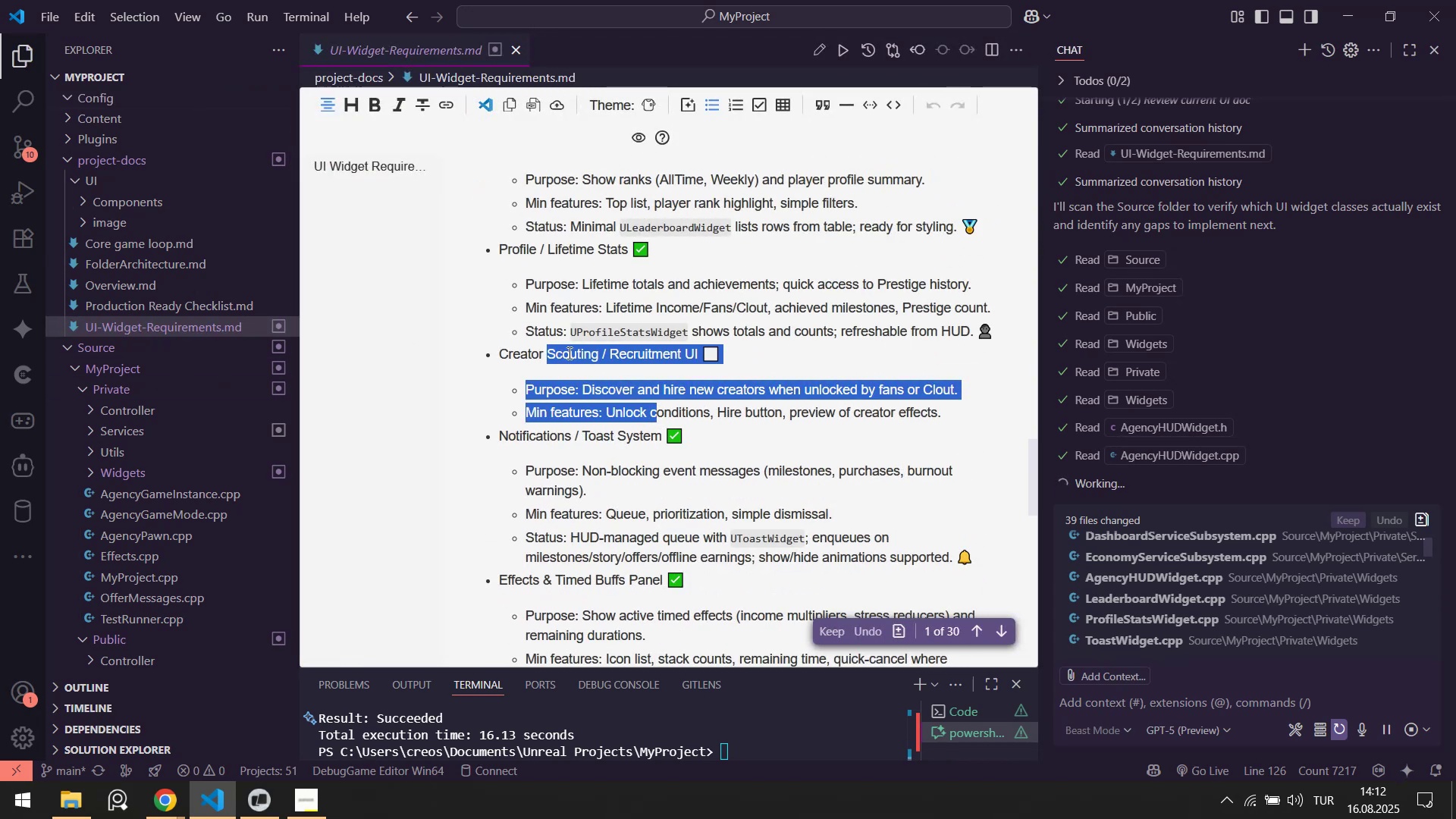 
scroll: coordinate [621, 403], scroll_direction: down, amount: 7.0
 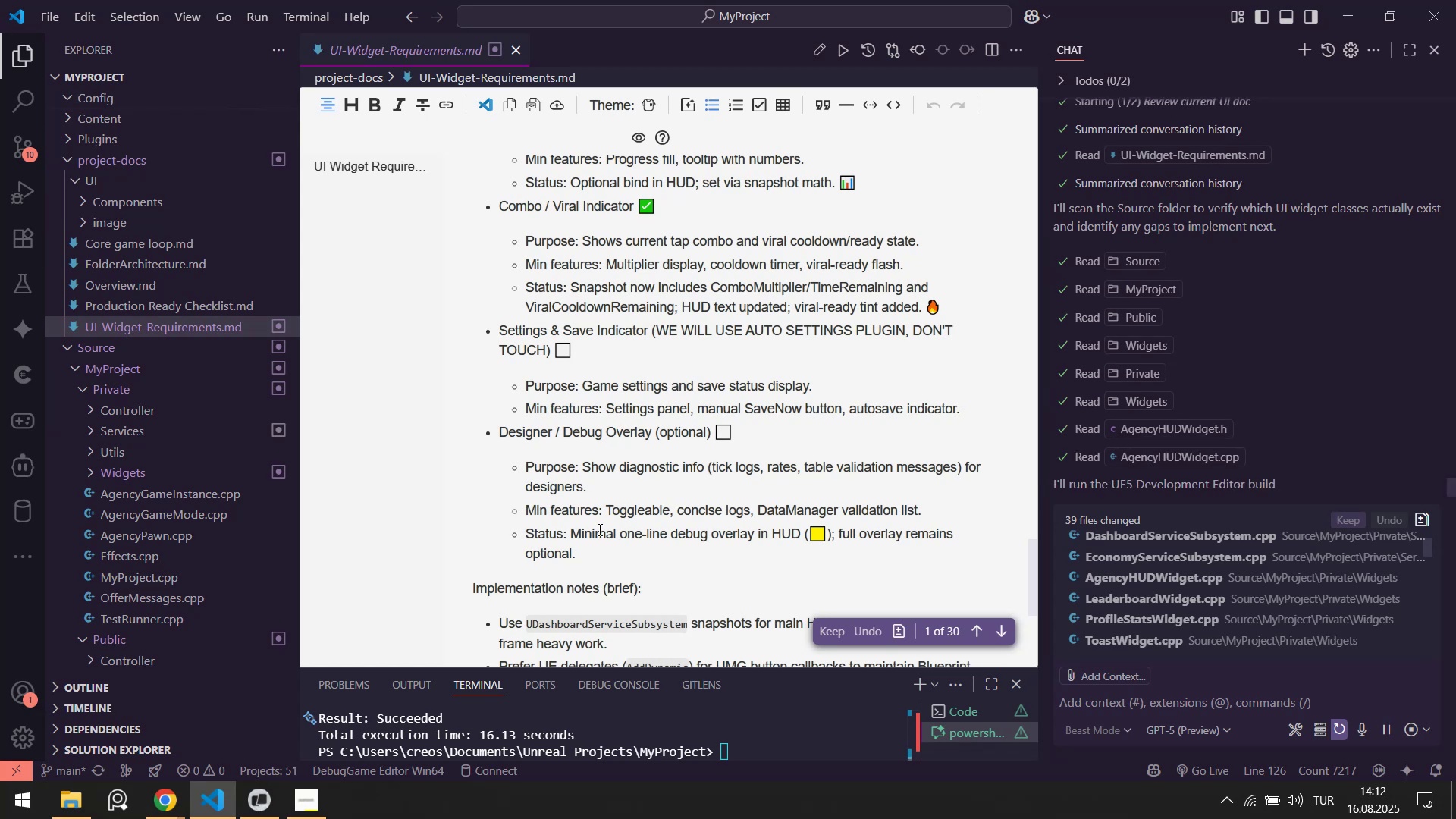 
left_click_drag(start_coordinate=[602, 539], to_coordinate=[547, 430])
 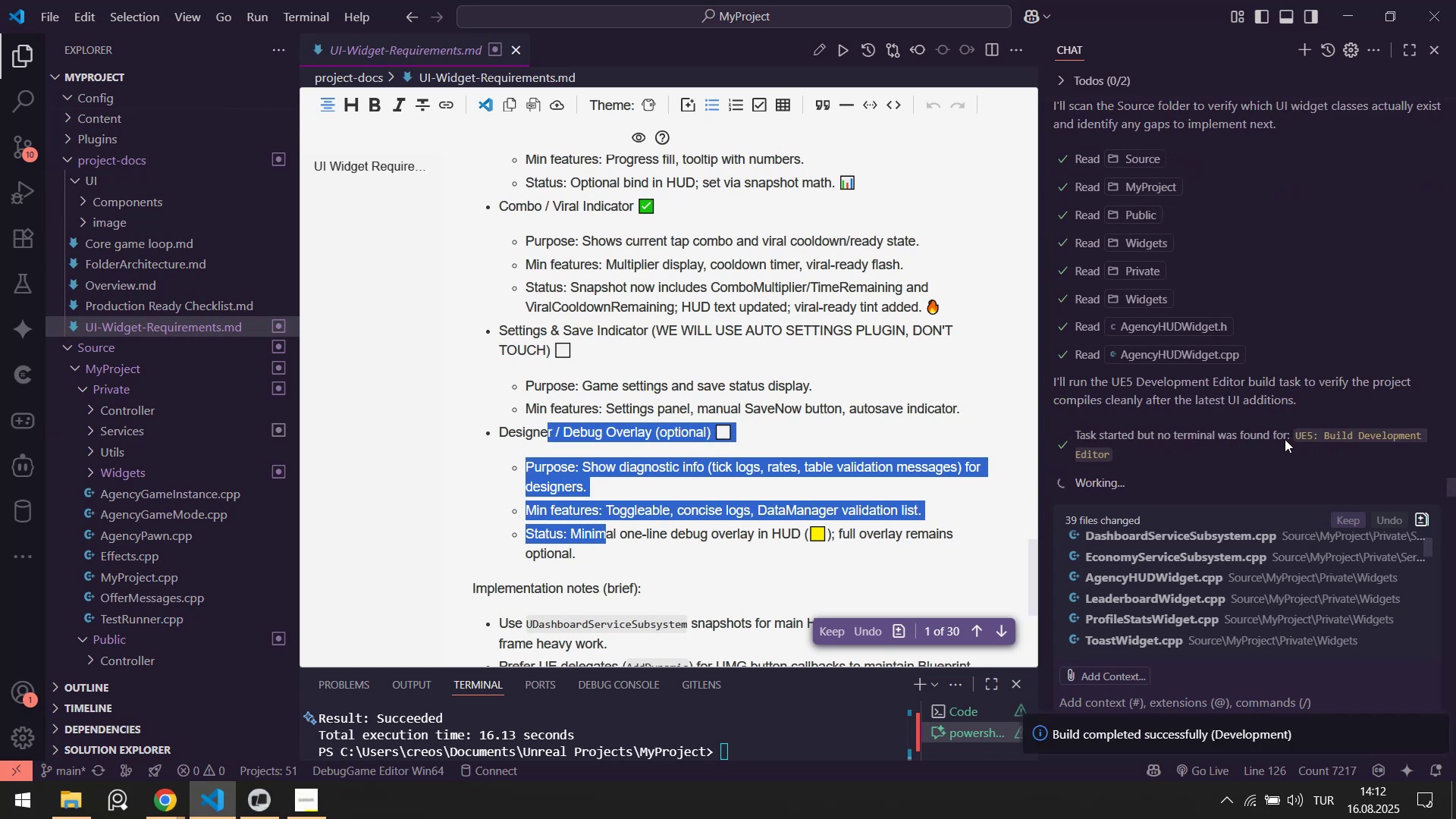 
mouse_move([1422, 724])
 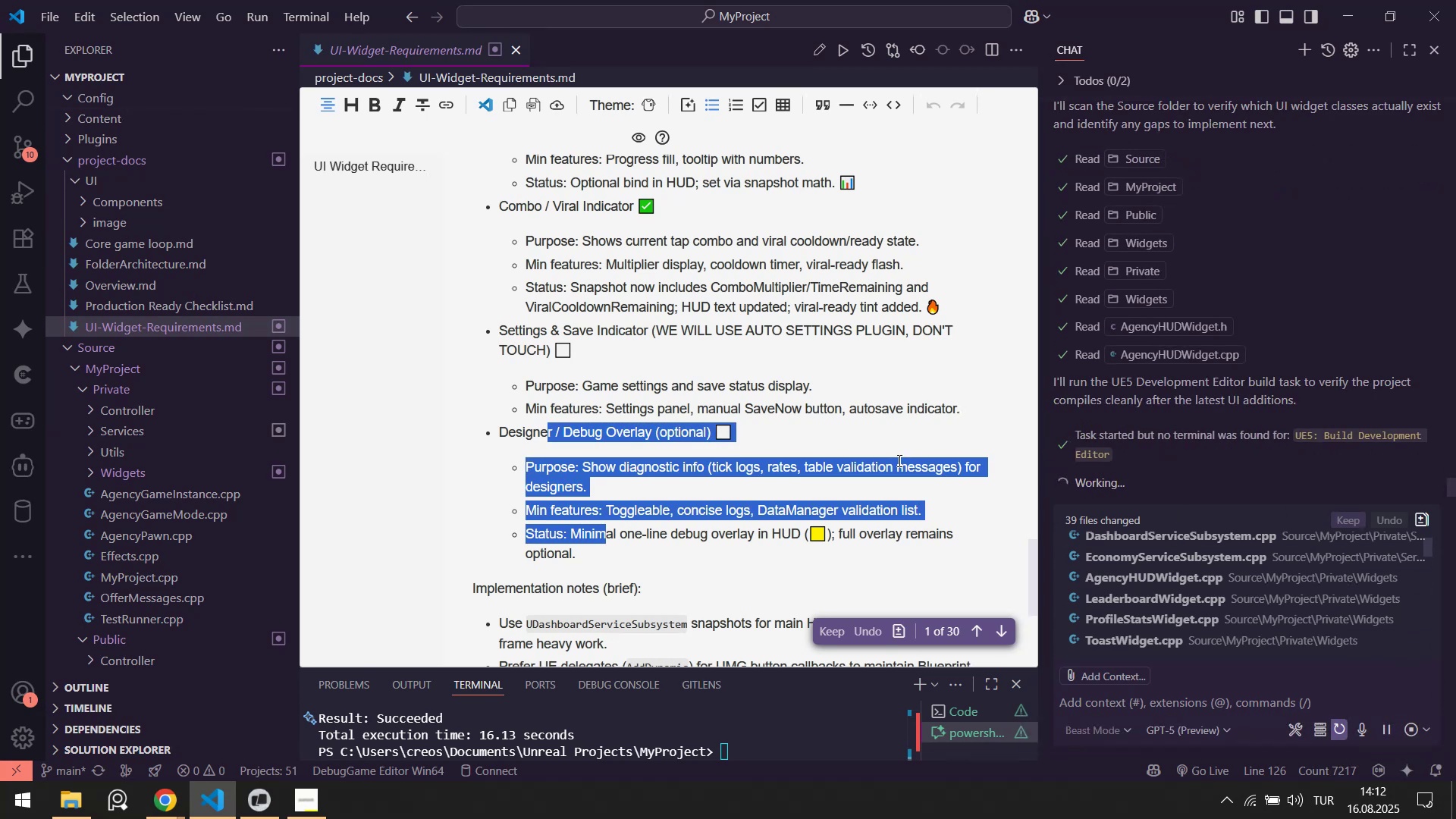 
left_click([752, 526])
 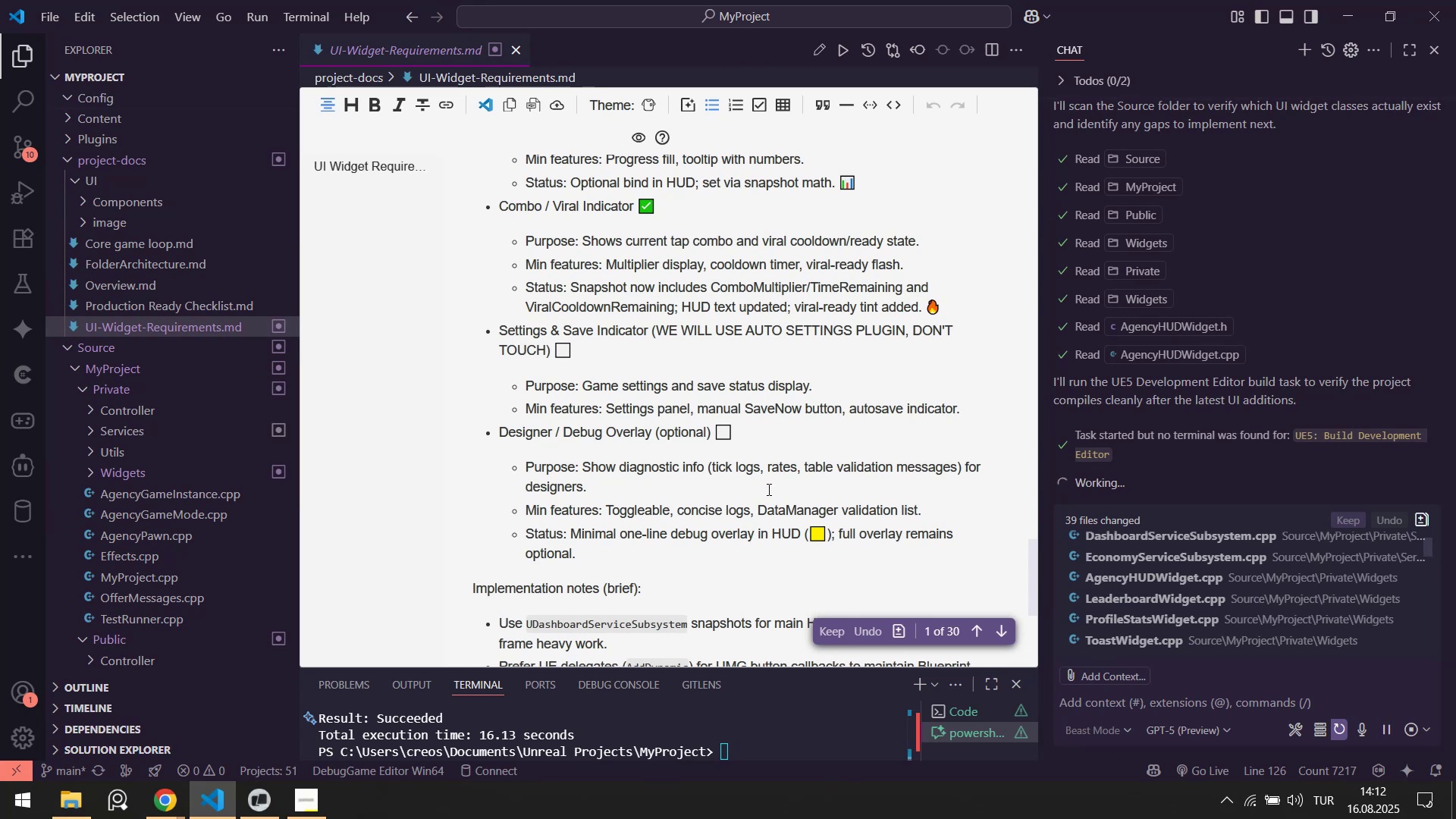 
scroll: coordinate [764, 489], scroll_direction: down, amount: 1.0
 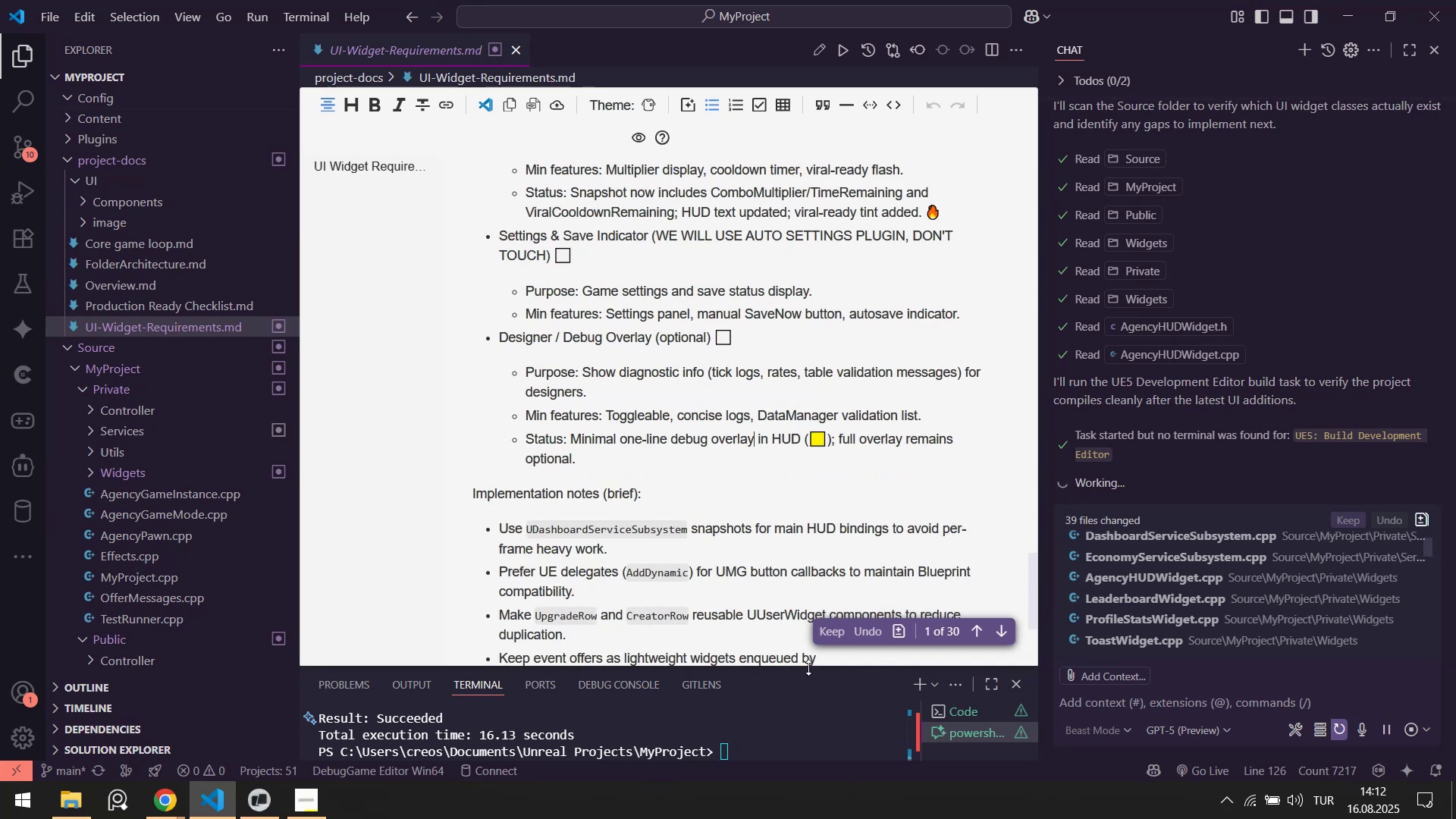 
left_click_drag(start_coordinate=[808, 669], to_coordinate=[805, 576])
 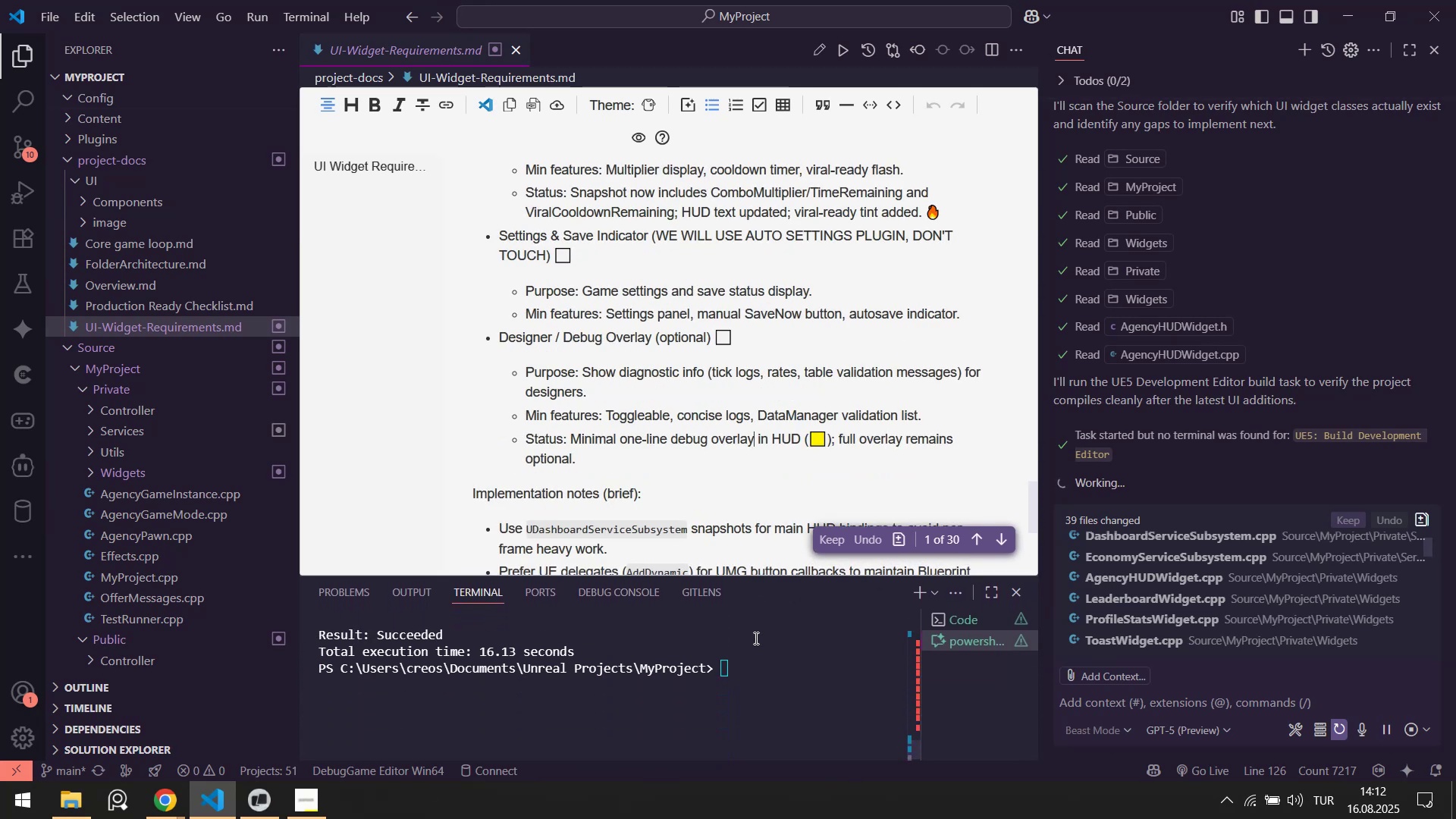 
scroll: coordinate [749, 664], scroll_direction: none, amount: 0.0
 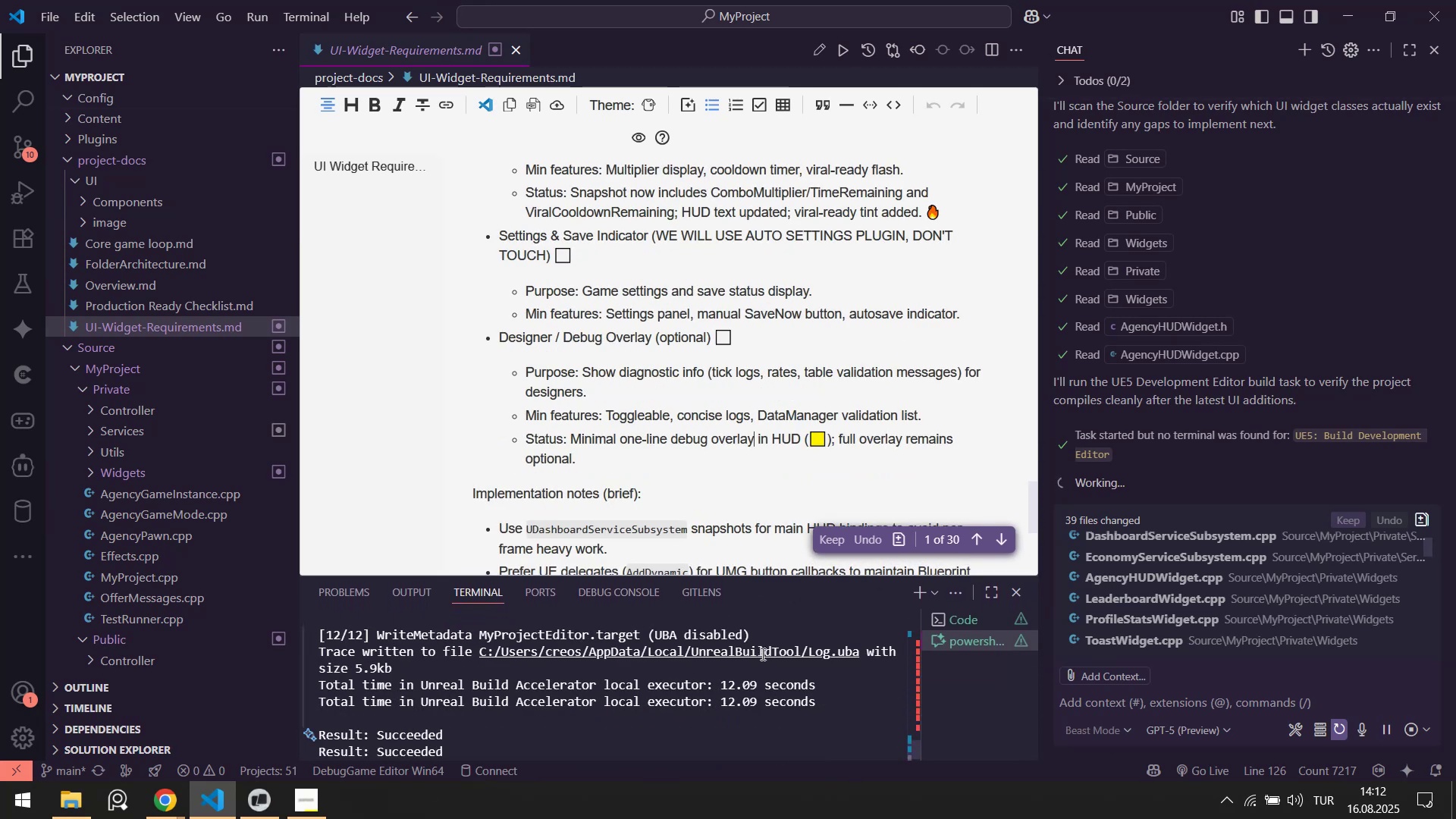 
scroll: coordinate [657, 466], scroll_direction: down, amount: 8.0
 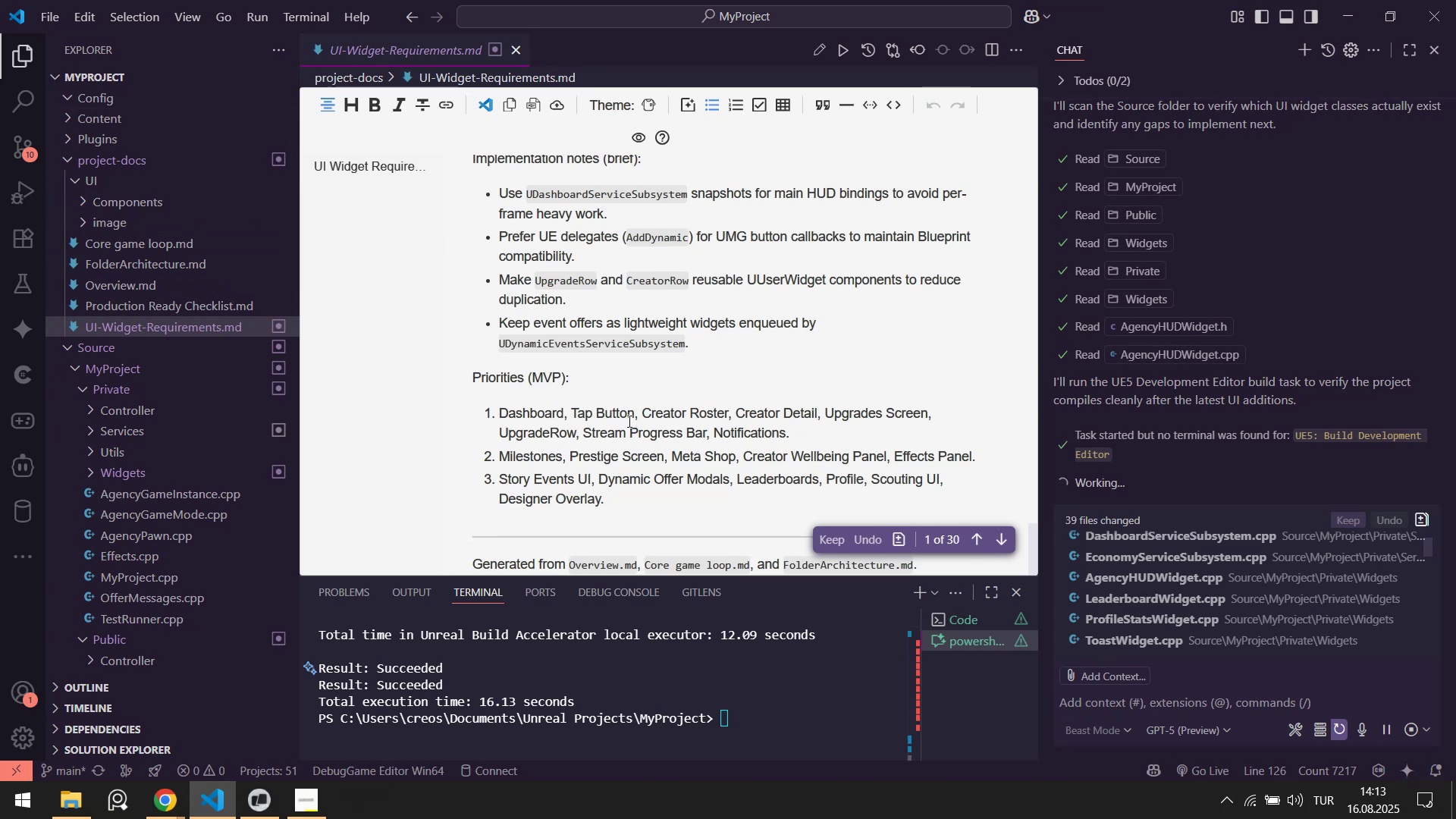 
wait(6.82)
 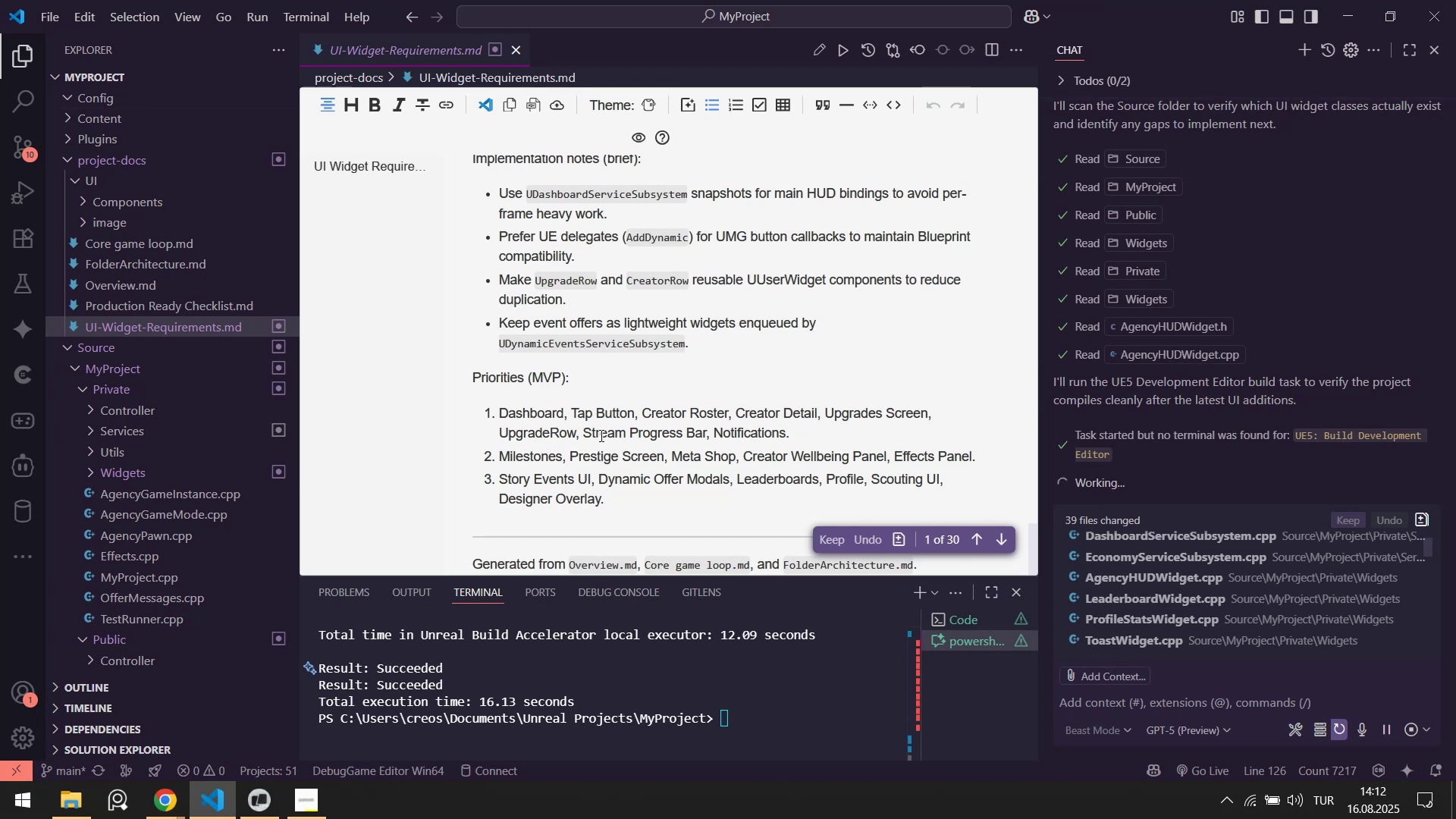 
left_click([17, 151])
 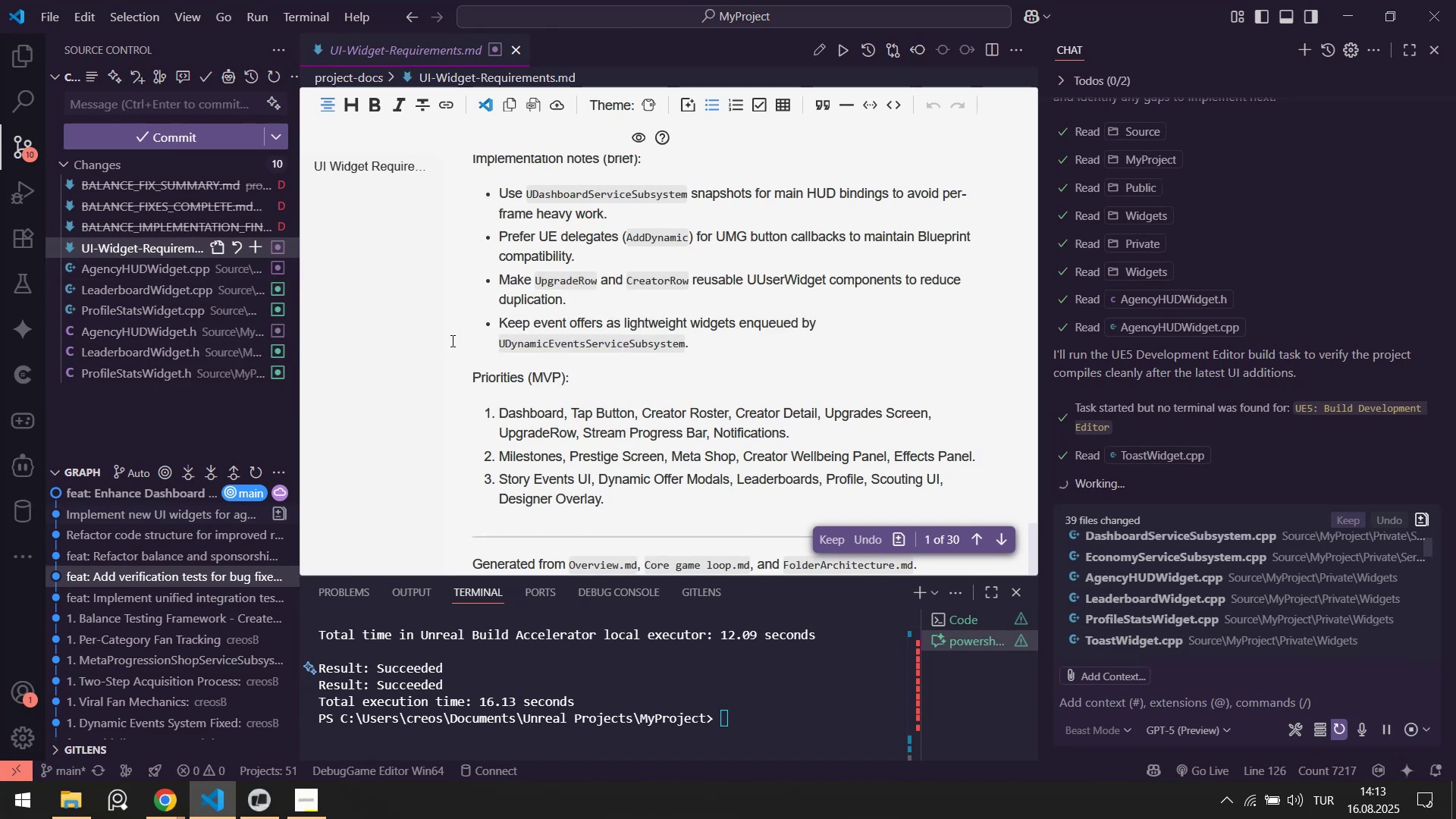 
wait(9.73)
 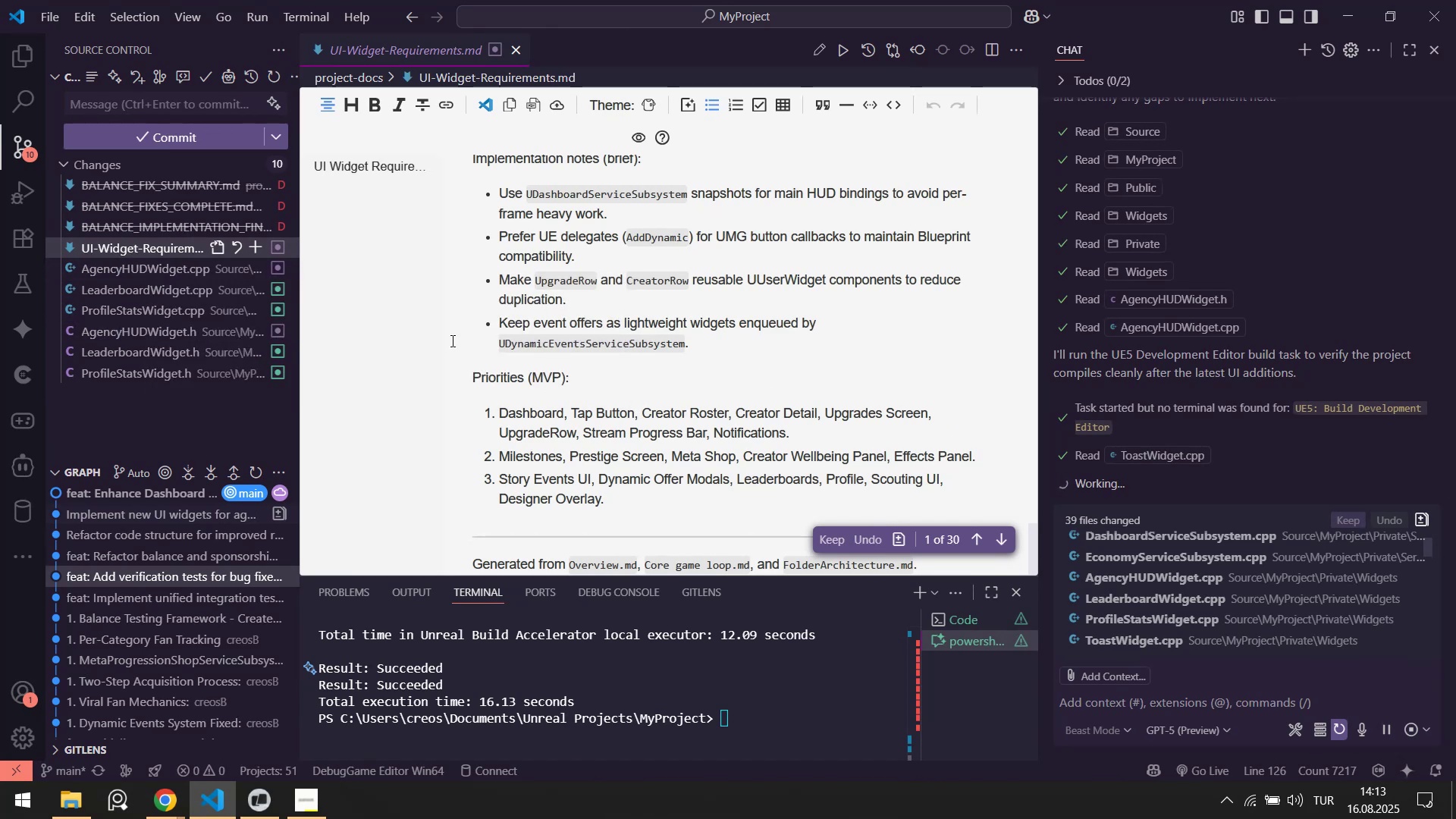 
left_click([119, 371])
 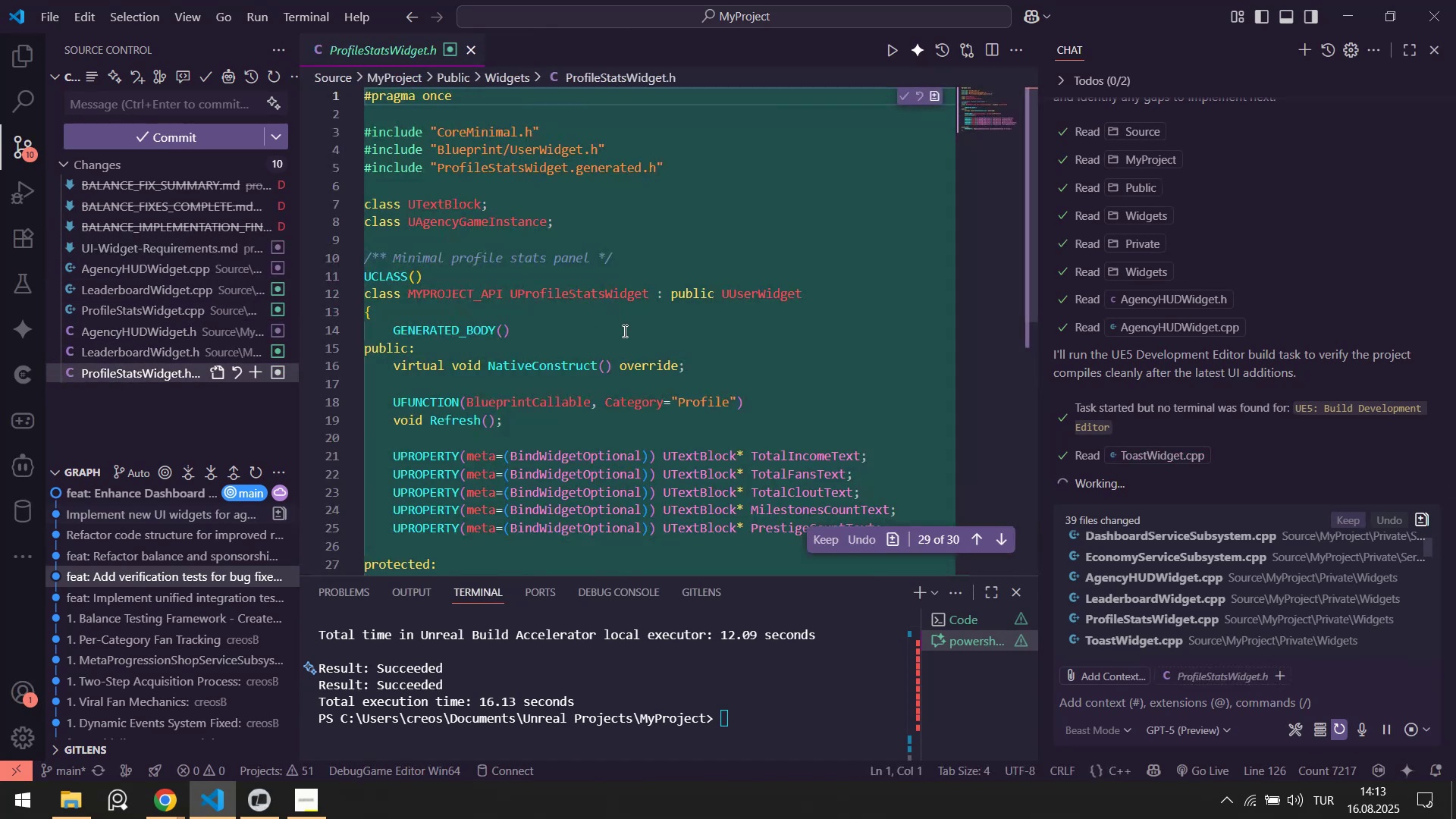 
scroll: coordinate [575, 372], scroll_direction: down, amount: 4.0
 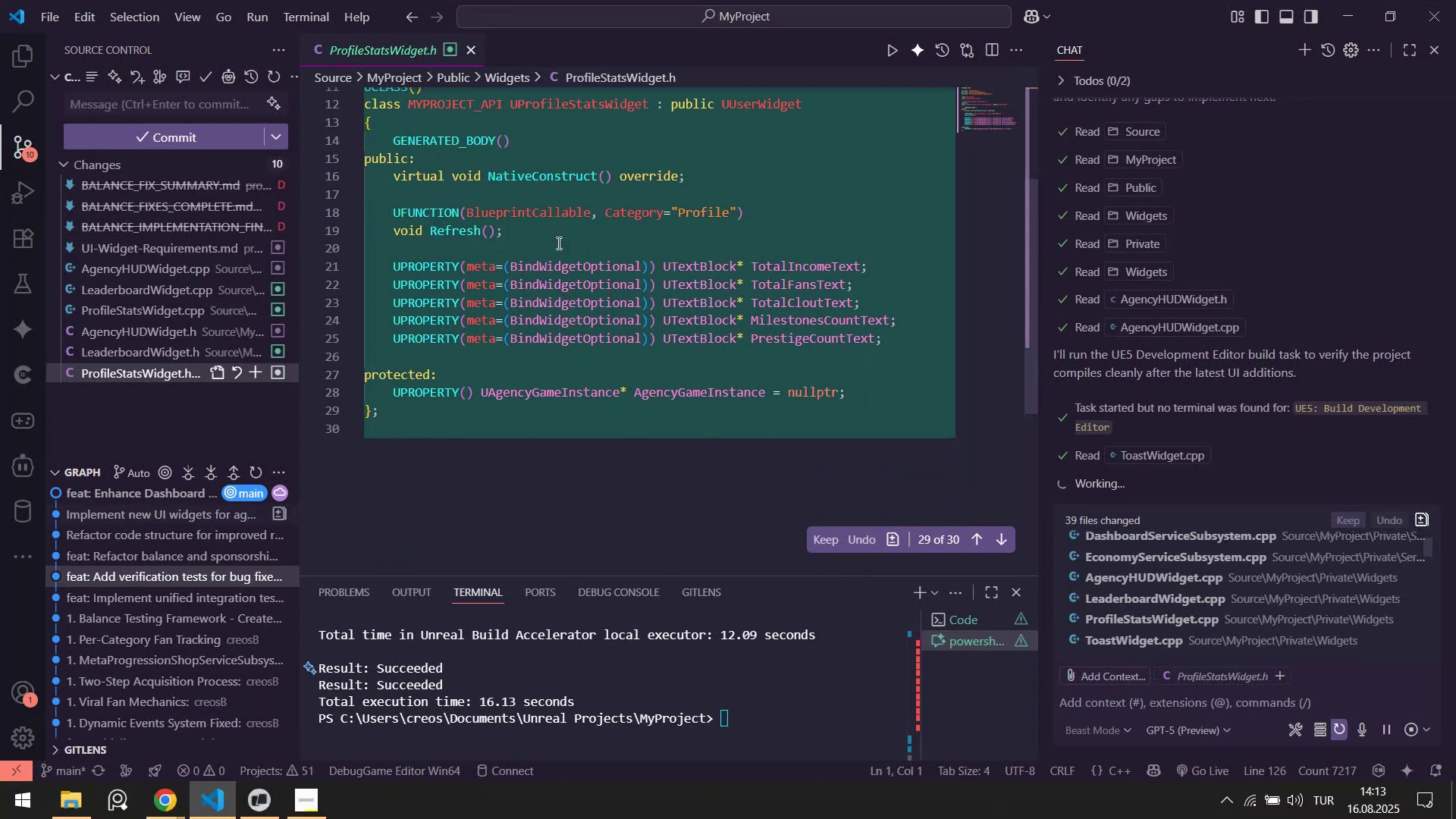 
middle_click([378, 42])
 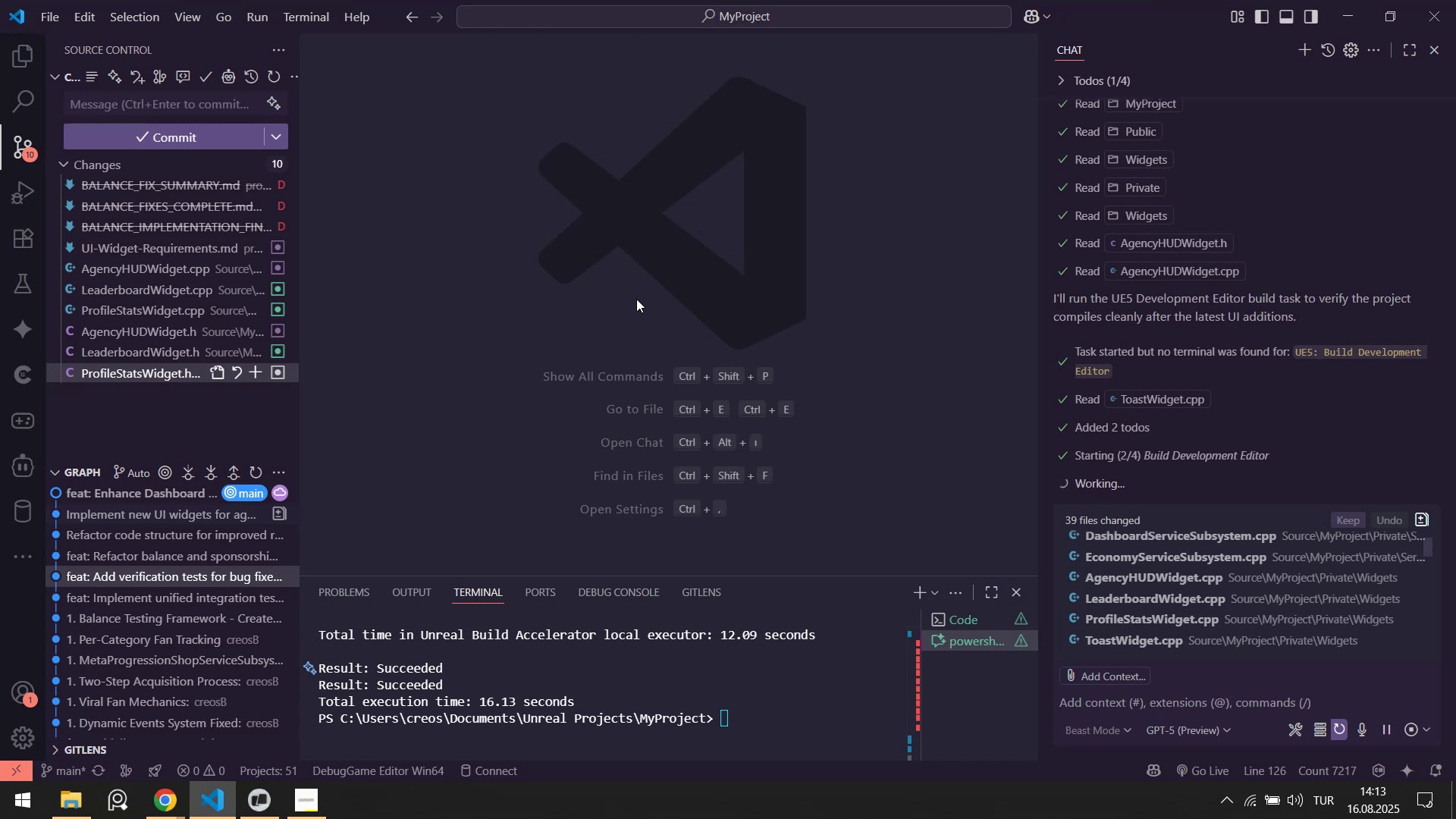 
wait(36.13)
 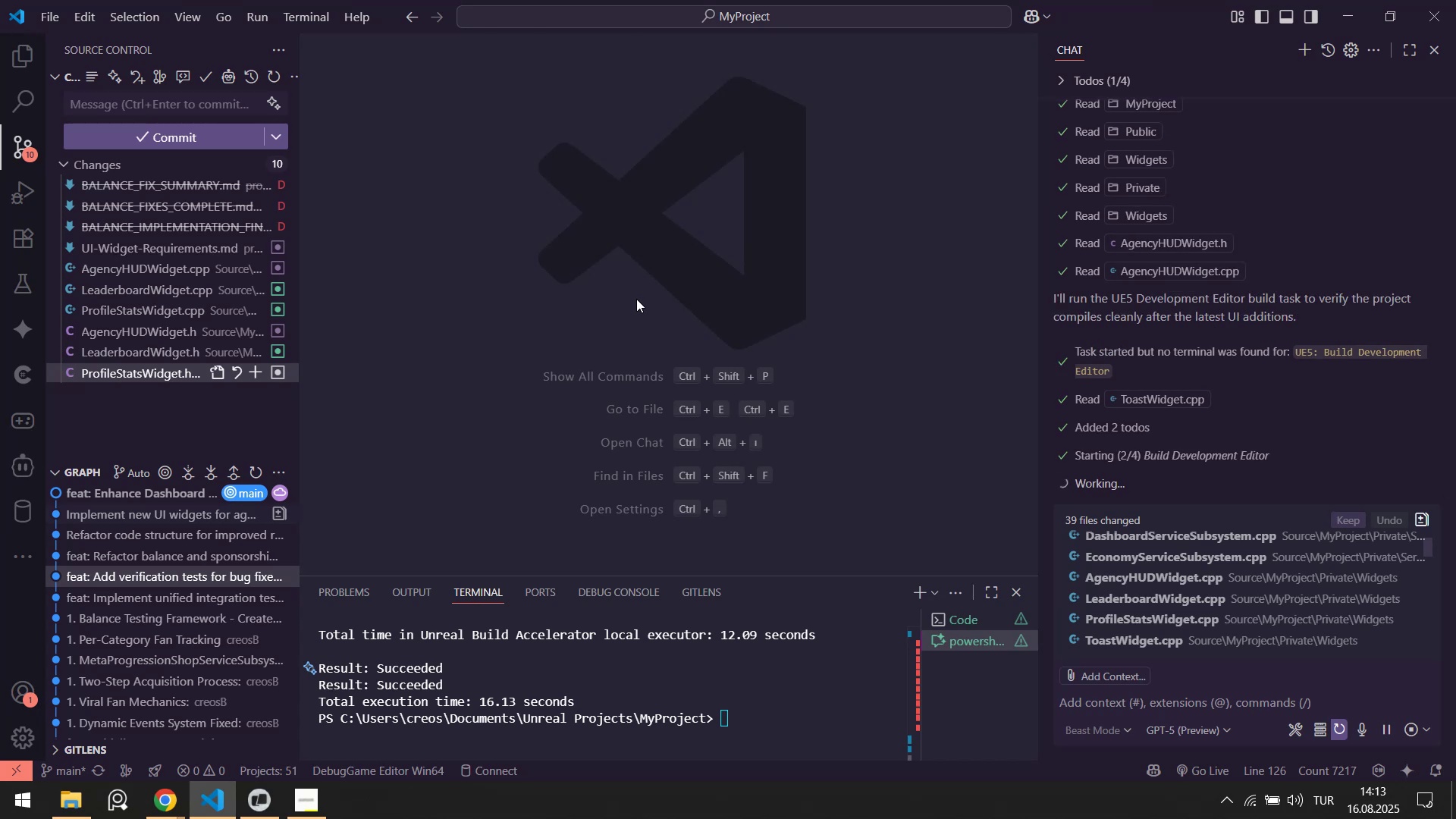 
scroll: coordinate [627, 682], scroll_direction: none, amount: 0.0
 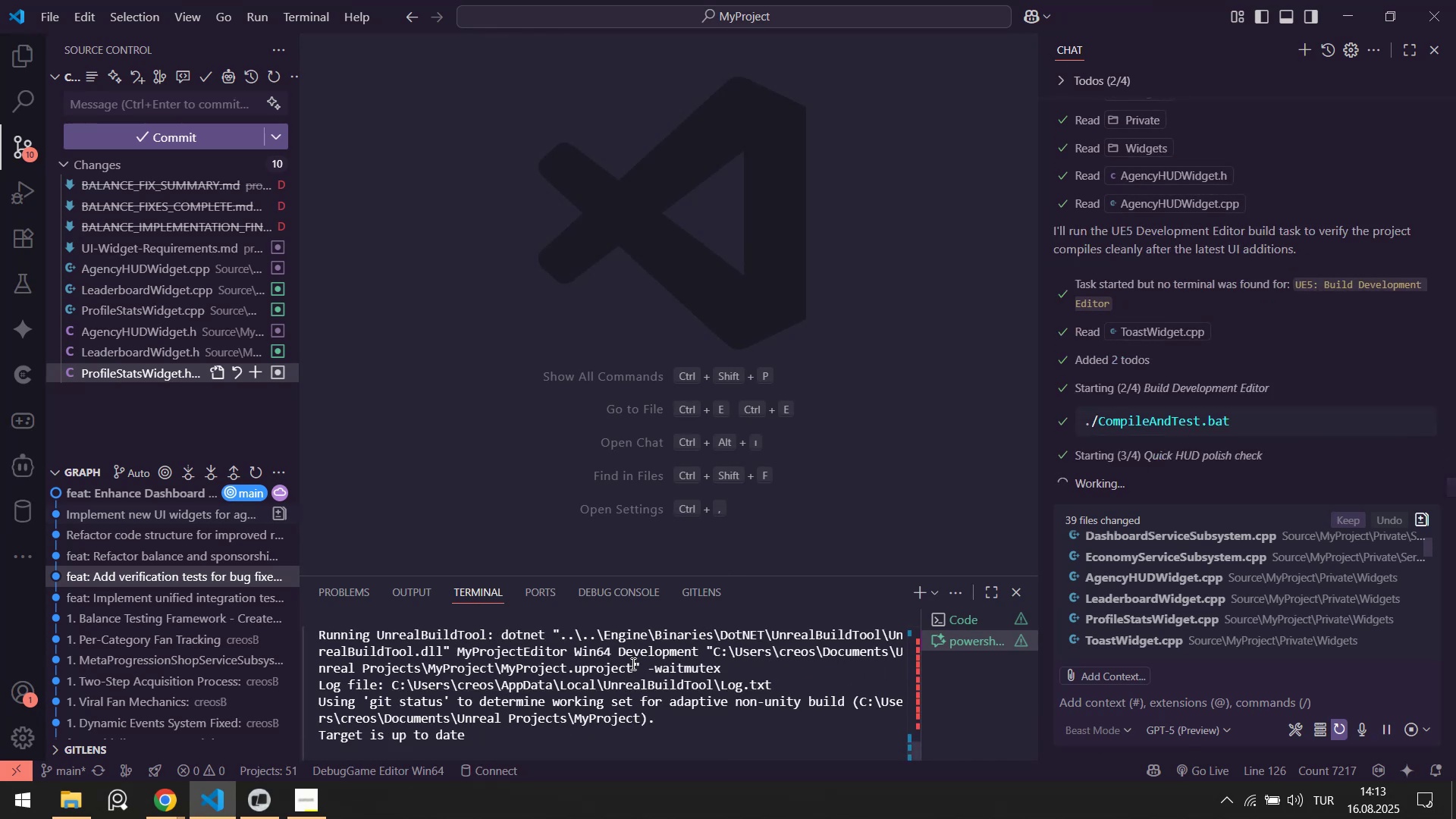 
scroll: coordinate [633, 664], scroll_direction: up, amount: 2.0
 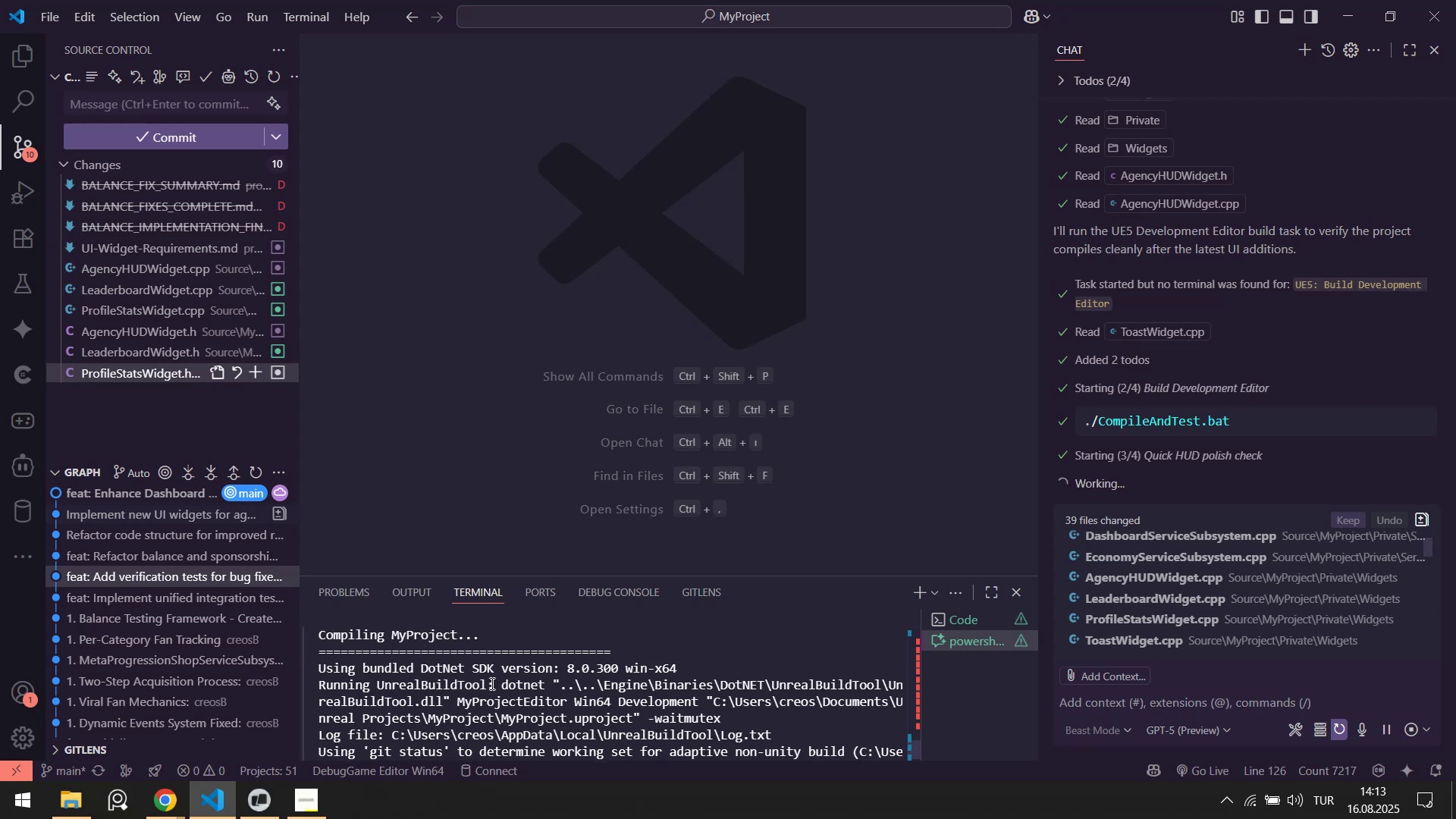 
scroll: coordinate [488, 684], scroll_direction: none, amount: 0.0
 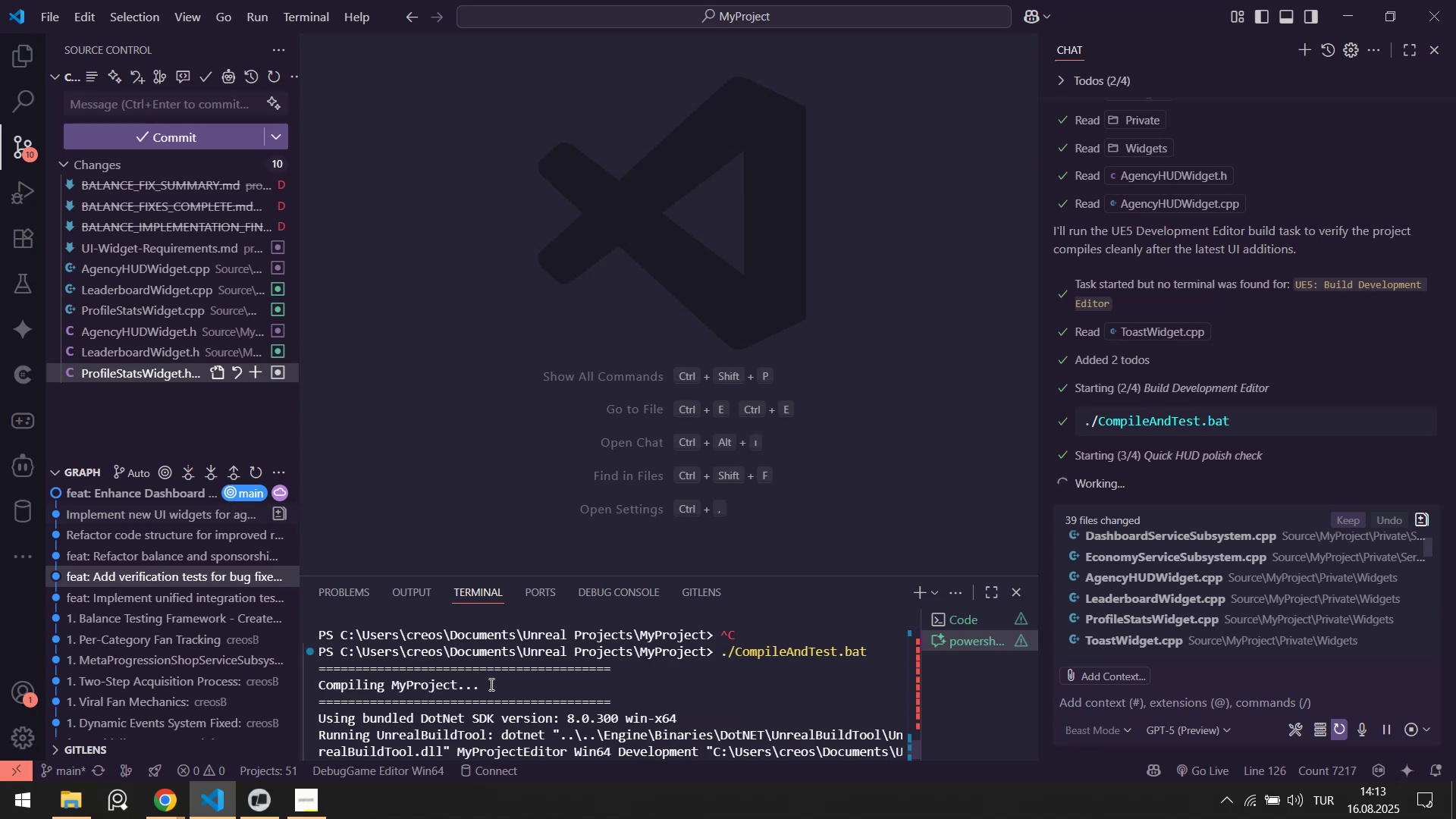 
scroll: coordinate [1181, 429], scroll_direction: down, amount: 5.0
 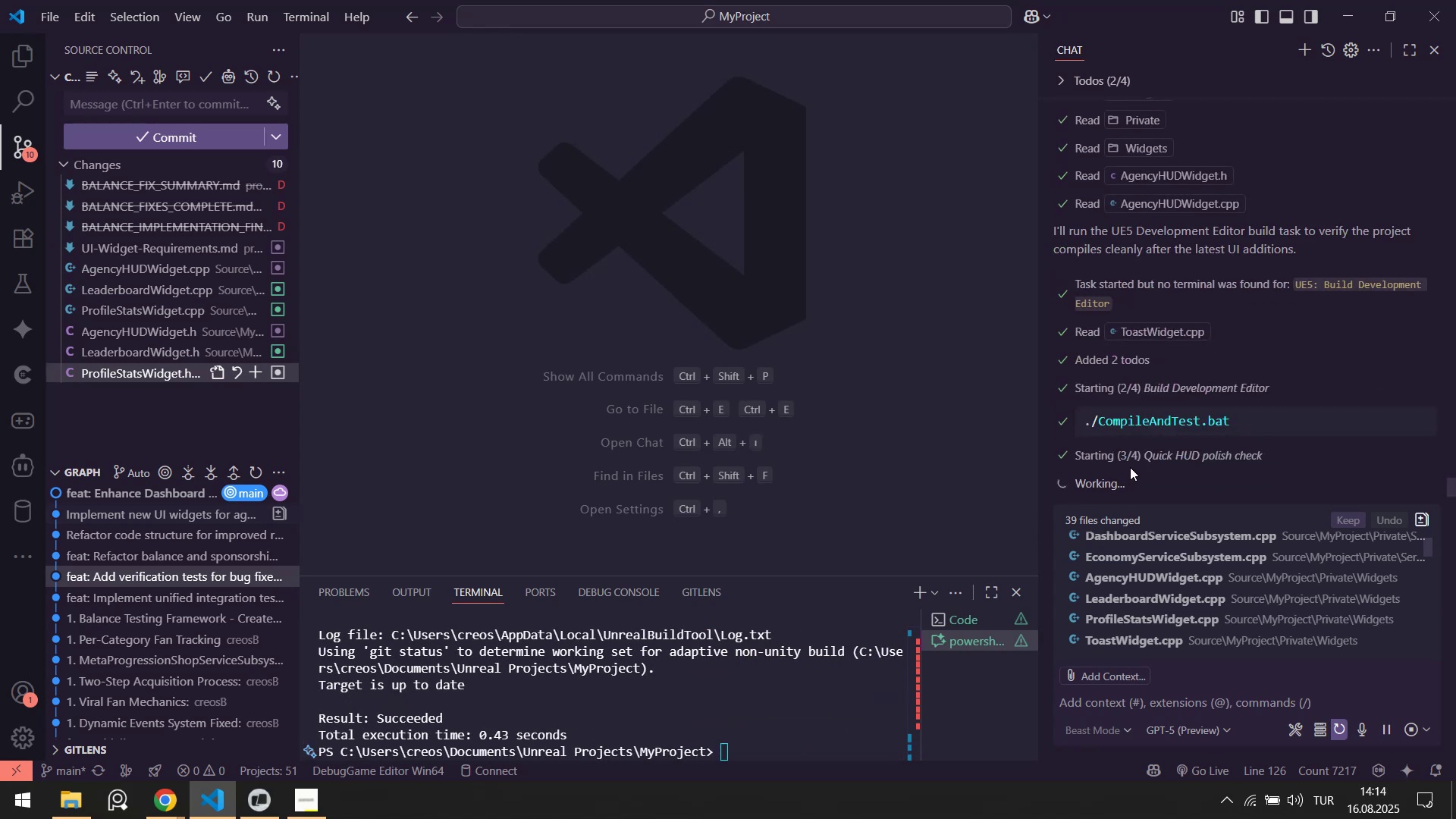 
left_click([1090, 77])
 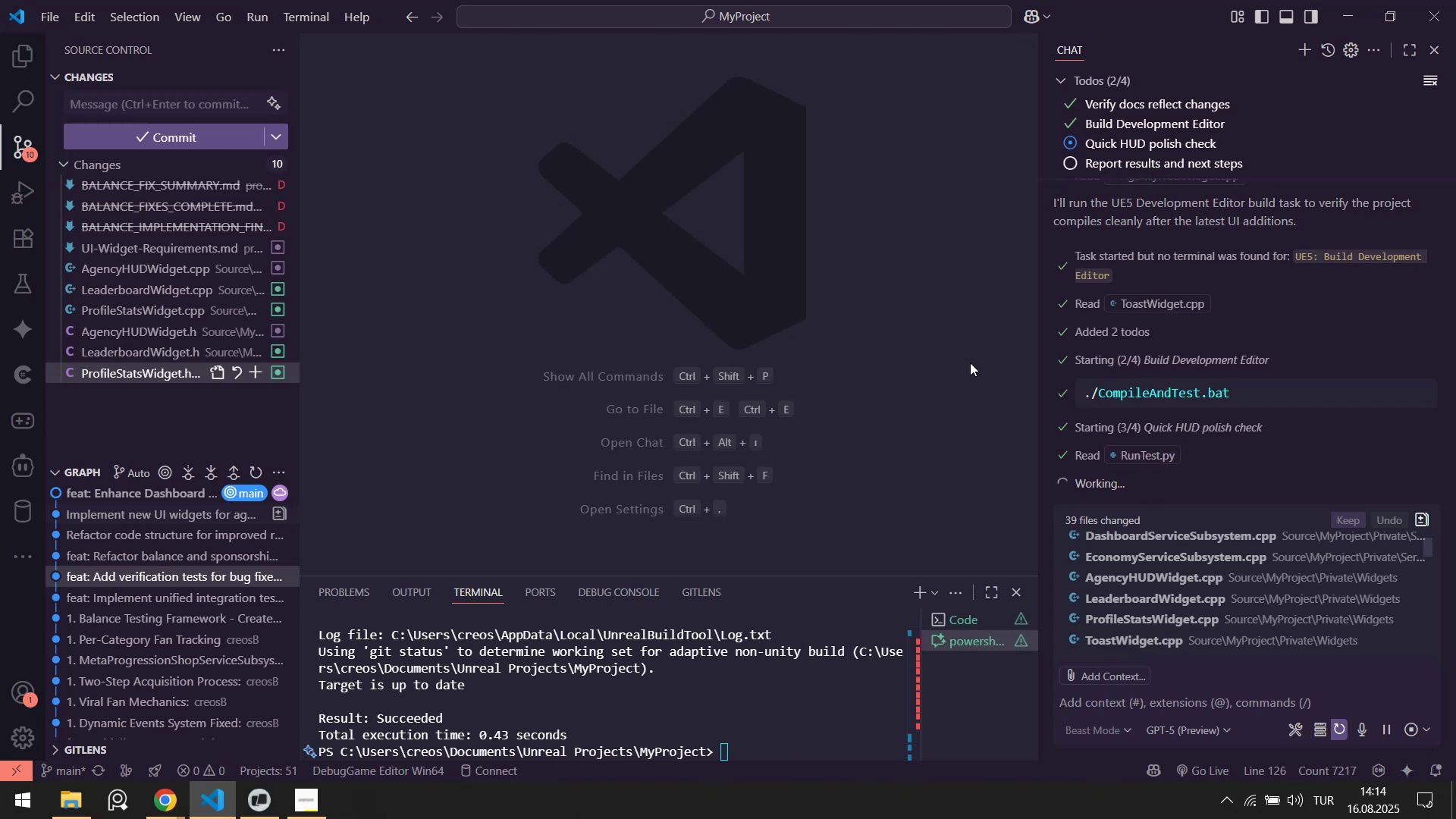 
wait(10.24)
 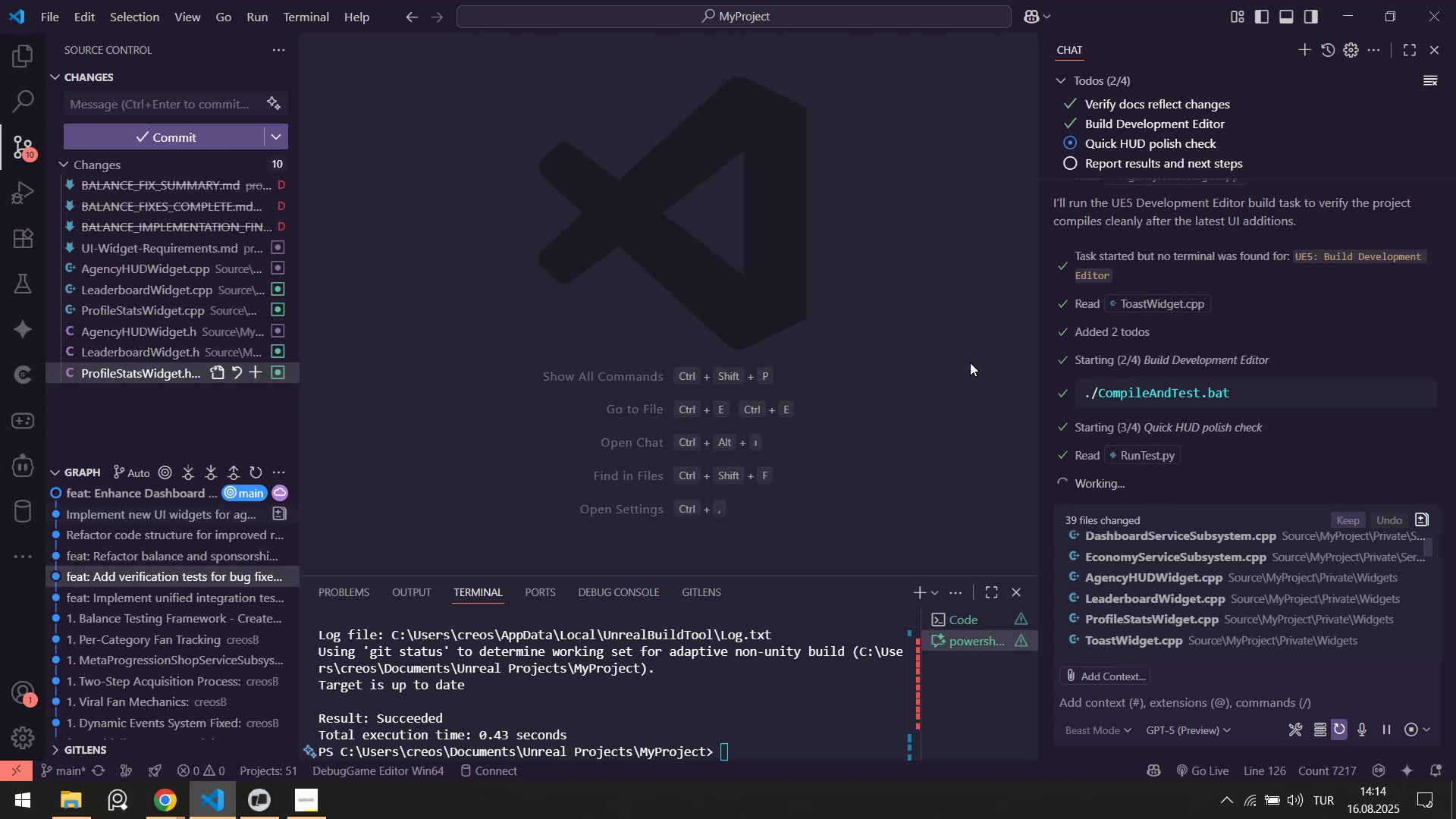 
mouse_move([1377, 718])
 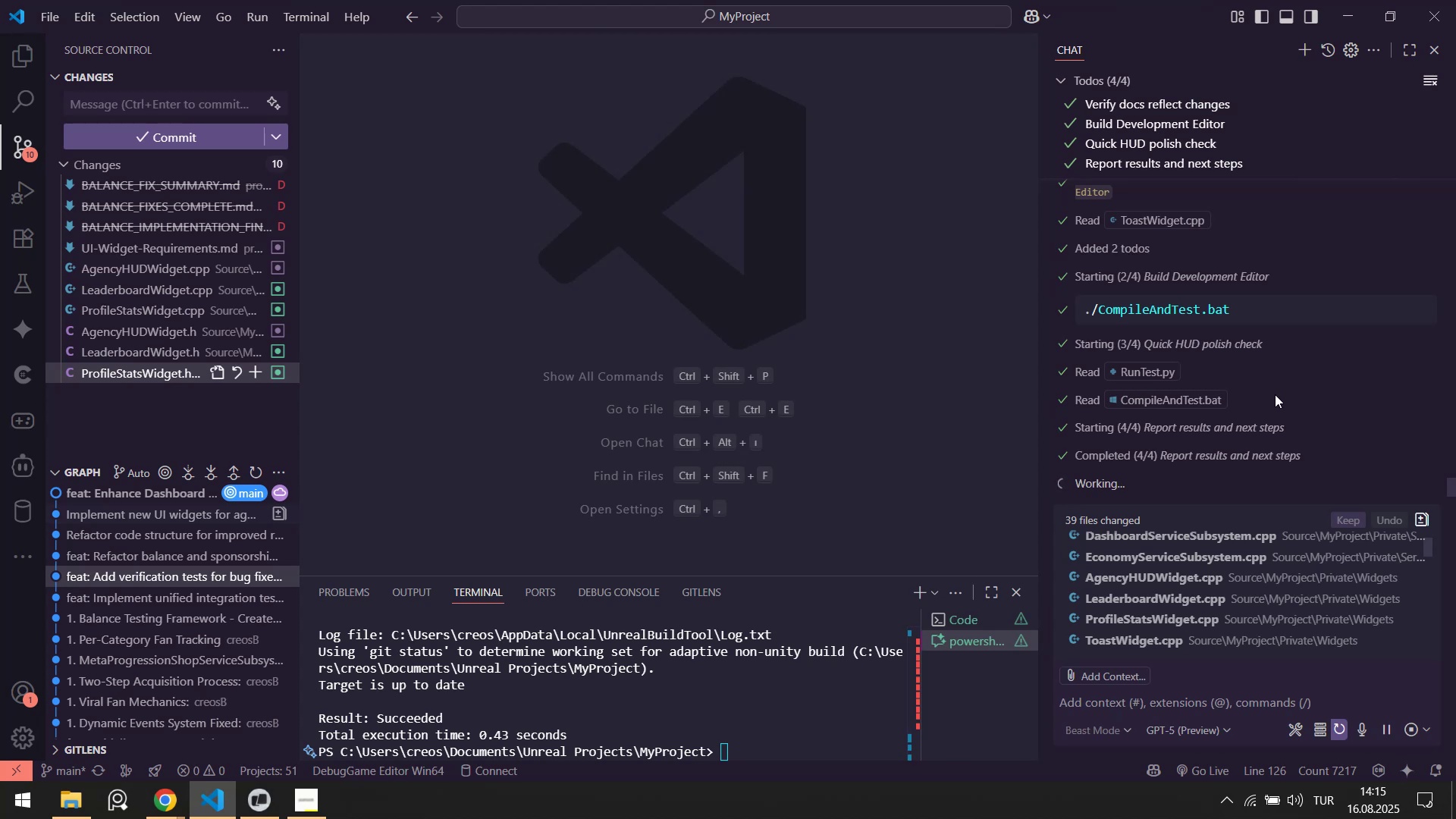 
wait(53.66)
 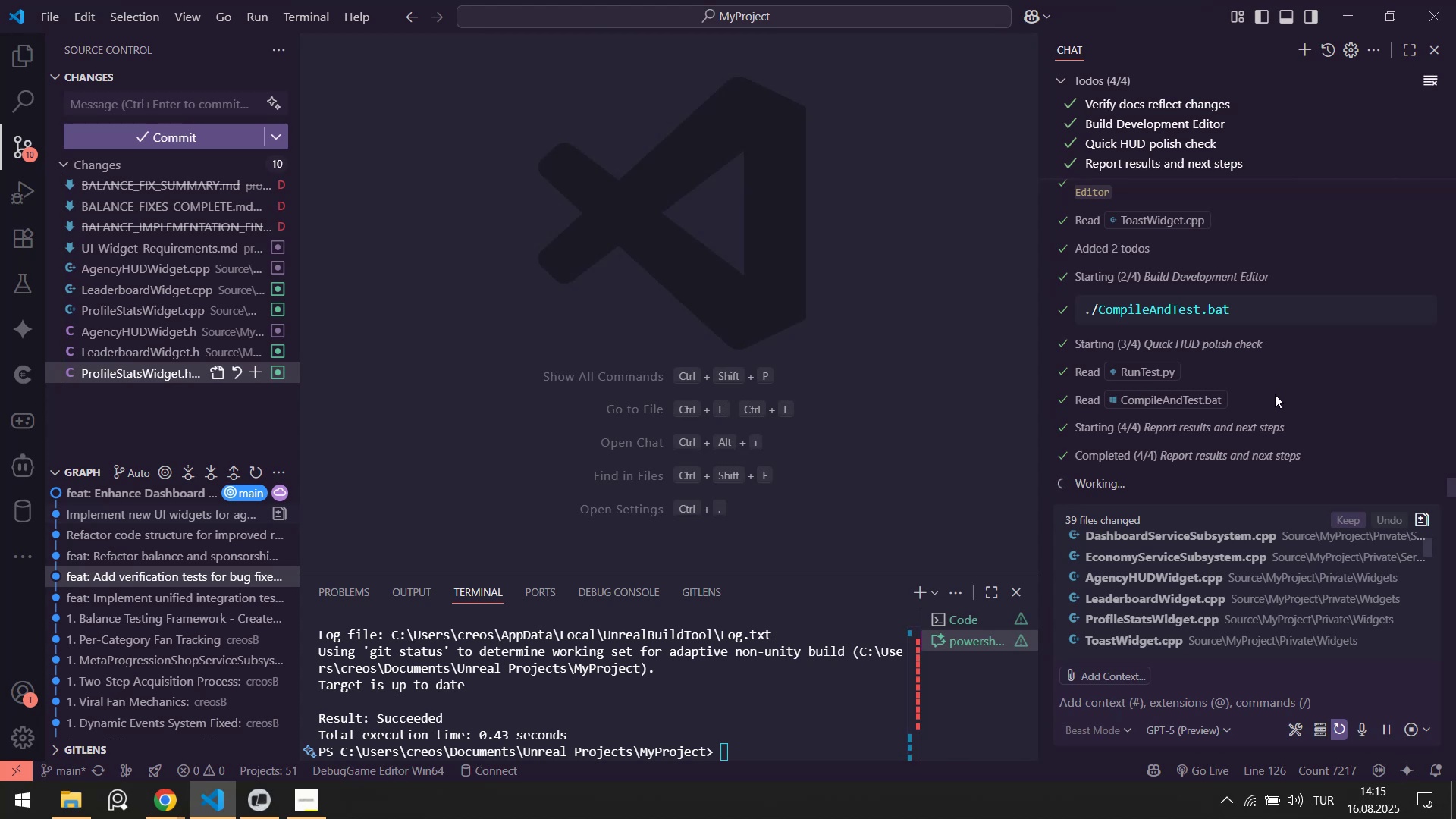 
scroll: coordinate [1130, 425], scroll_direction: up, amount: 1.0
 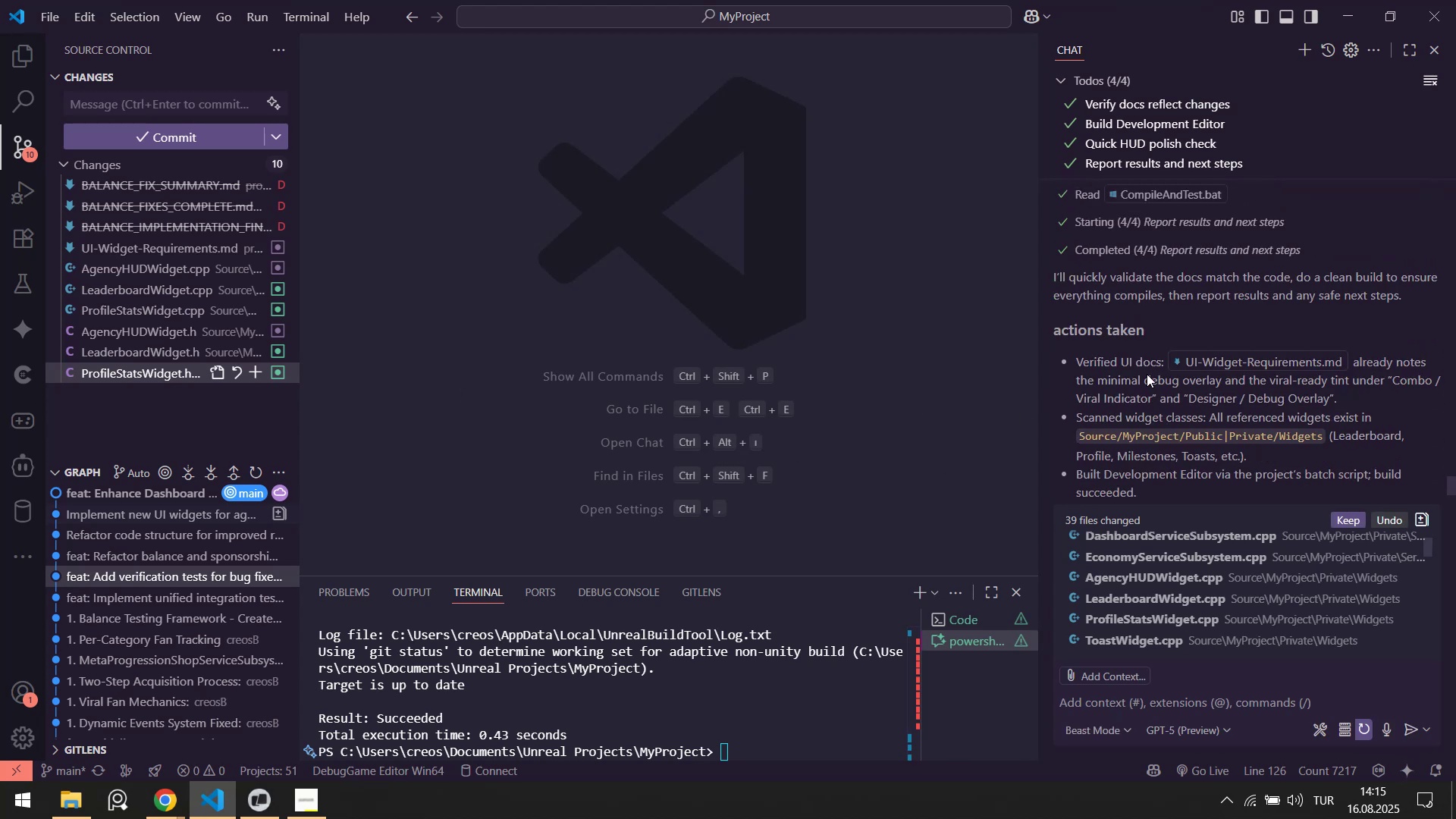 
scroll: coordinate [1138, 375], scroll_direction: down, amount: 10.0
 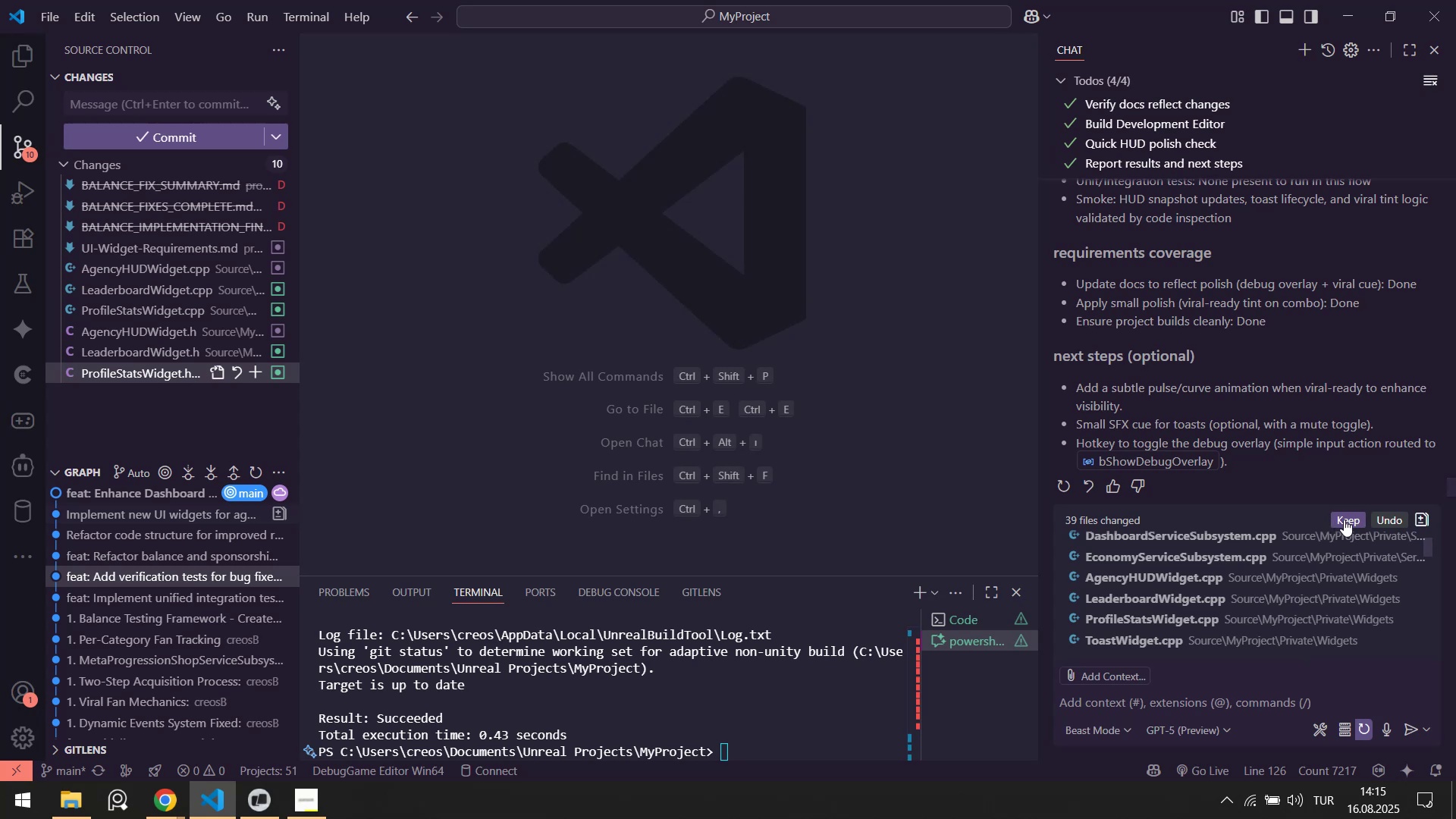 
left_click([1344, 519])
 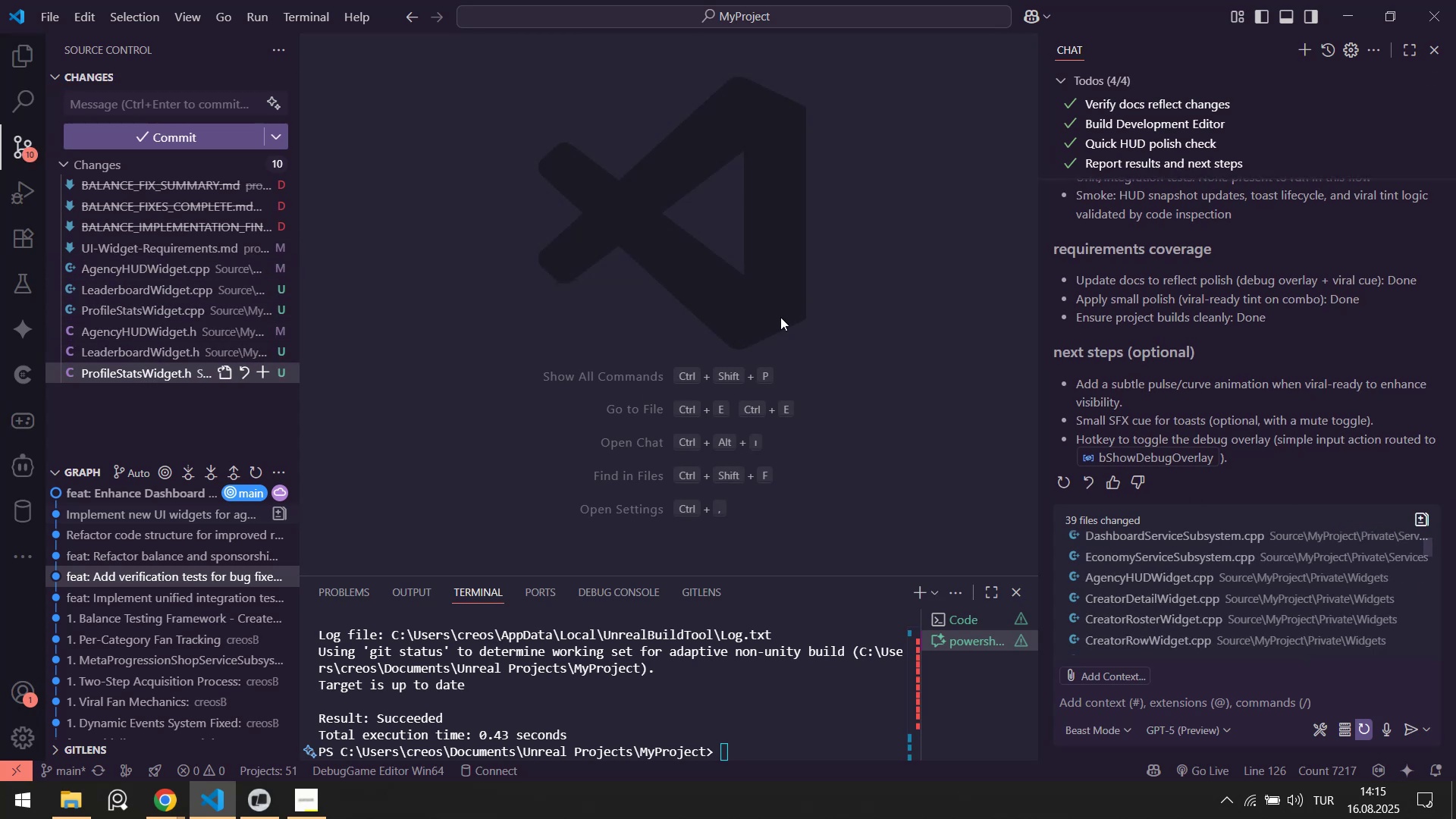 
wait(5.25)
 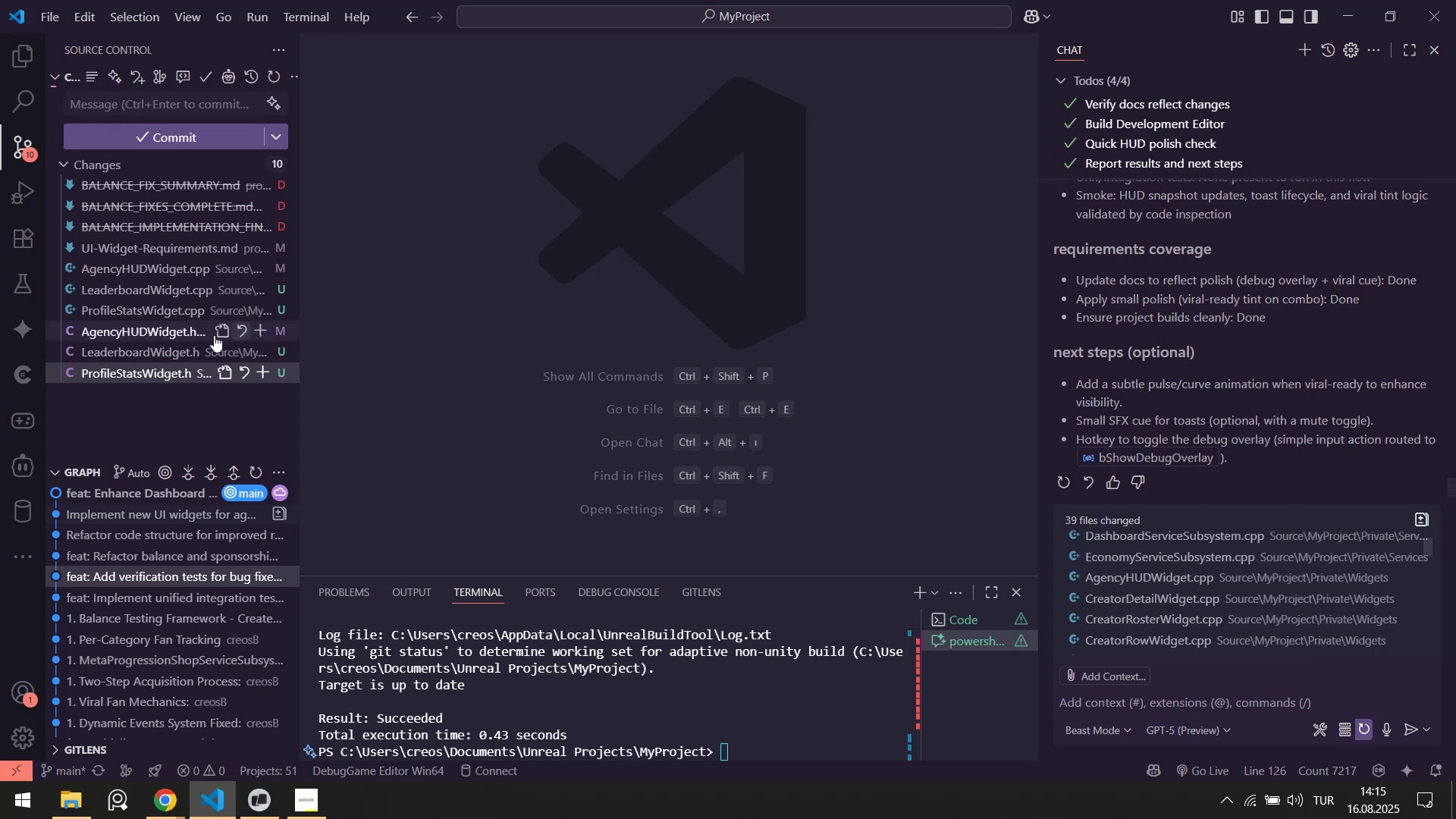 
left_click_drag(start_coordinate=[1088, 381], to_coordinate=[1315, 408])
 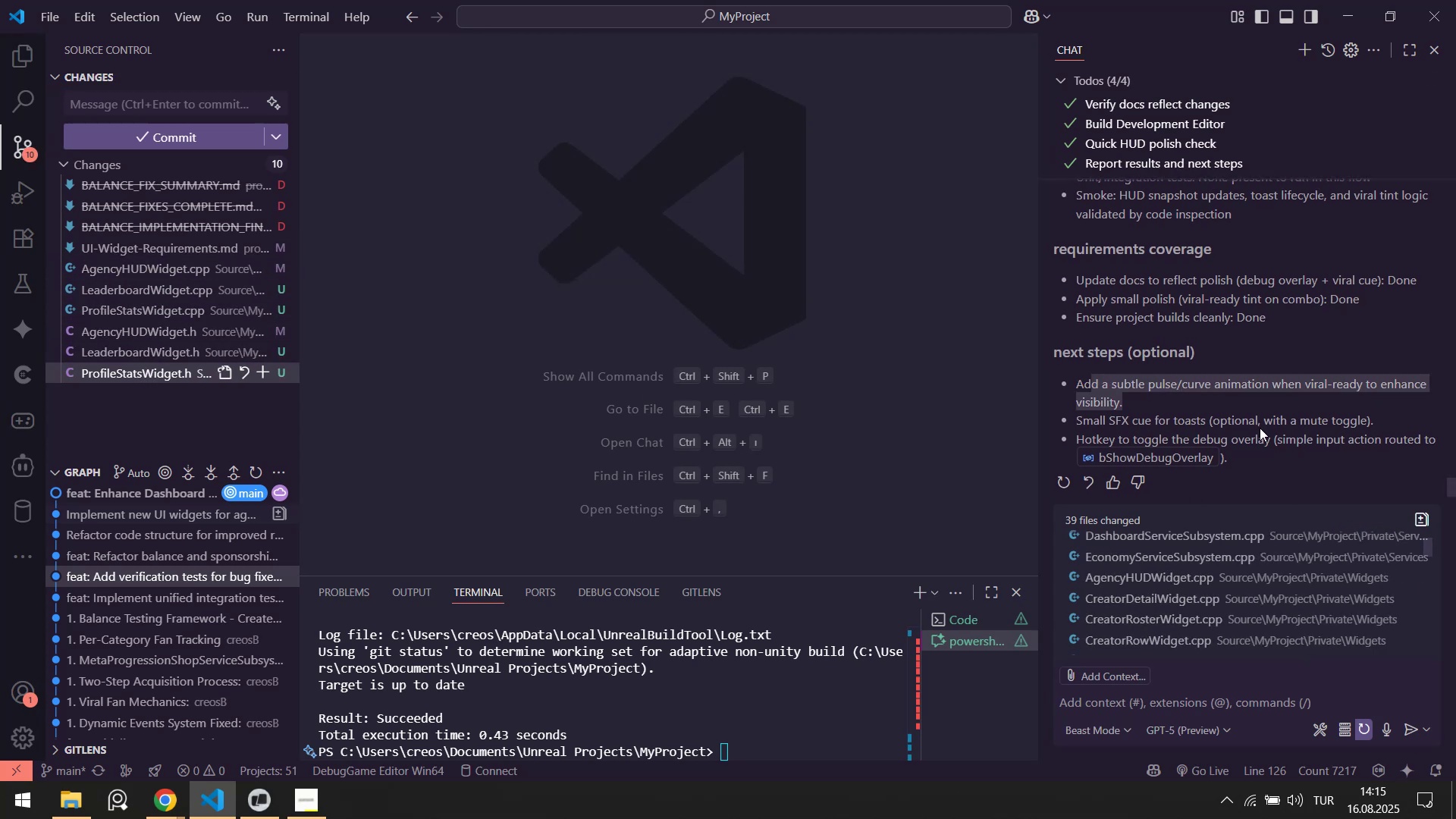 
left_click([1260, 428])
 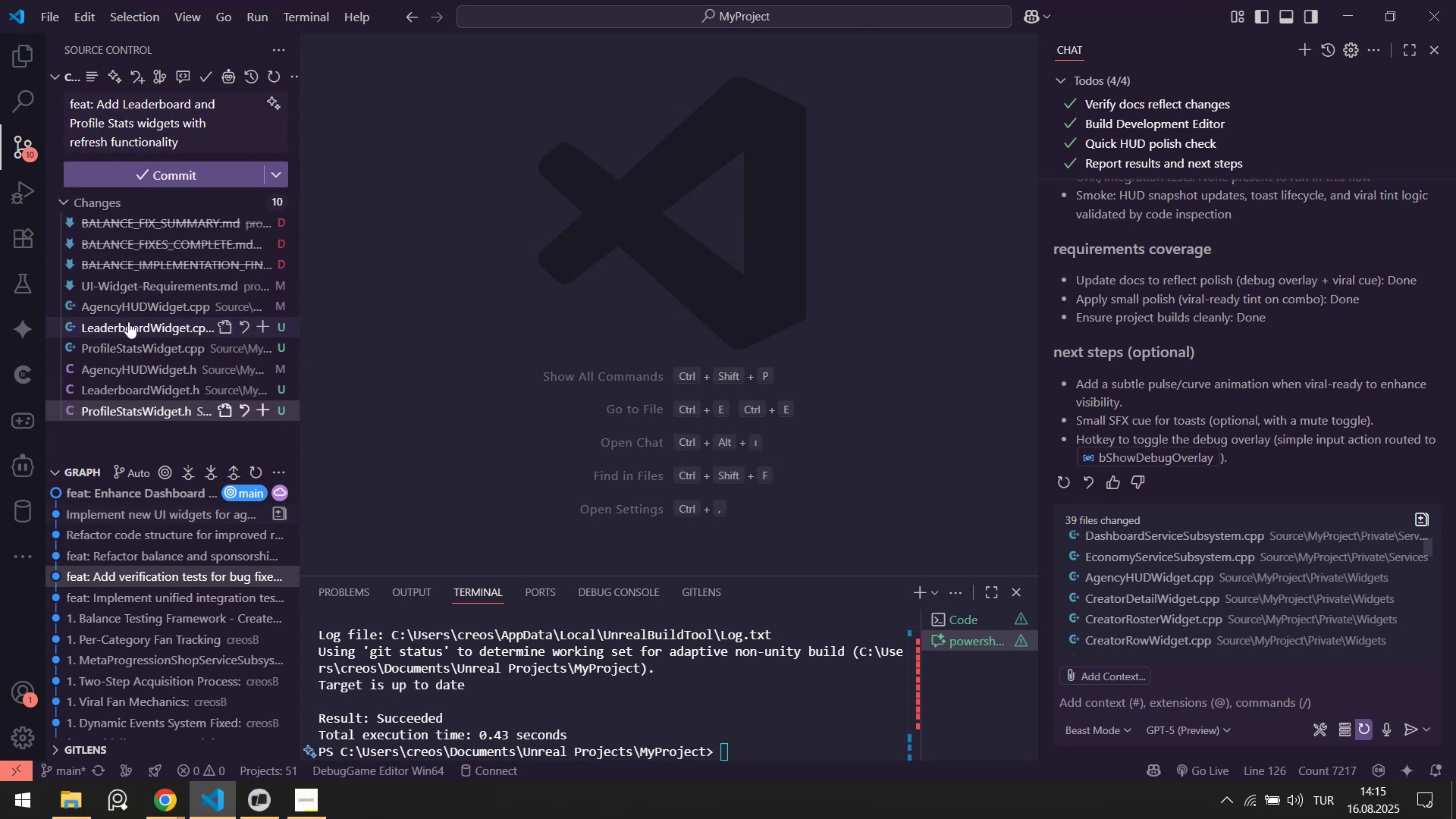 
wait(5.6)
 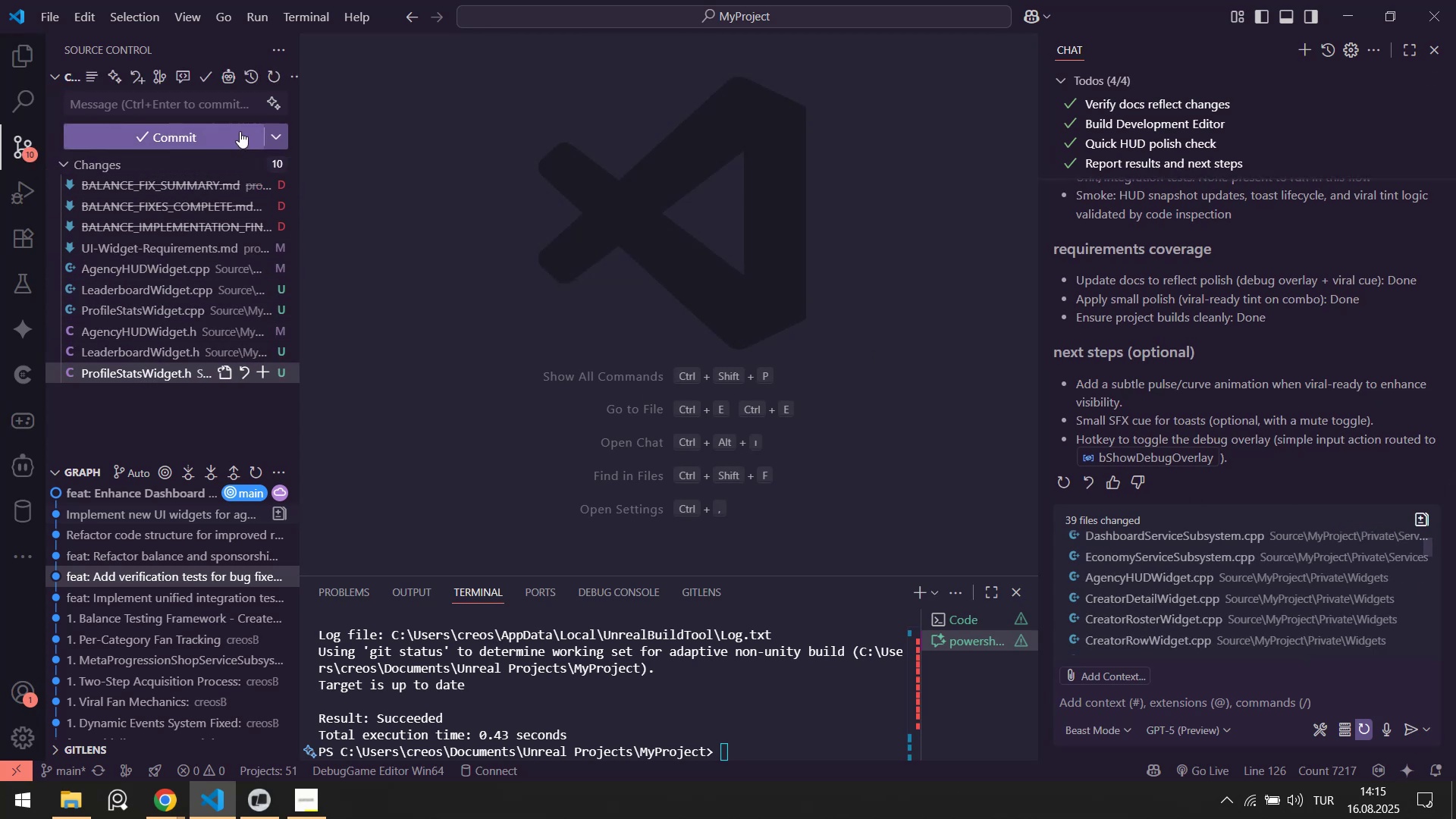 
left_click([157, 175])
 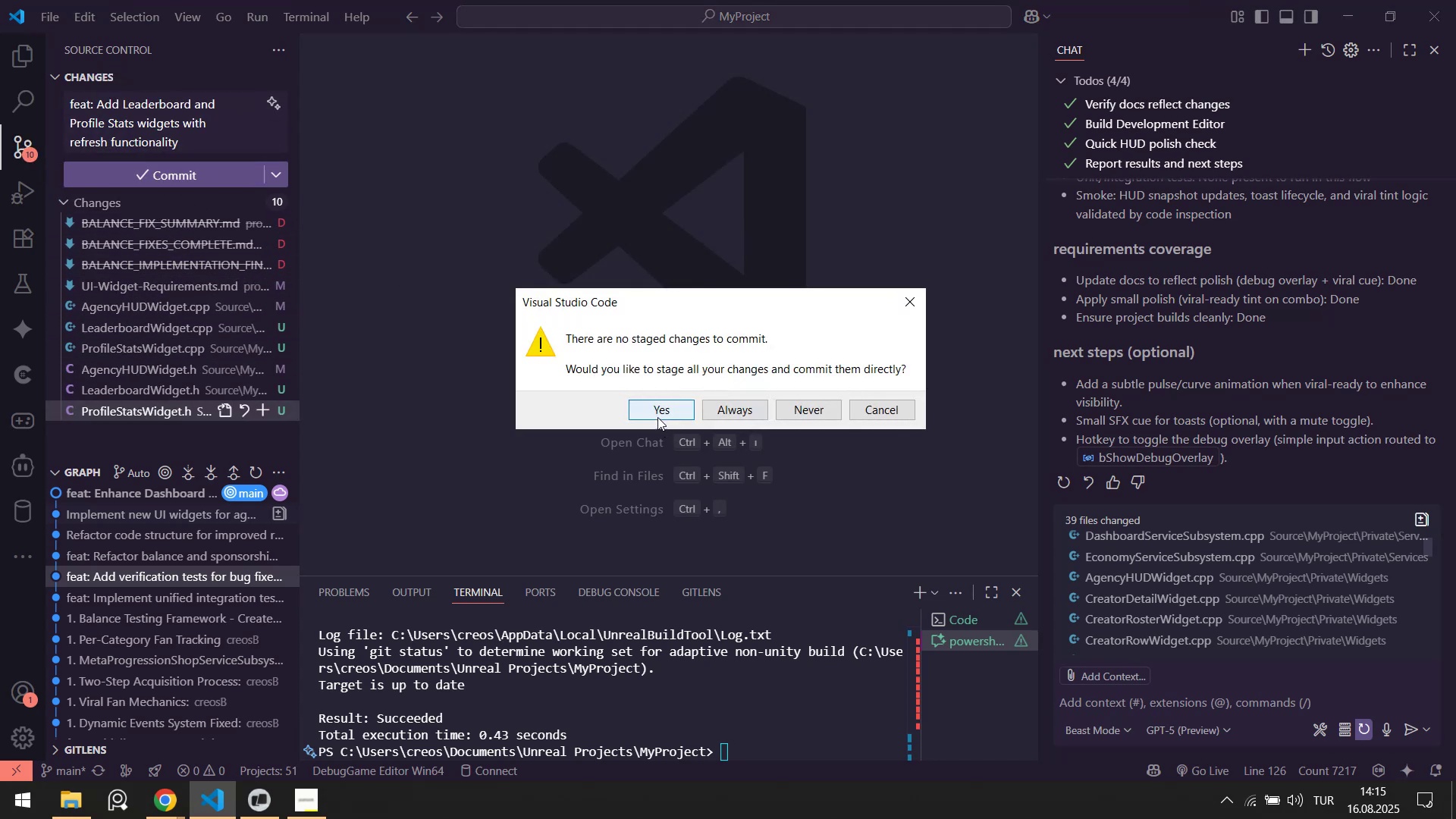 
left_click([657, 417])
 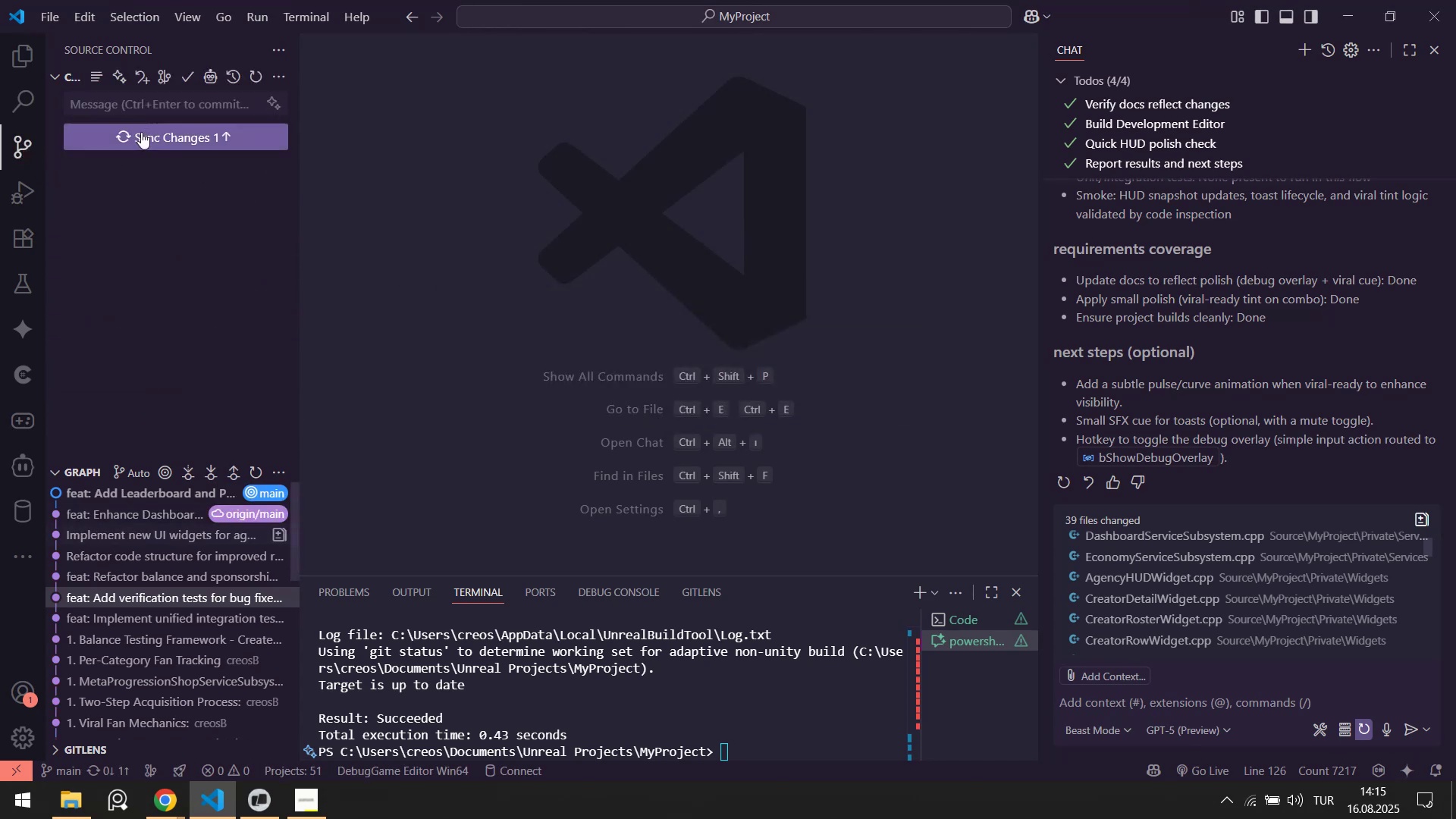 